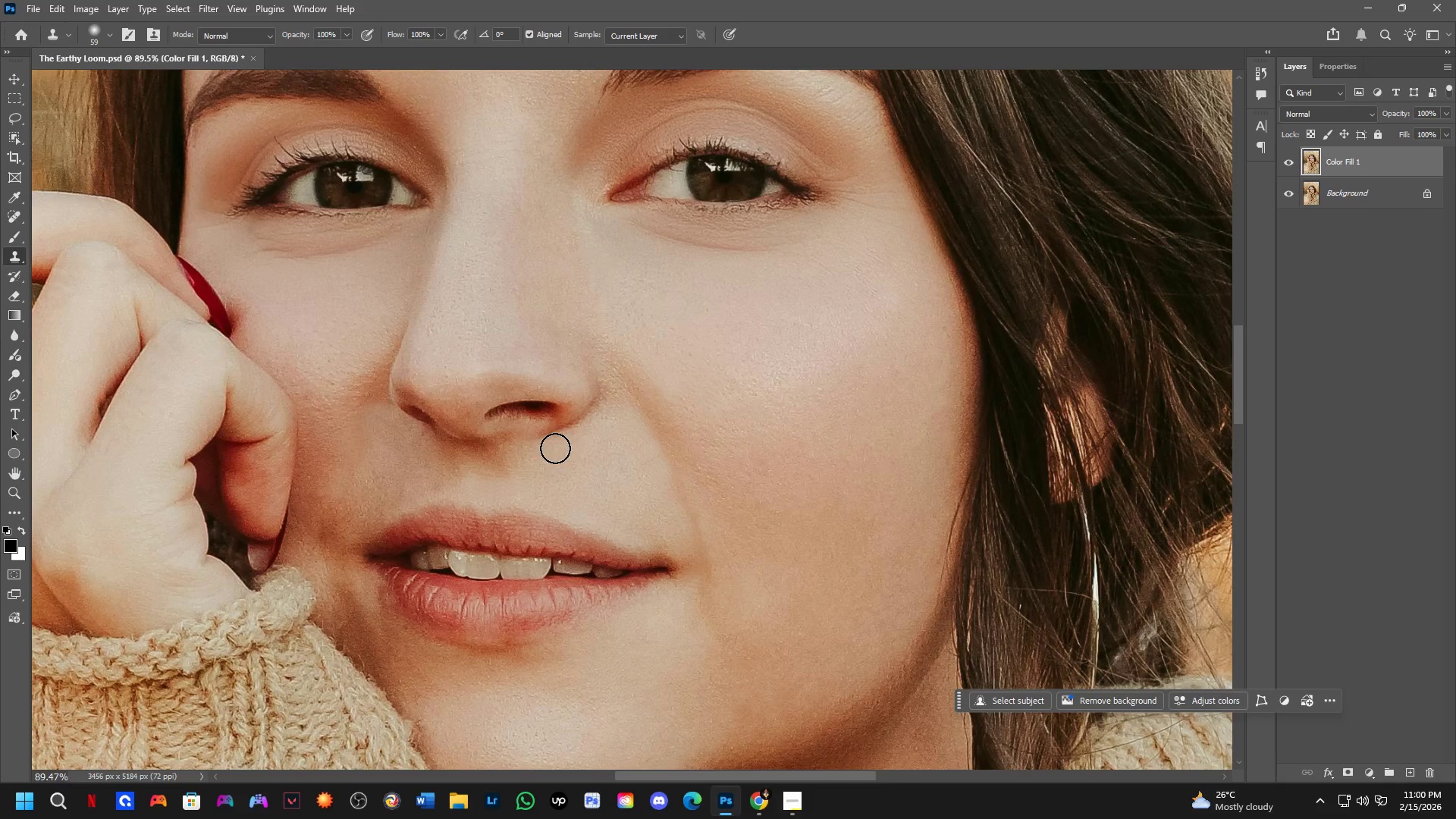 
scroll: coordinate [657, 359], scroll_direction: down, amount: 5.0
 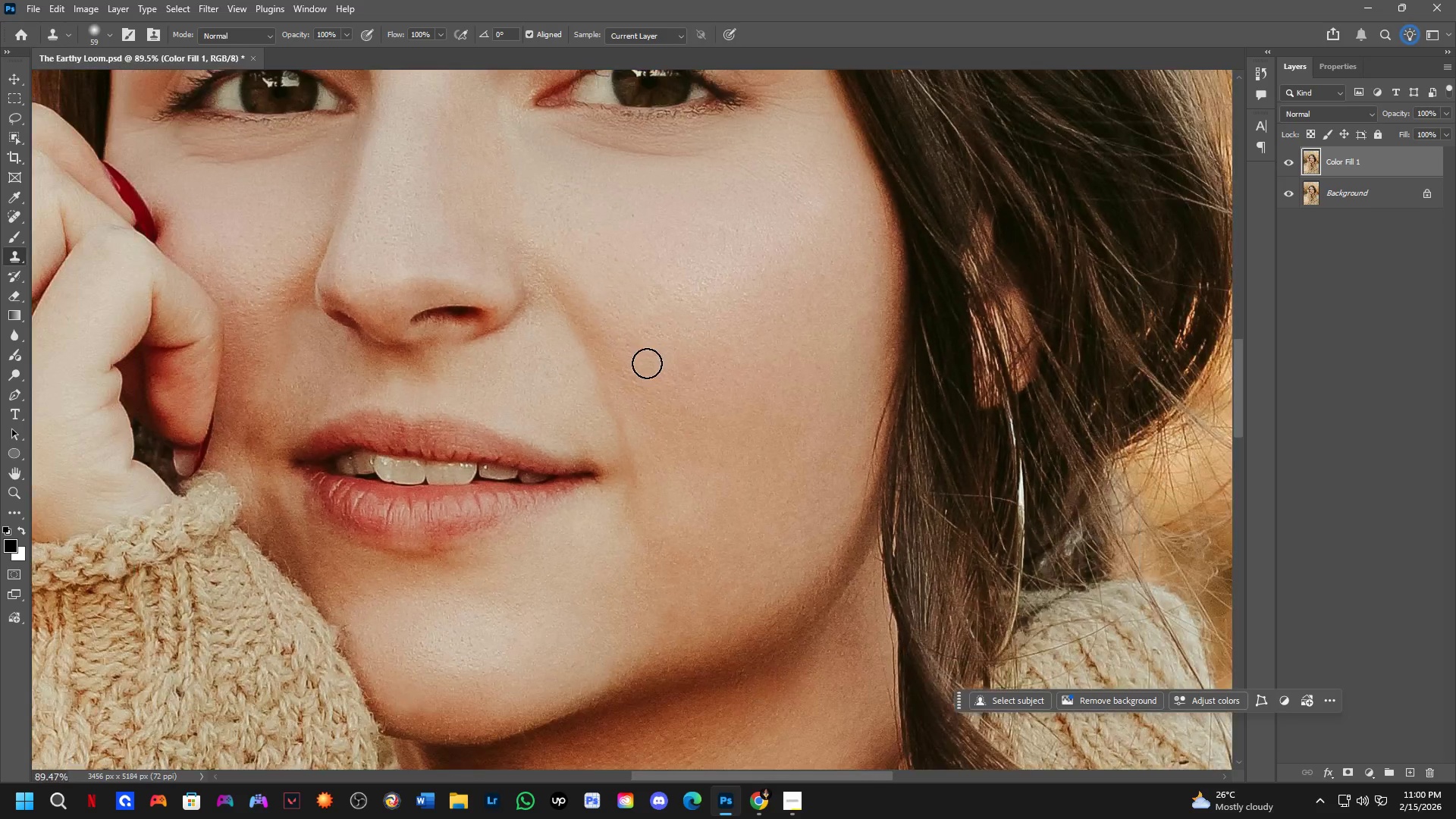 
hold_key(key=Space, duration=1.5)
 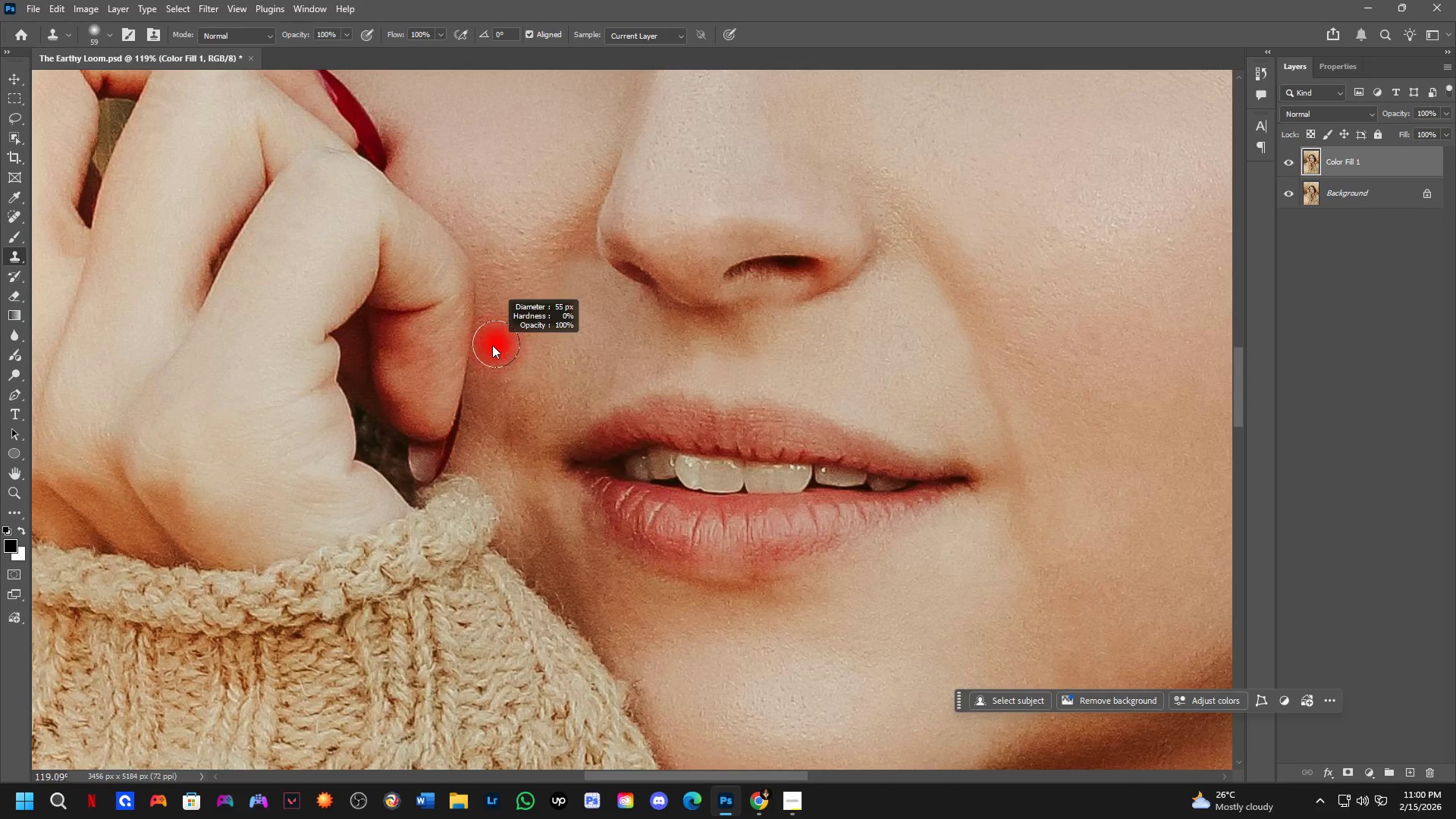 
left_click_drag(start_coordinate=[340, 441], to_coordinate=[522, 322])
 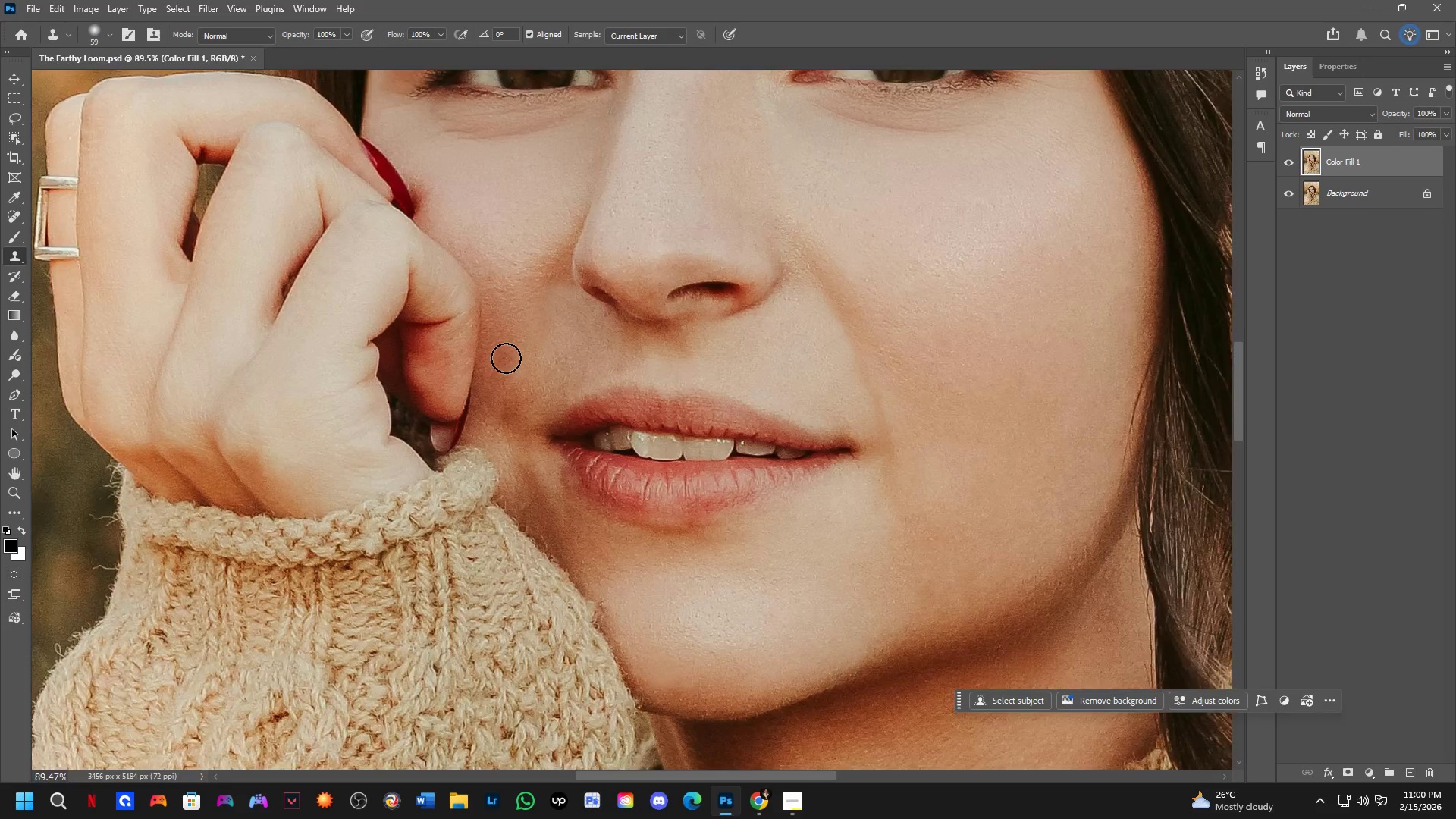 
hold_key(key=AltLeft, duration=0.34)
 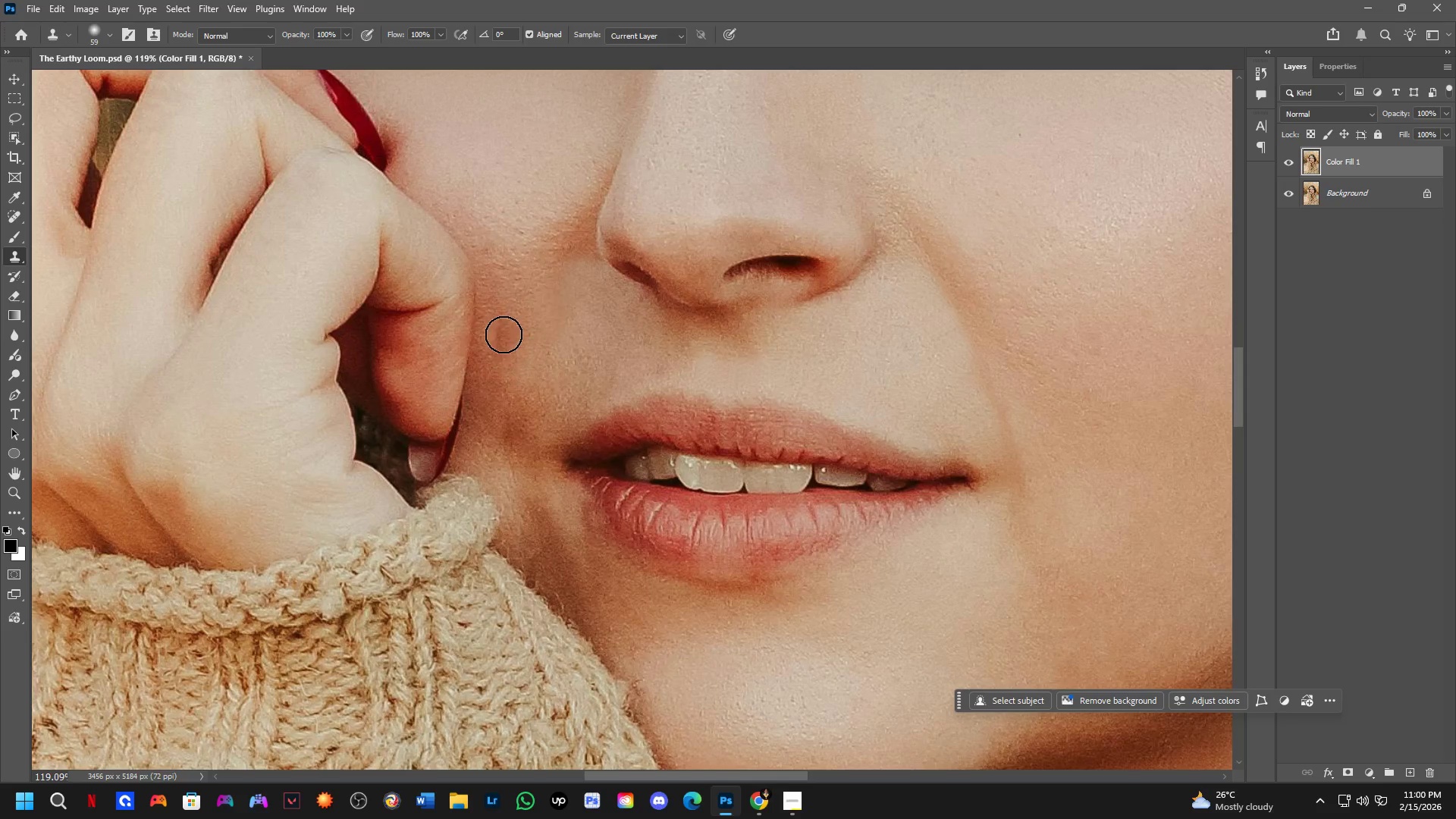 
scroll: coordinate [494, 362], scroll_direction: up, amount: 3.0
 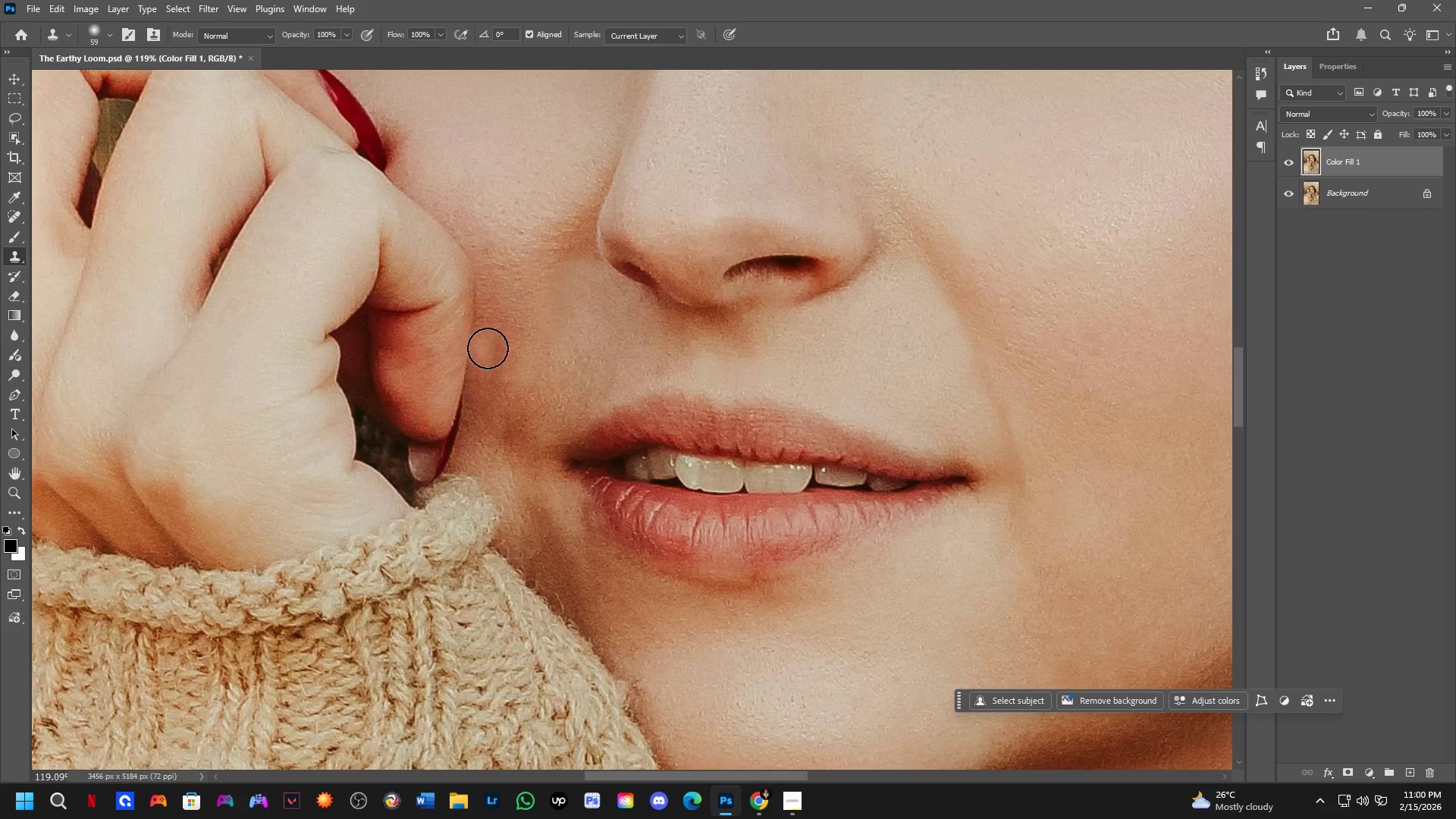 
hold_key(key=AltLeft, duration=0.45)
 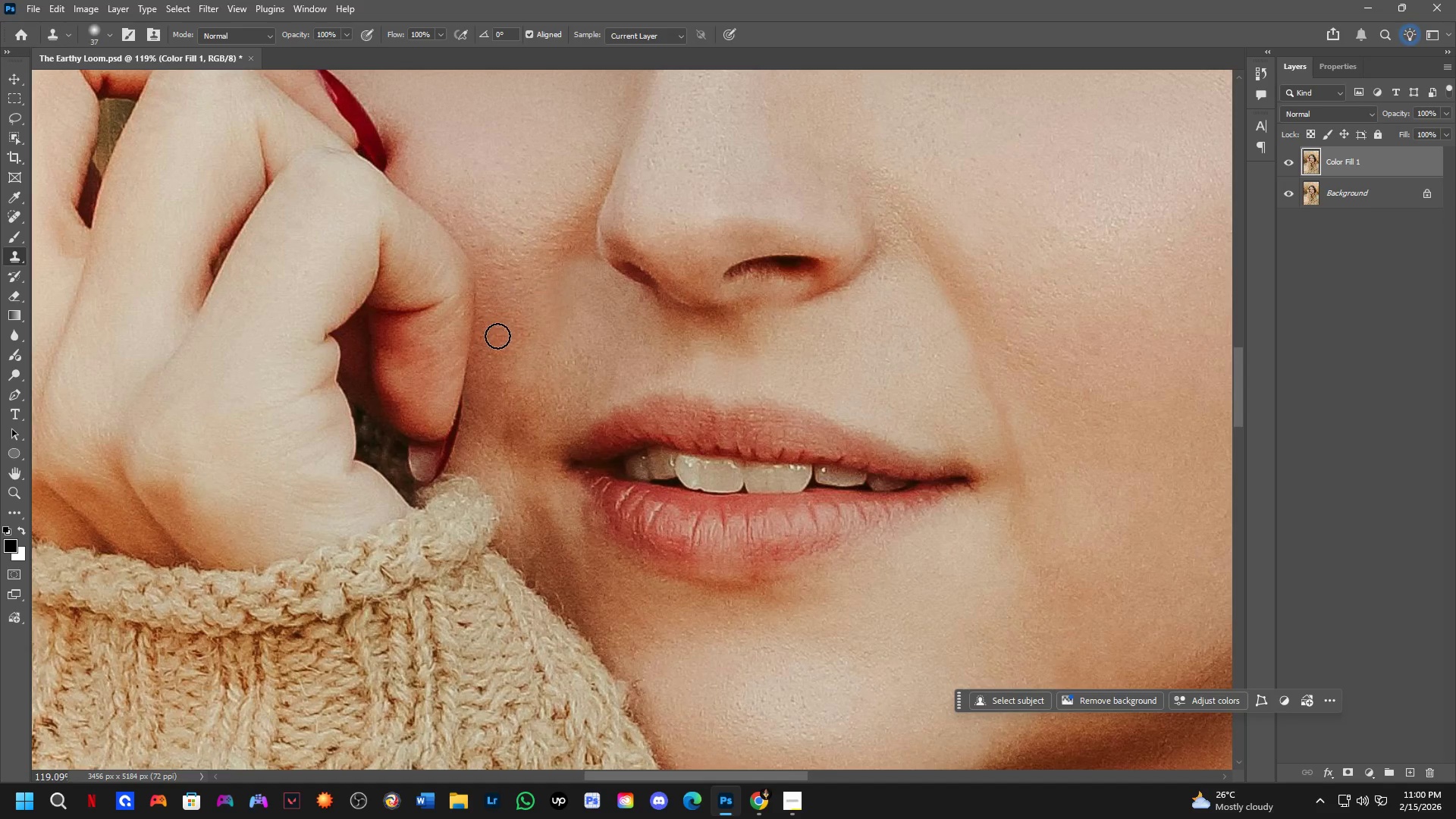 
hold_key(key=AltLeft, duration=0.38)
 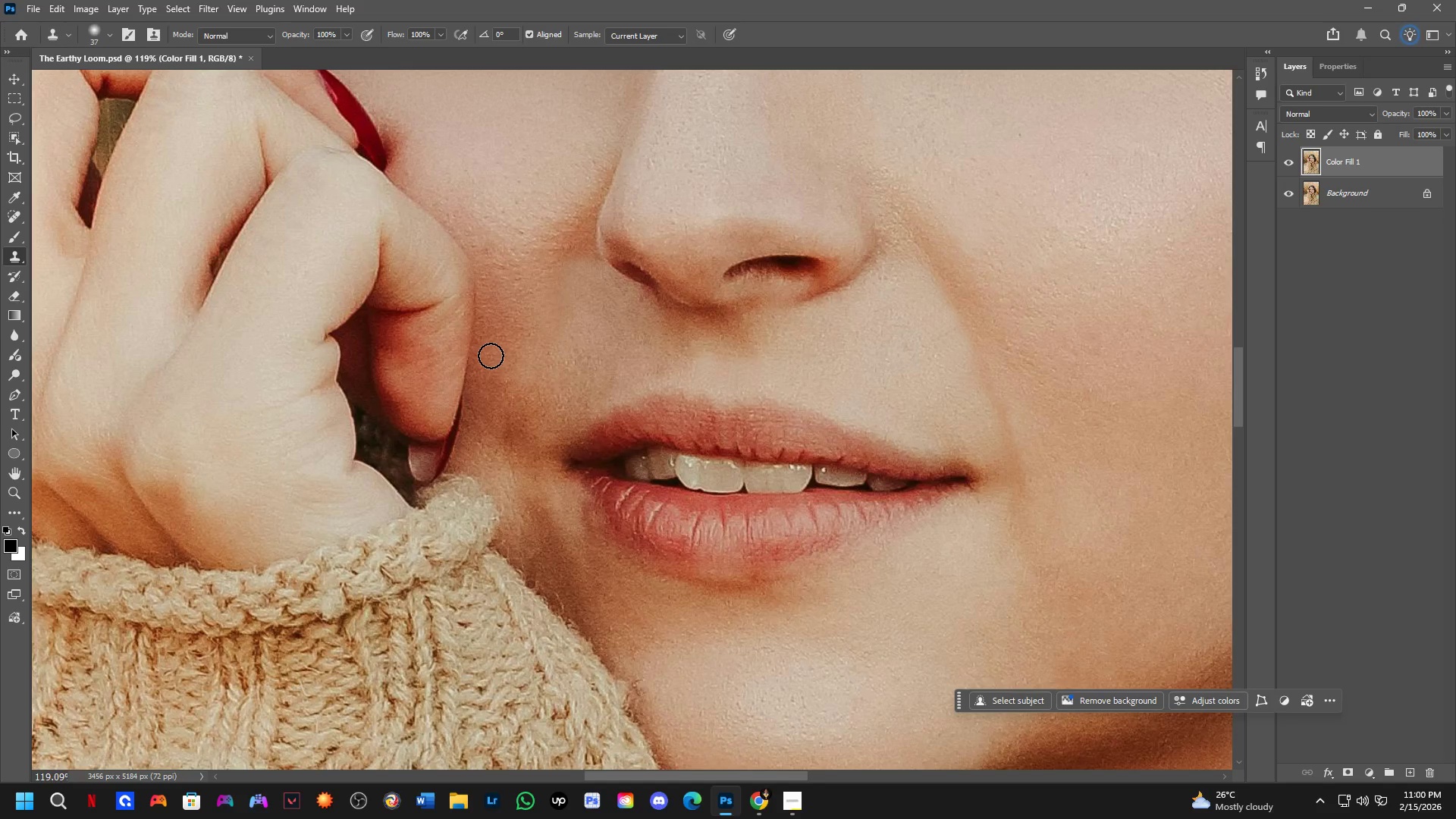 
left_click([491, 356])
 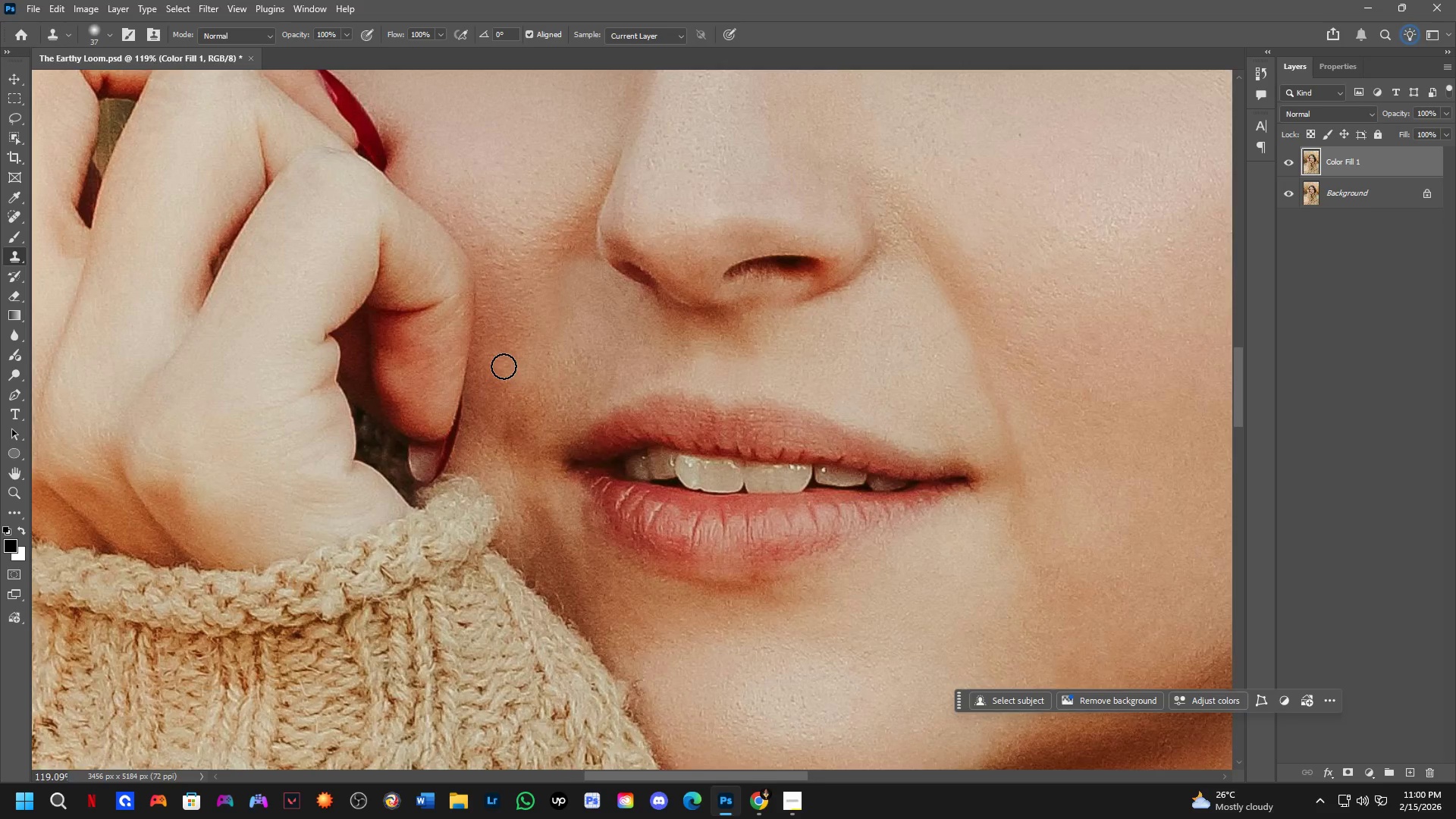 
hold_key(key=Space, duration=0.78)
 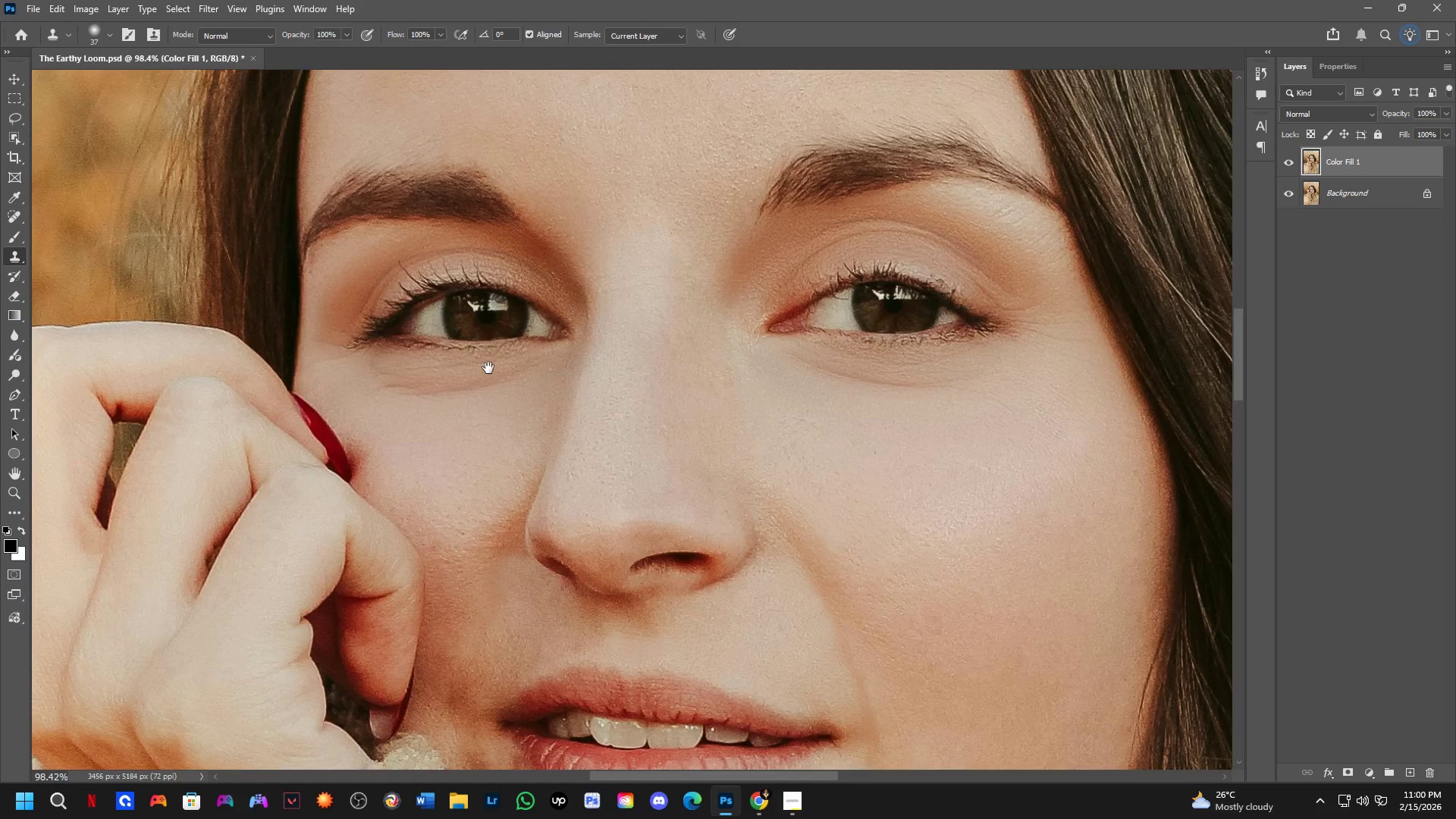 
left_click_drag(start_coordinate=[516, 268], to_coordinate=[476, 446])
 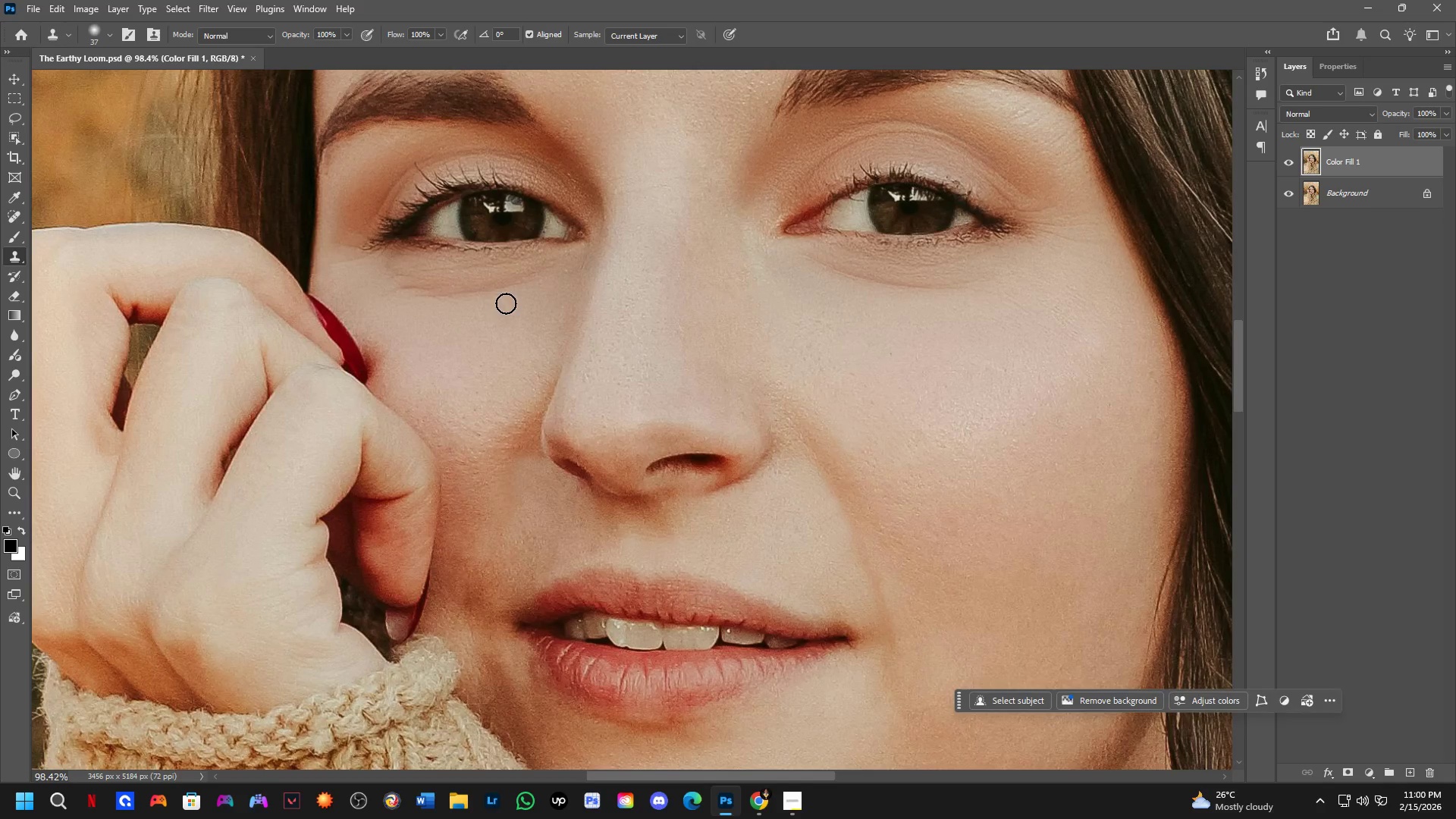 
scroll: coordinate [504, 367], scroll_direction: down, amount: 2.0
 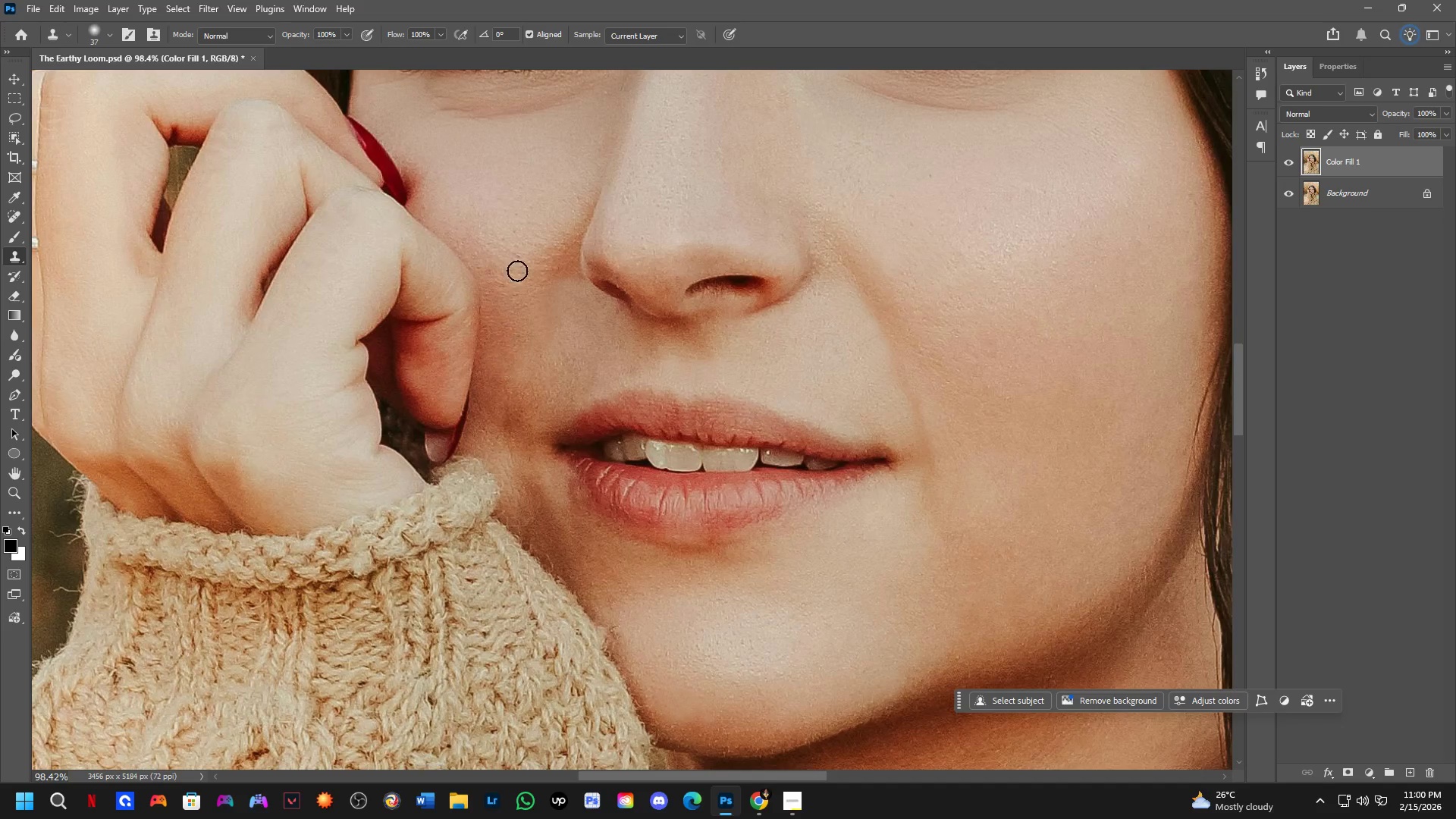 
hold_key(key=Space, duration=0.64)
 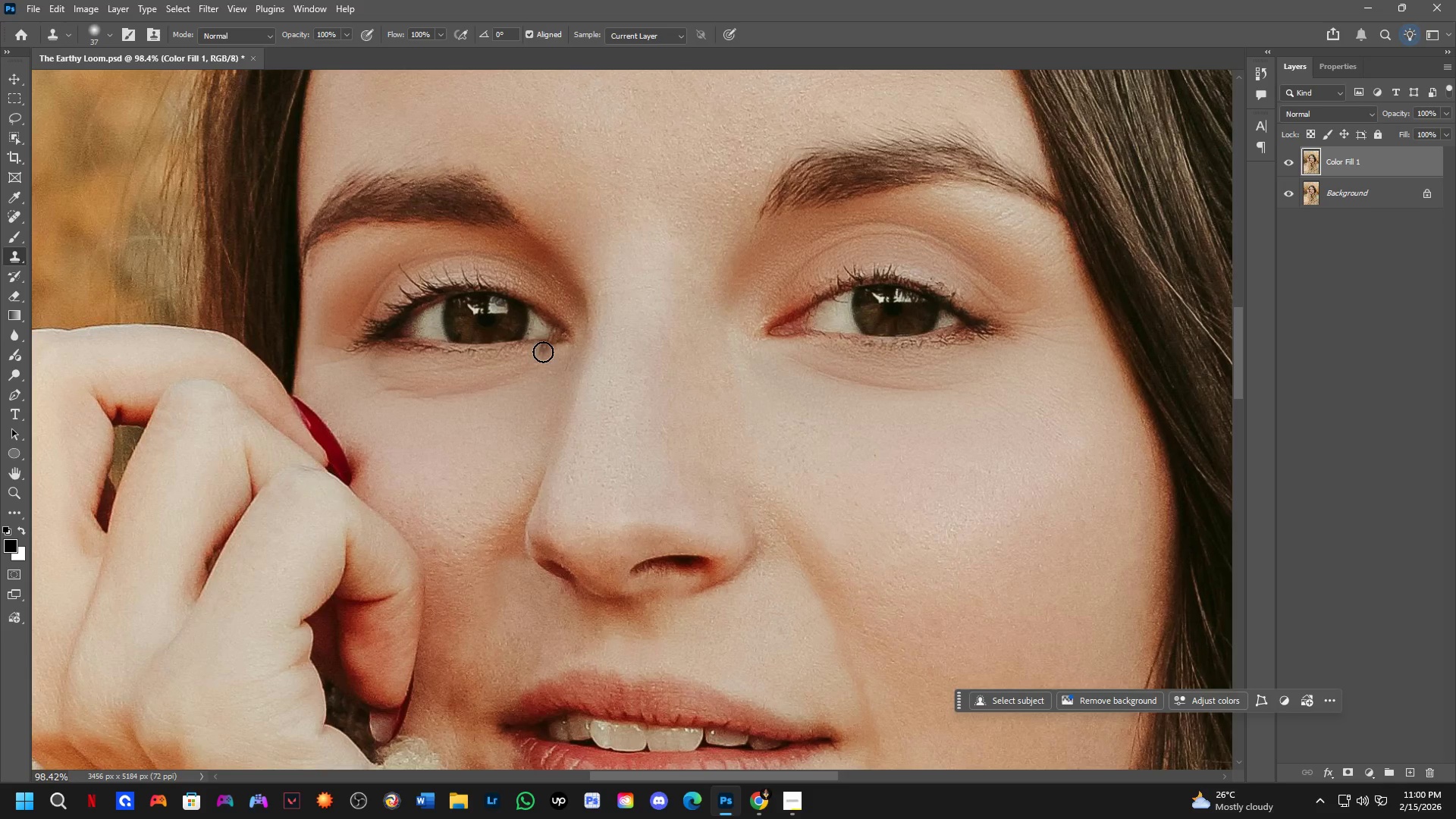 
left_click_drag(start_coordinate=[504, 267], to_coordinate=[488, 369])
 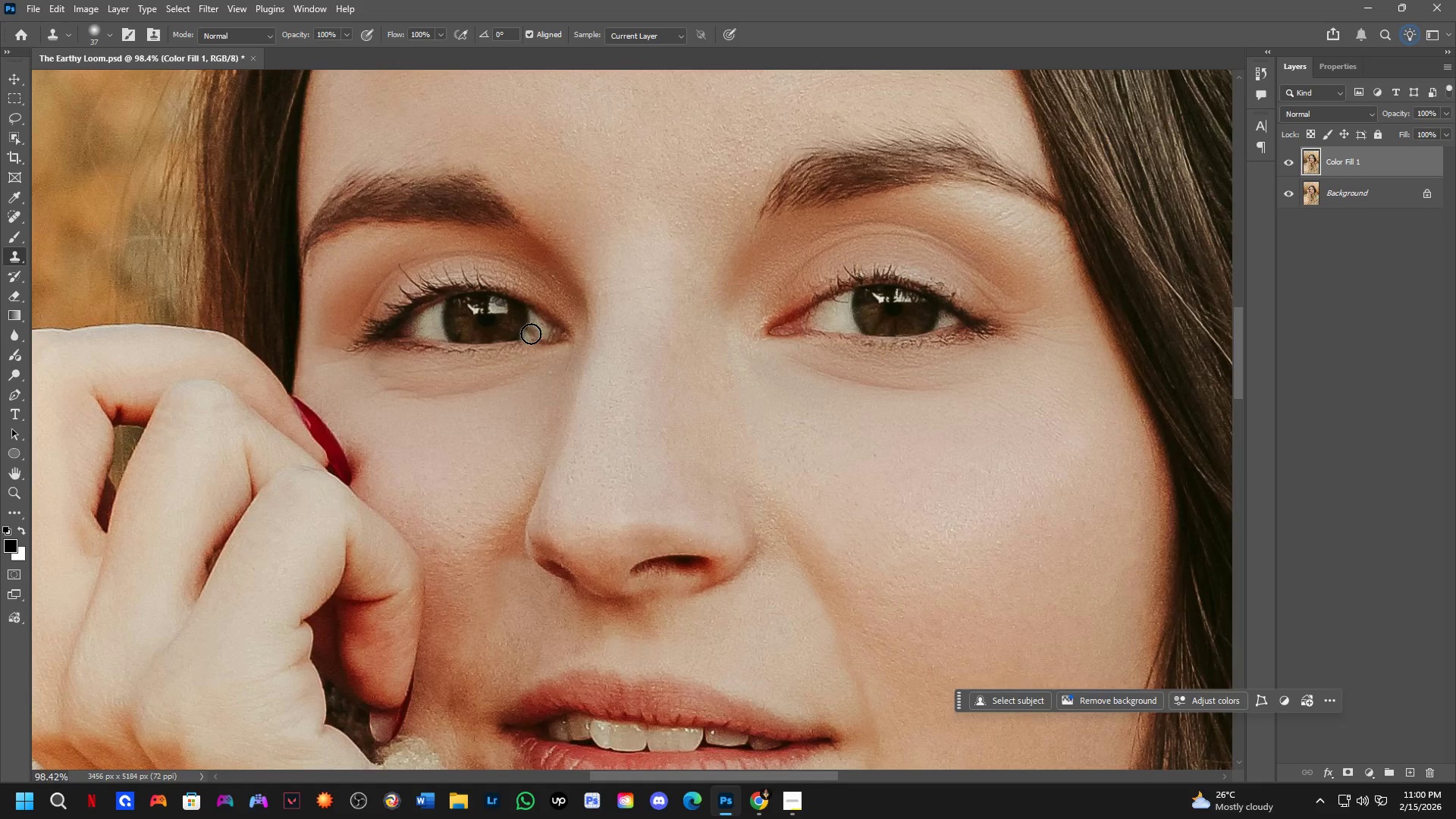 
key(Shift+ShiftLeft)
 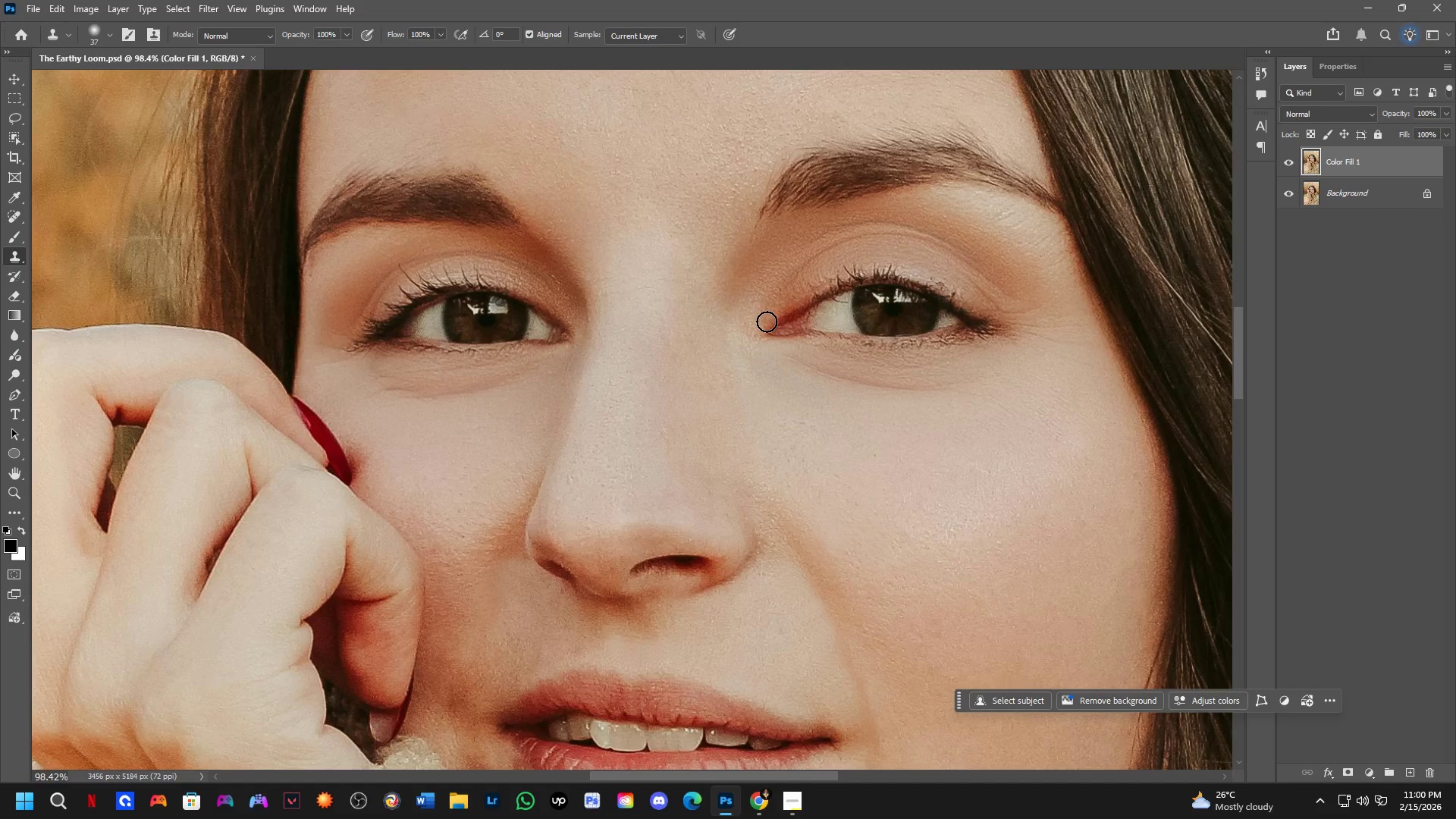 
hold_key(key=AltLeft, duration=0.94)
 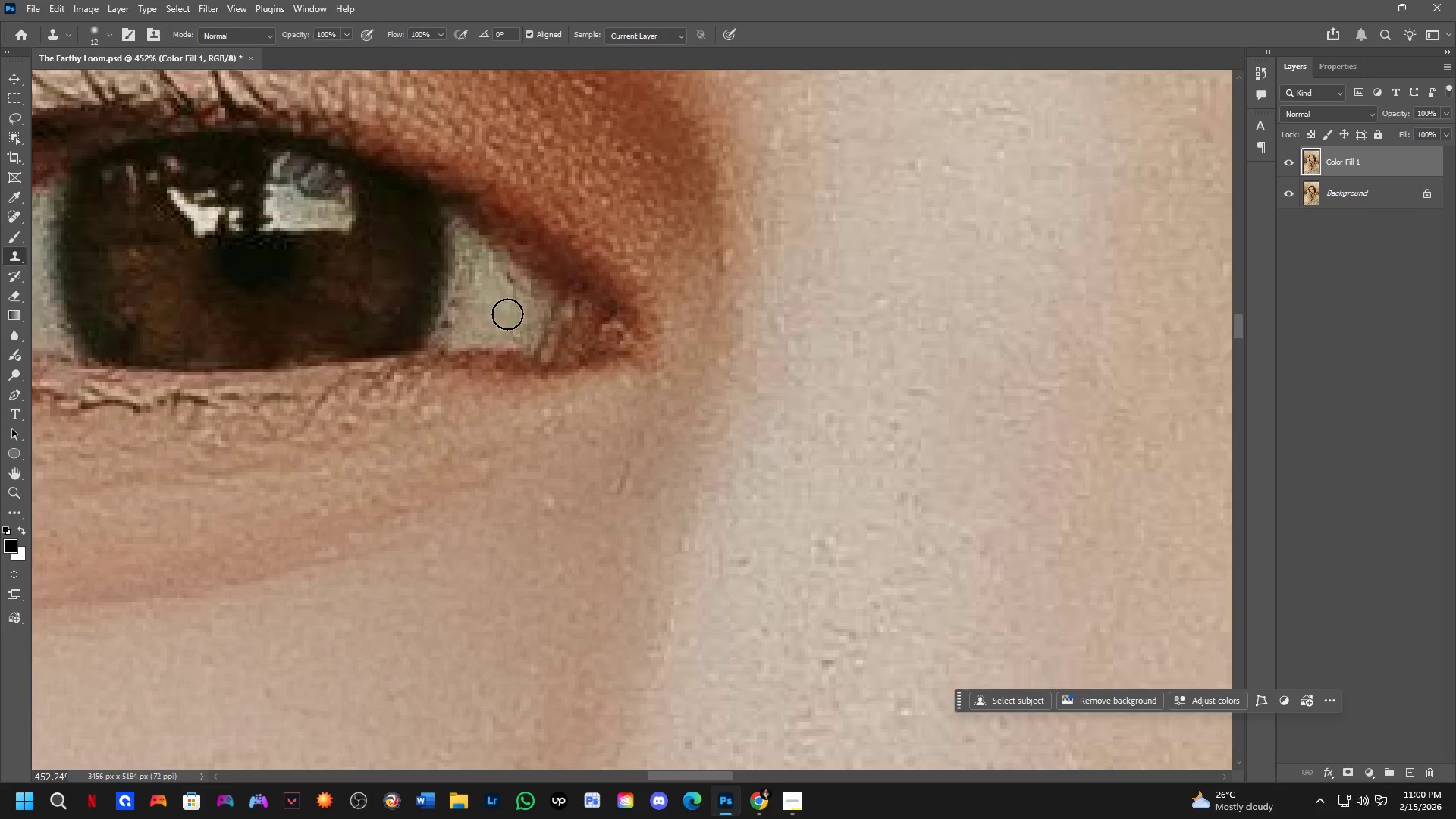 
scroll: coordinate [517, 354], scroll_direction: up, amount: 16.0
 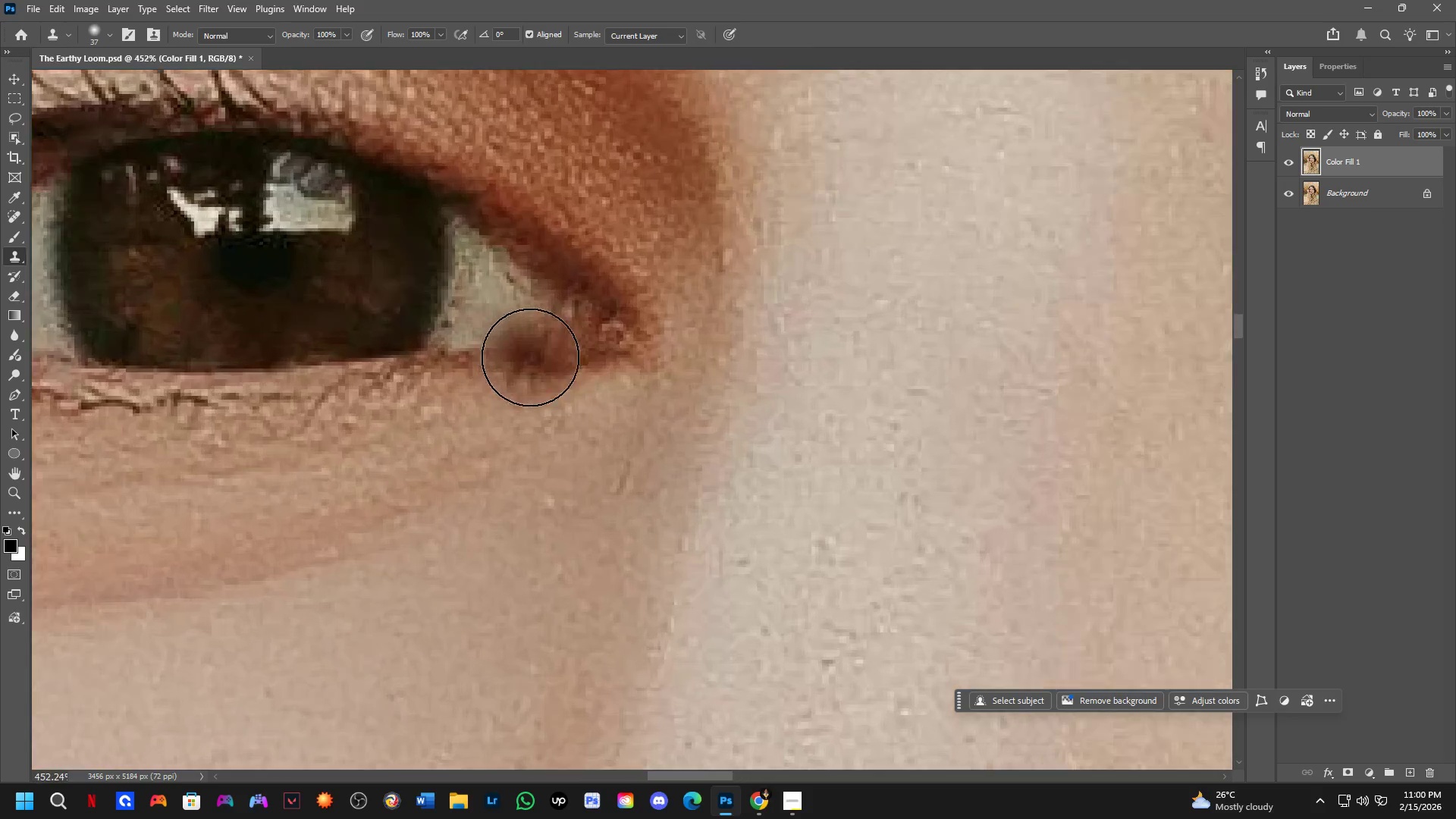 
hold_key(key=AltLeft, duration=0.78)
left_click([500, 303])
 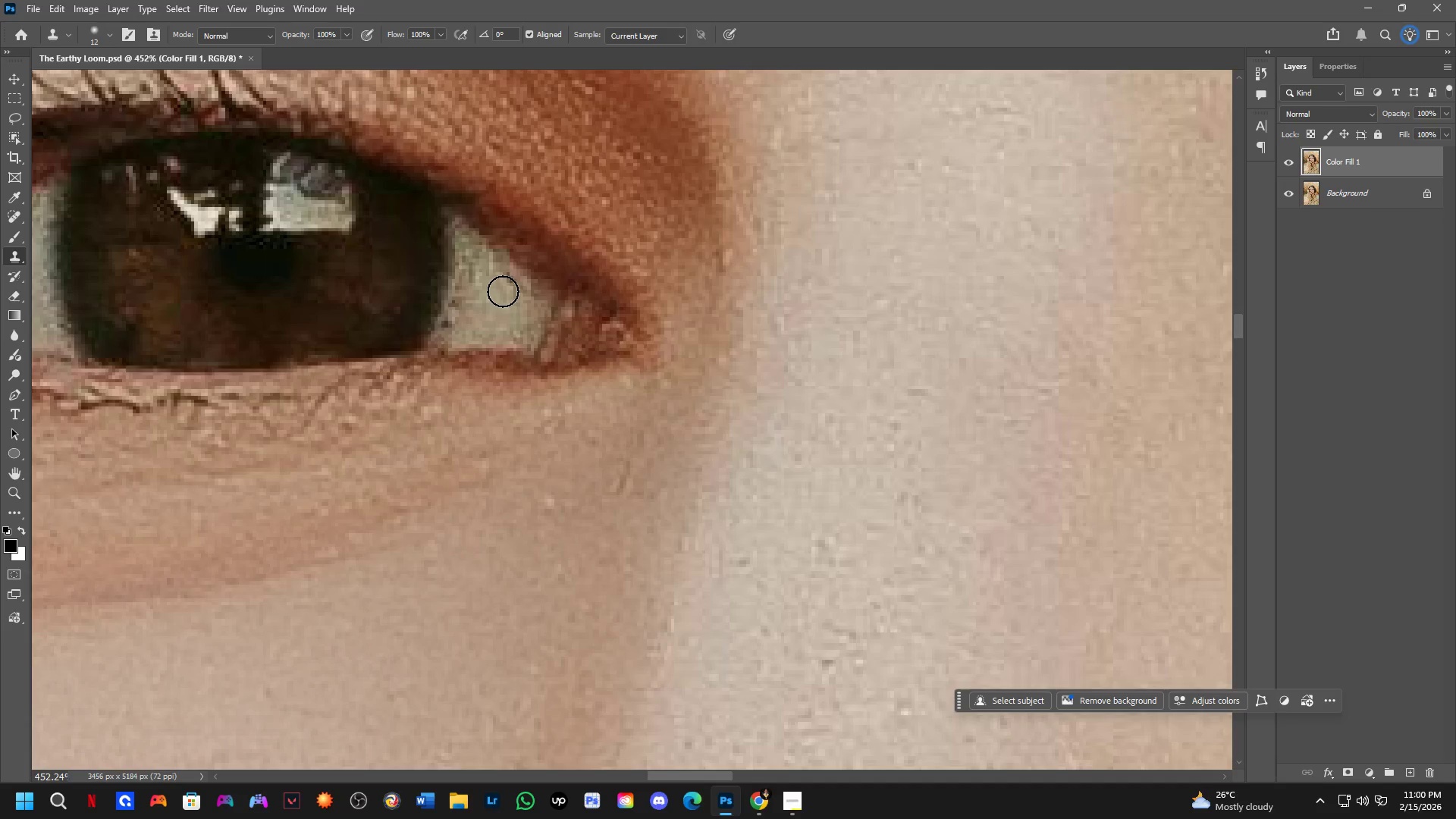 
double_click([503, 291])
 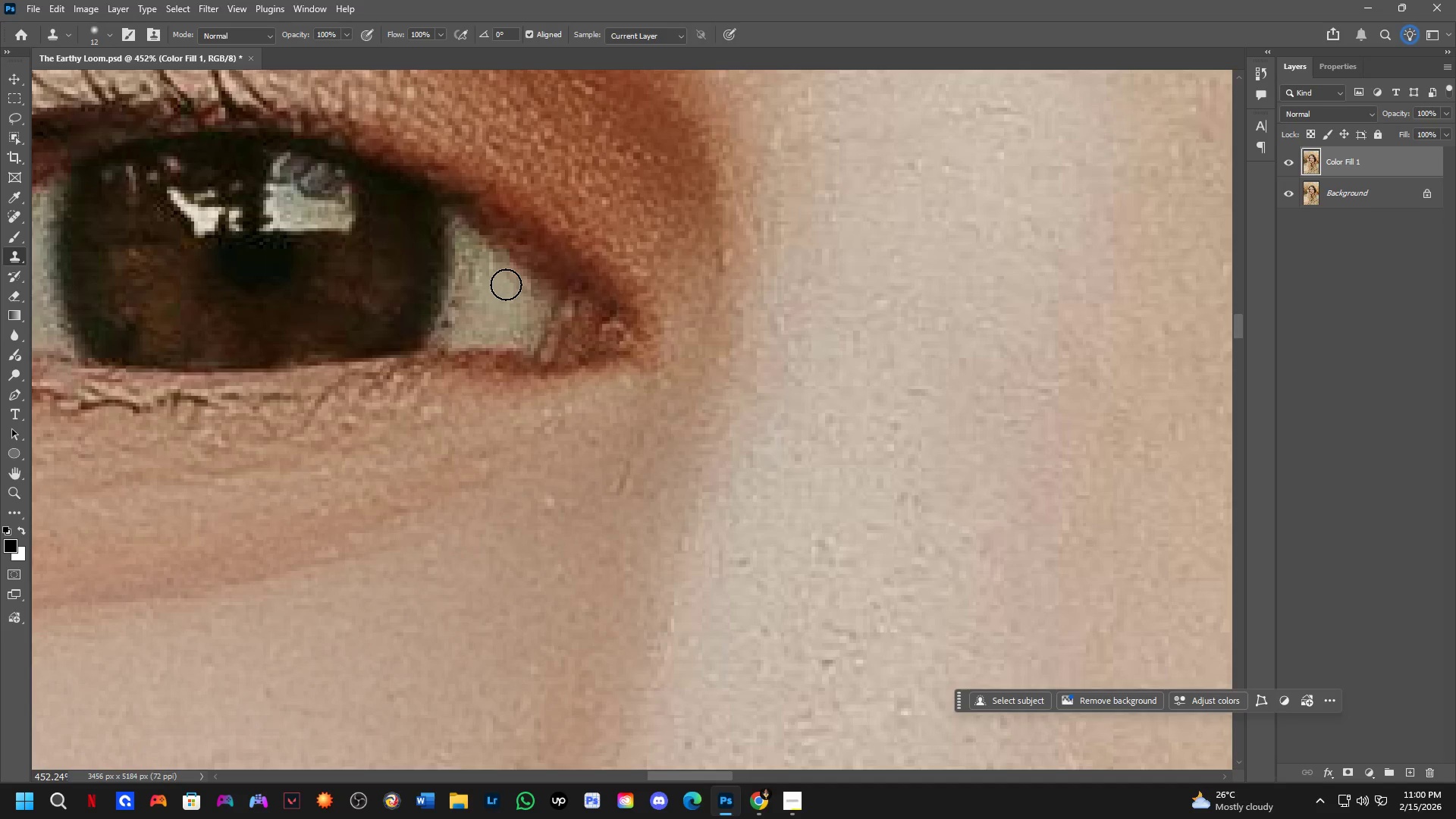 
left_click_drag(start_coordinate=[506, 284], to_coordinate=[510, 300])
 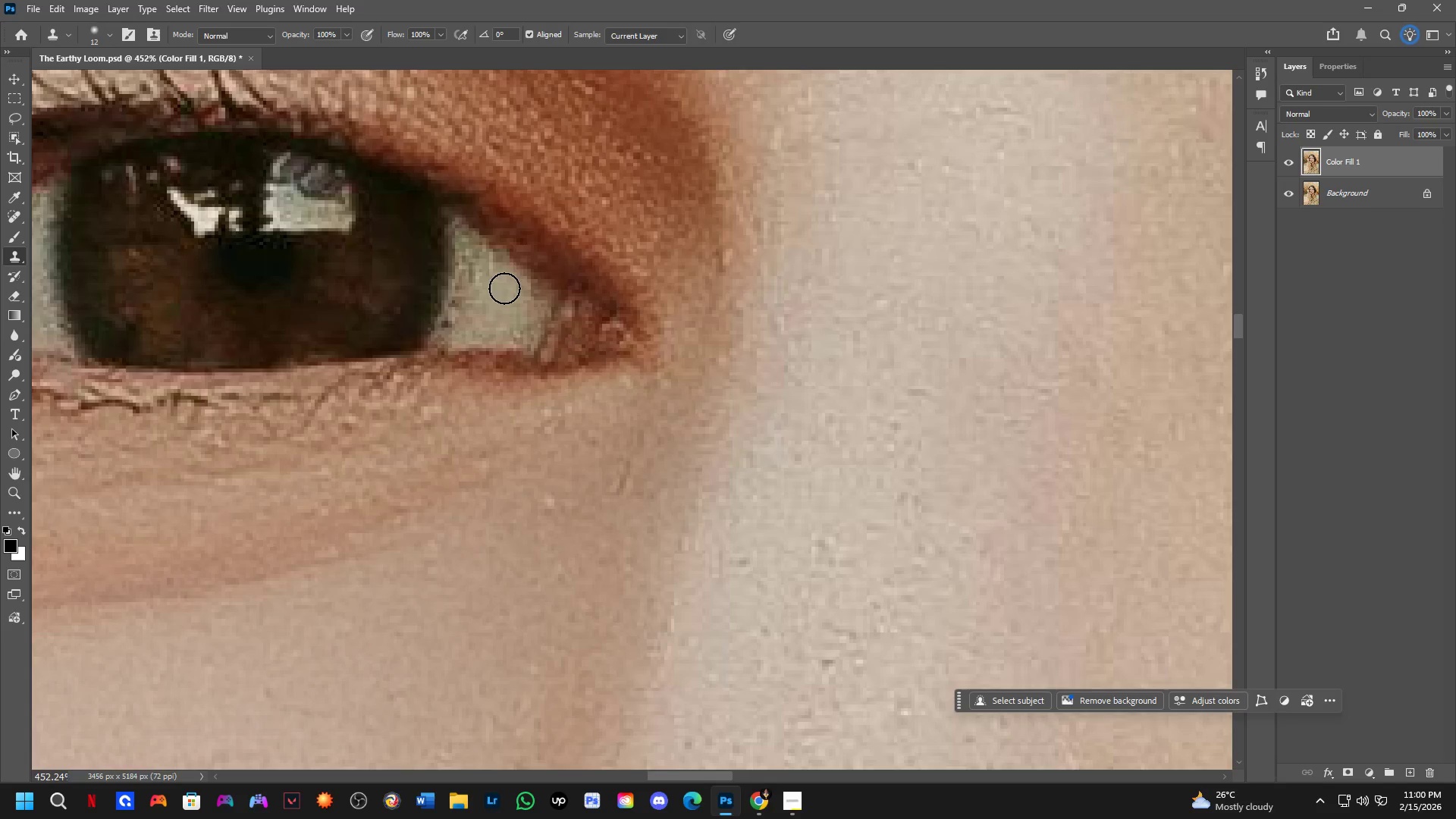 
left_click_drag(start_coordinate=[504, 288], to_coordinate=[532, 305])
 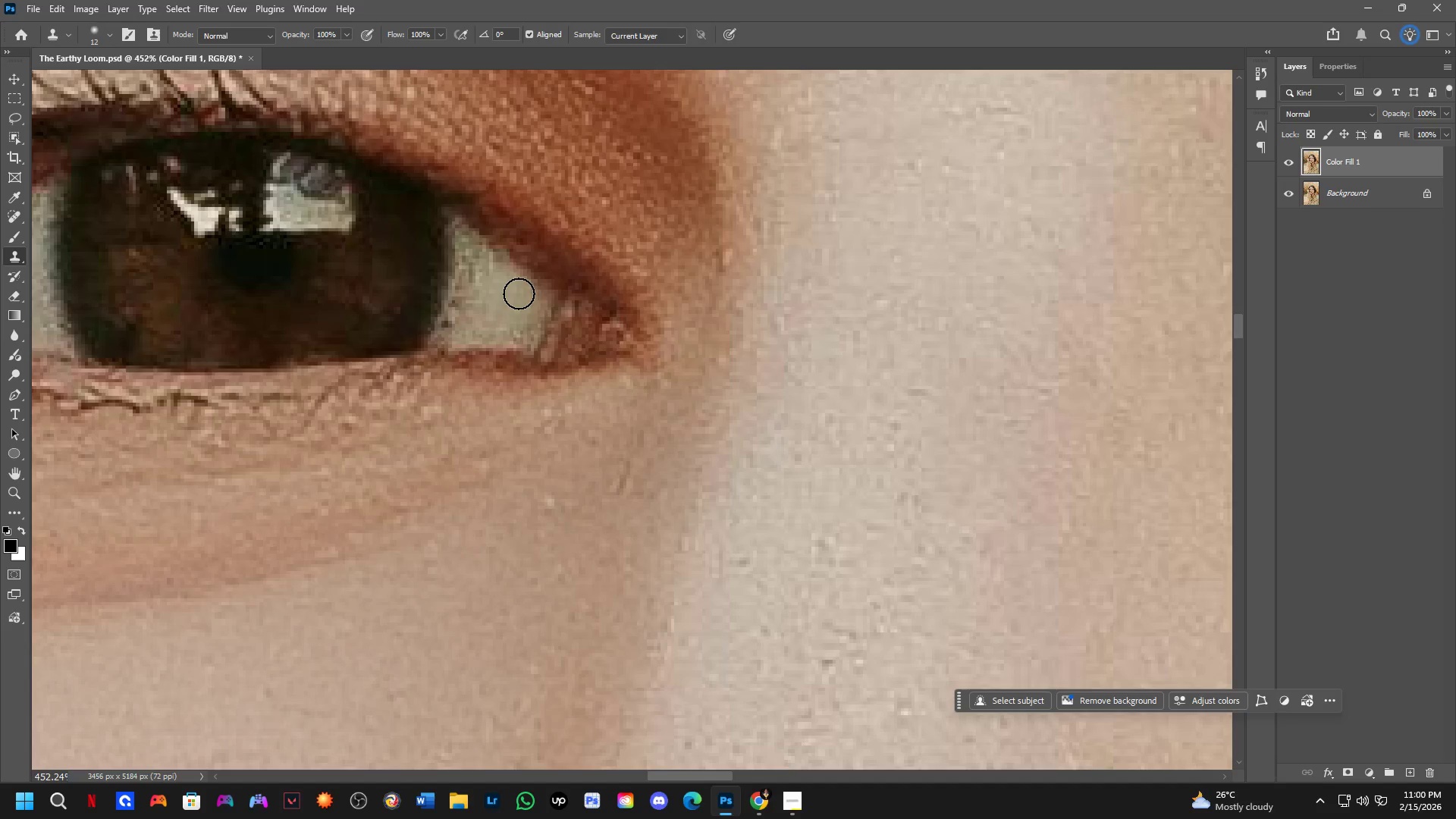 
left_click_drag(start_coordinate=[519, 293], to_coordinate=[530, 302])
 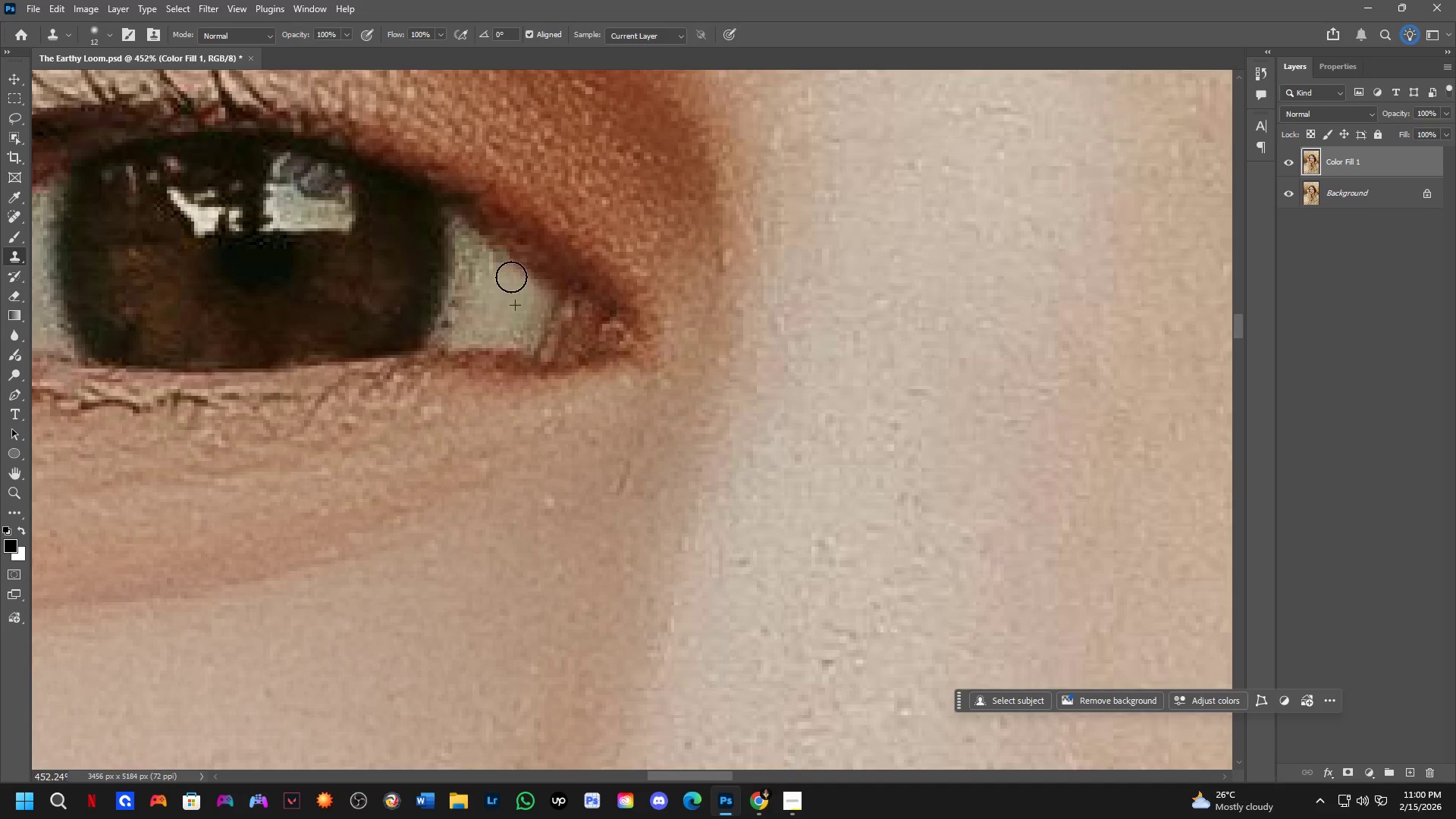 
left_click_drag(start_coordinate=[510, 277], to_coordinate=[497, 275])
 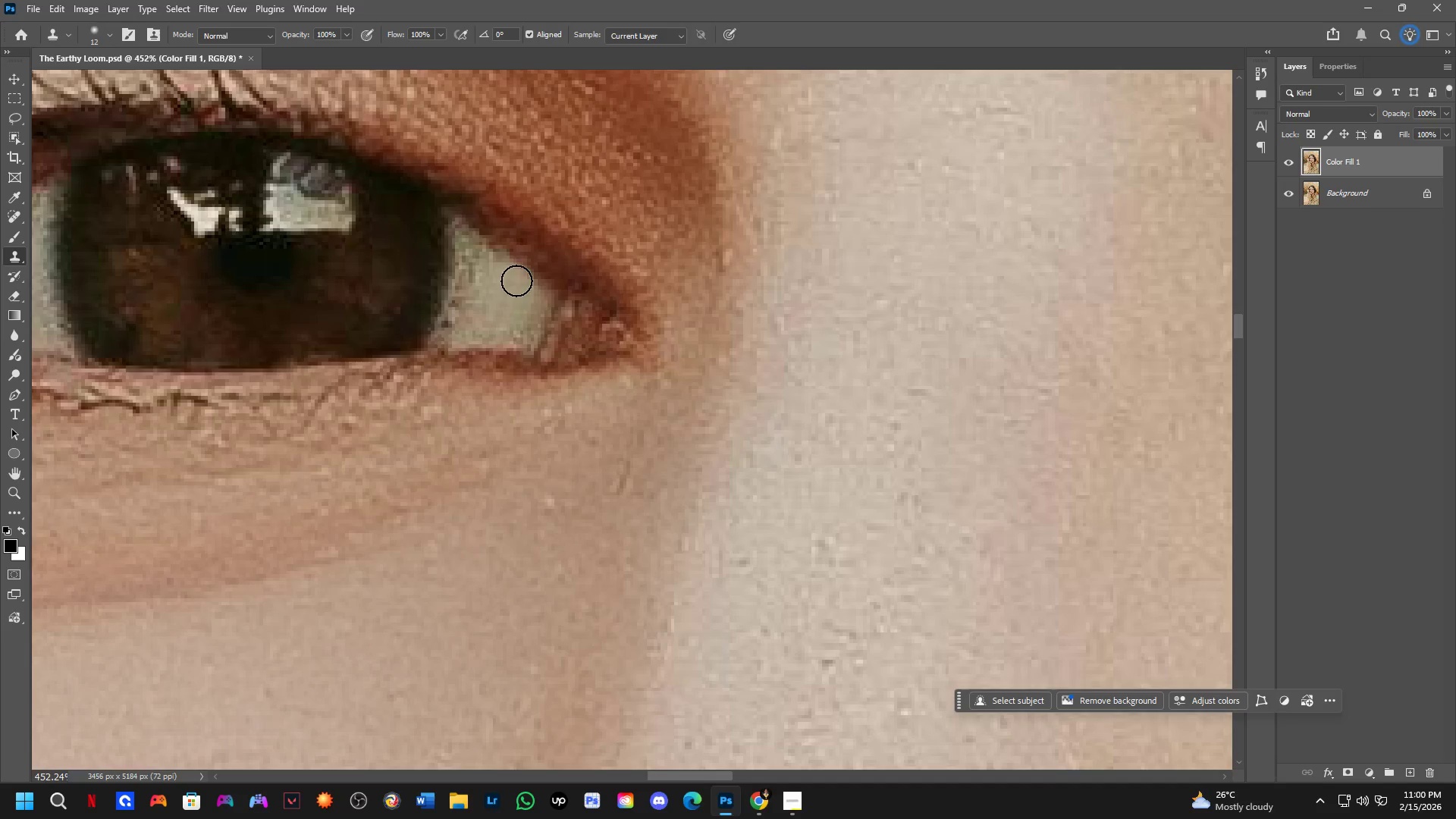 
left_click_drag(start_coordinate=[521, 287], to_coordinate=[529, 299])
 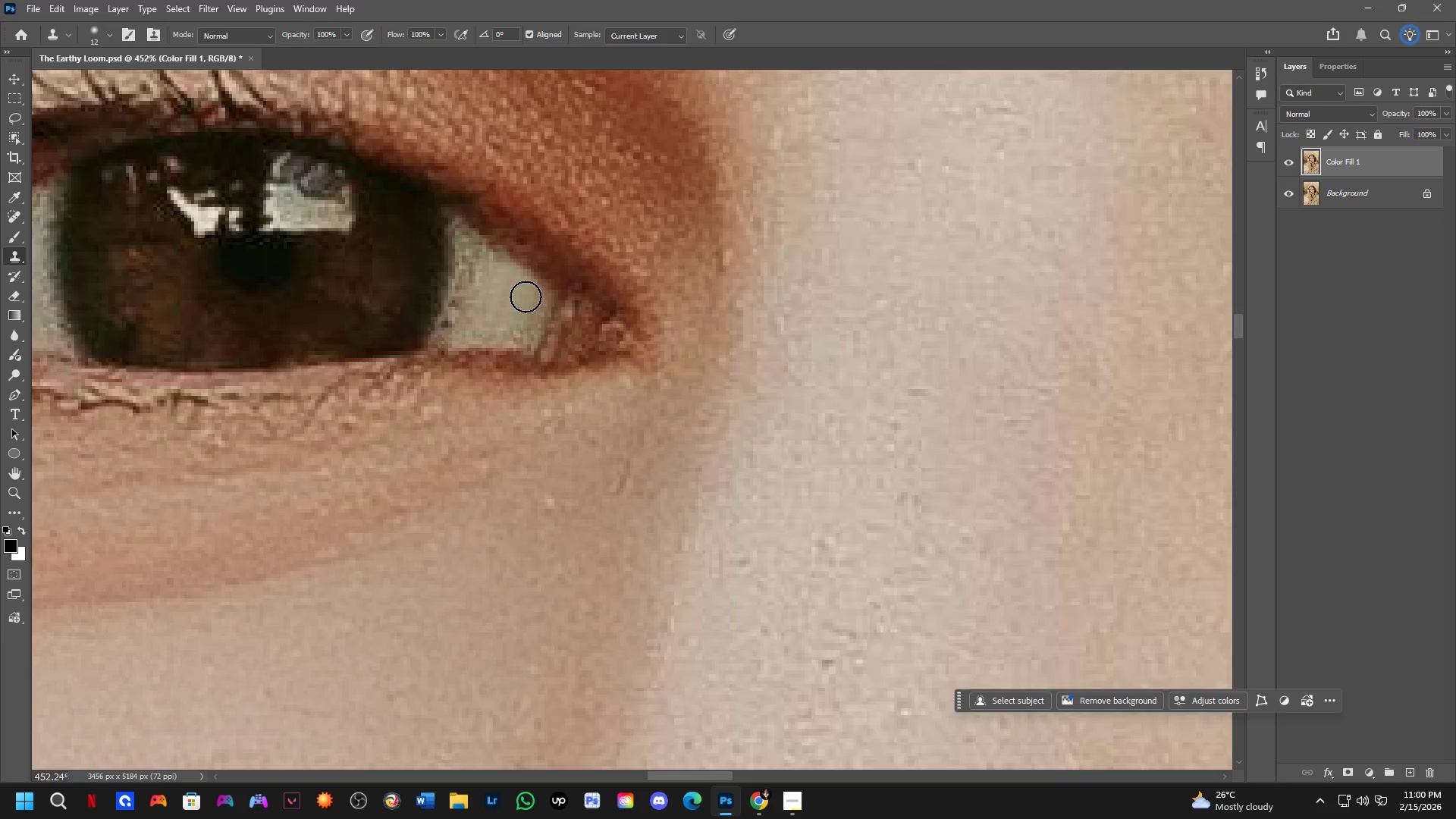 
hold_key(key=AltLeft, duration=0.41)
triple_click([513, 290])
 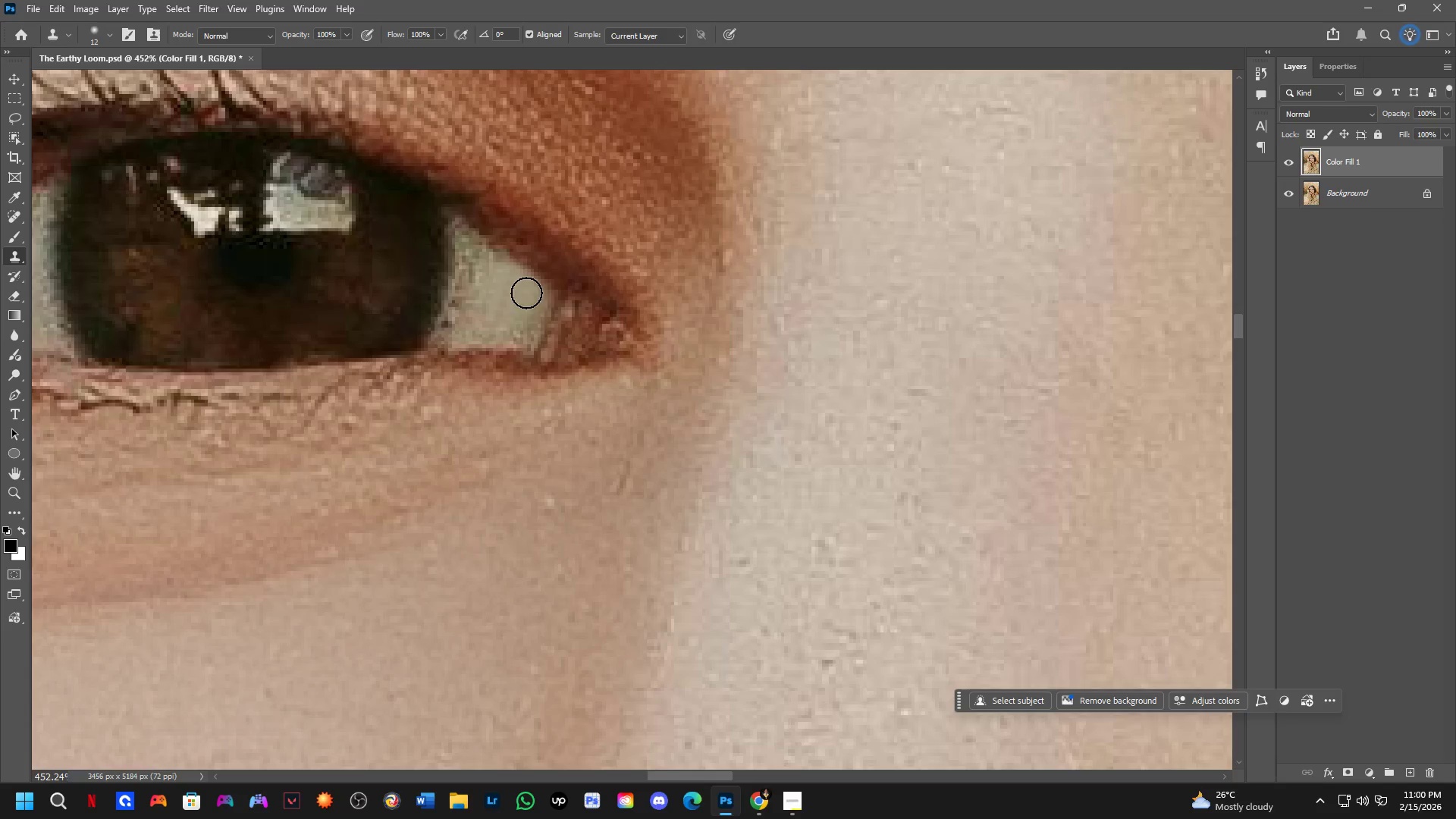 
left_click_drag(start_coordinate=[529, 297], to_coordinate=[534, 306])
 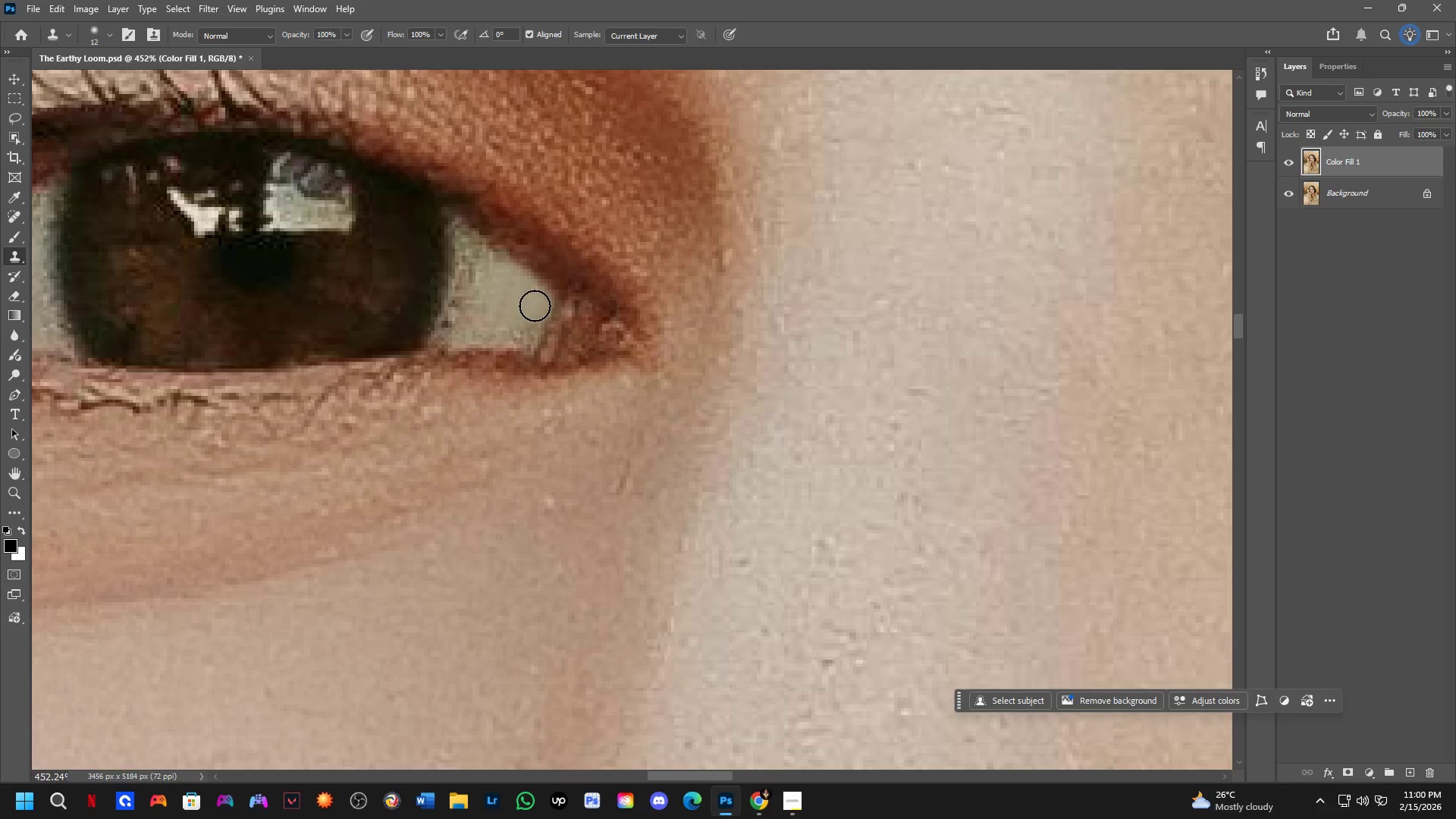 
left_click_drag(start_coordinate=[532, 307], to_coordinate=[517, 324])
 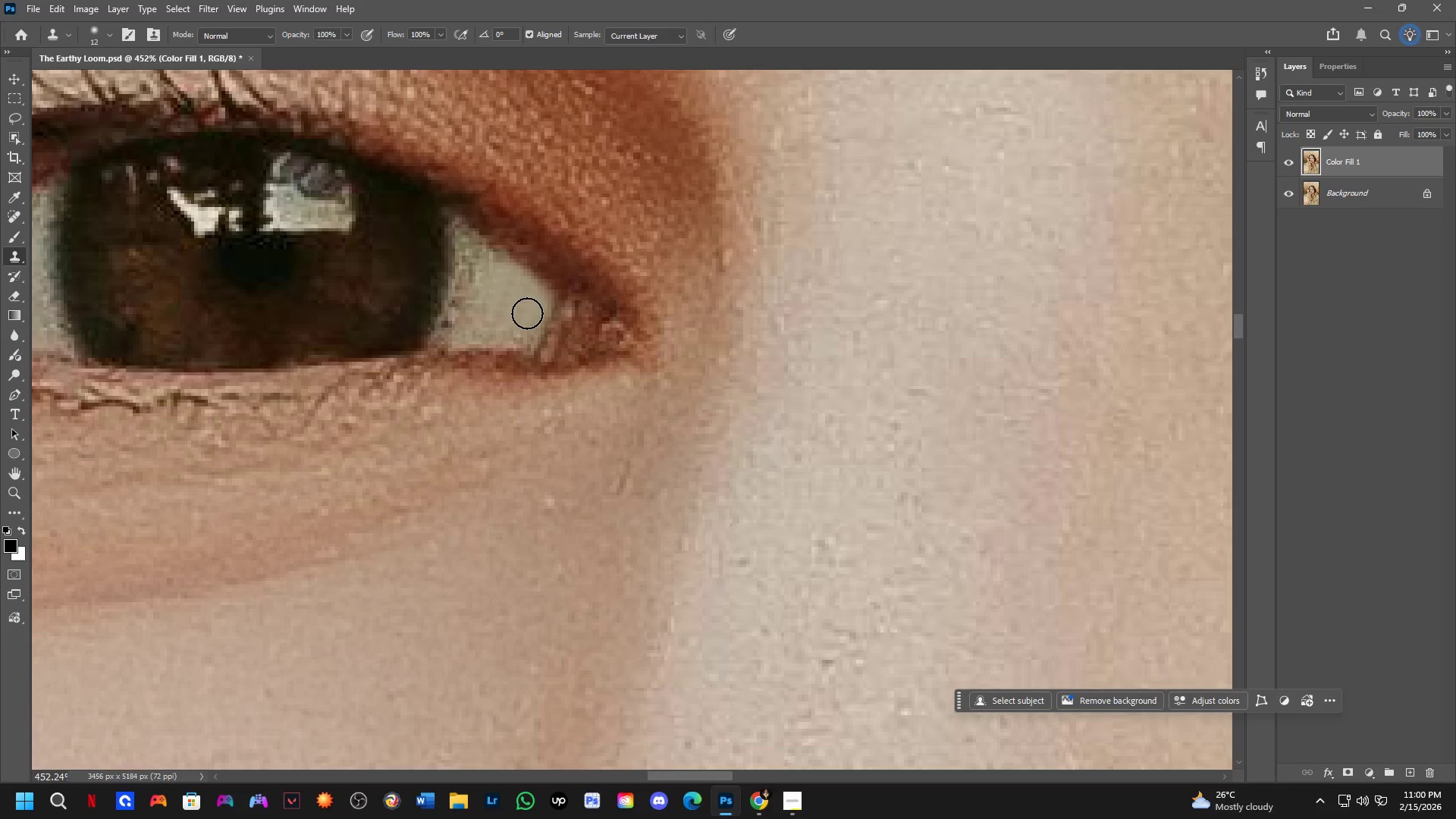 
hold_key(key=AltLeft, duration=0.84)
left_click([526, 309])
 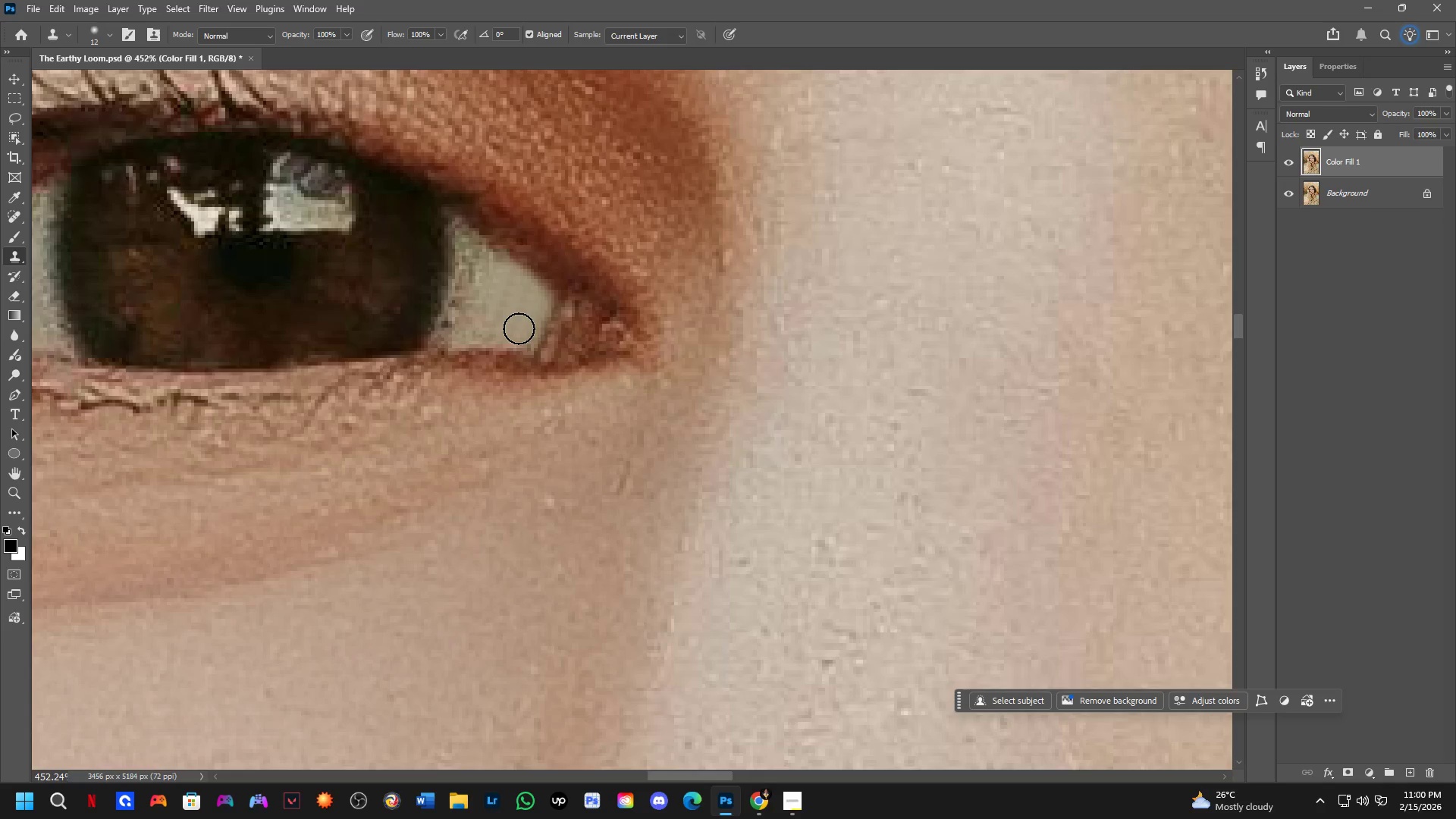 
key(Alt+AltLeft)
 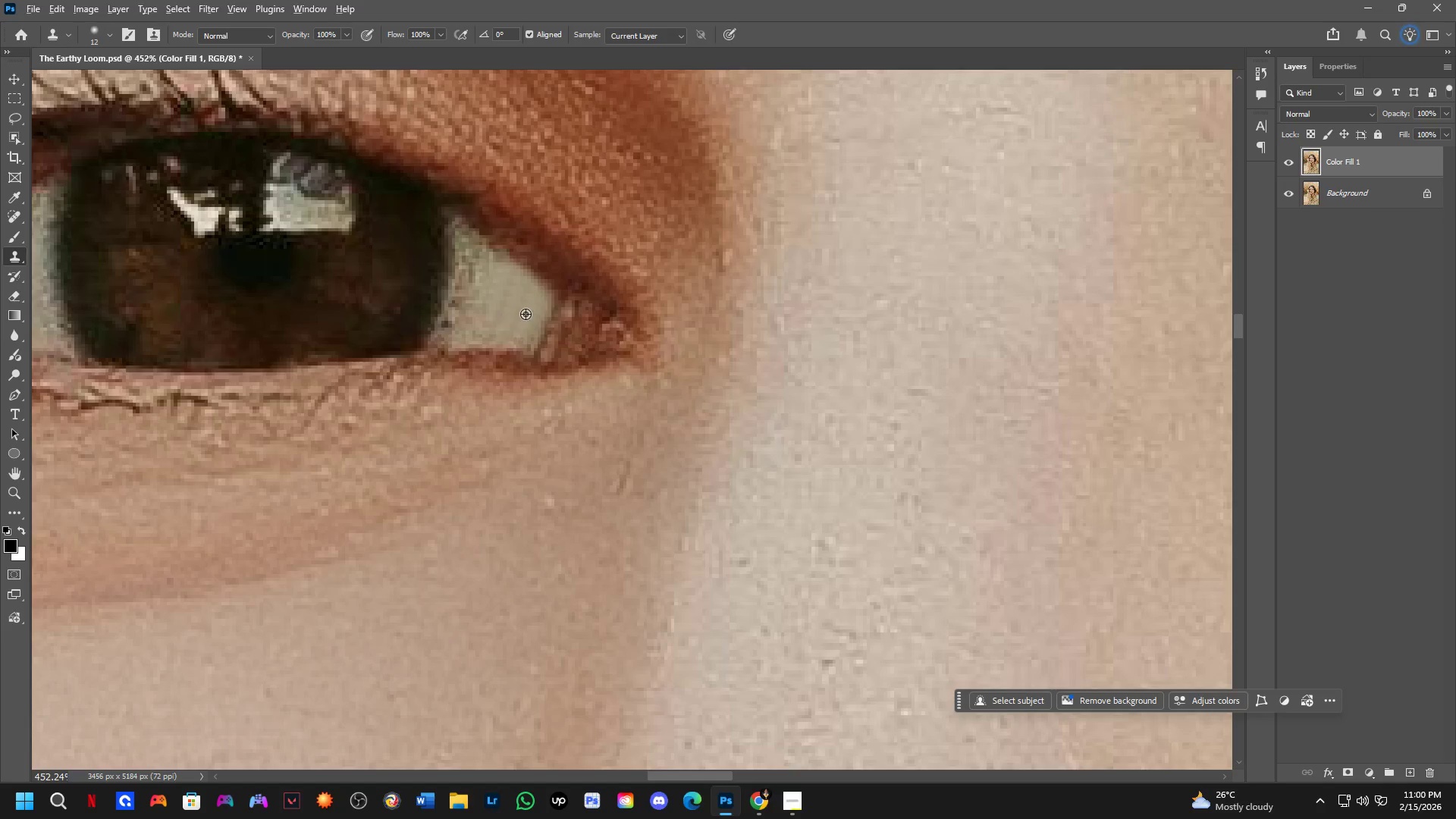 
left_click([526, 313])
 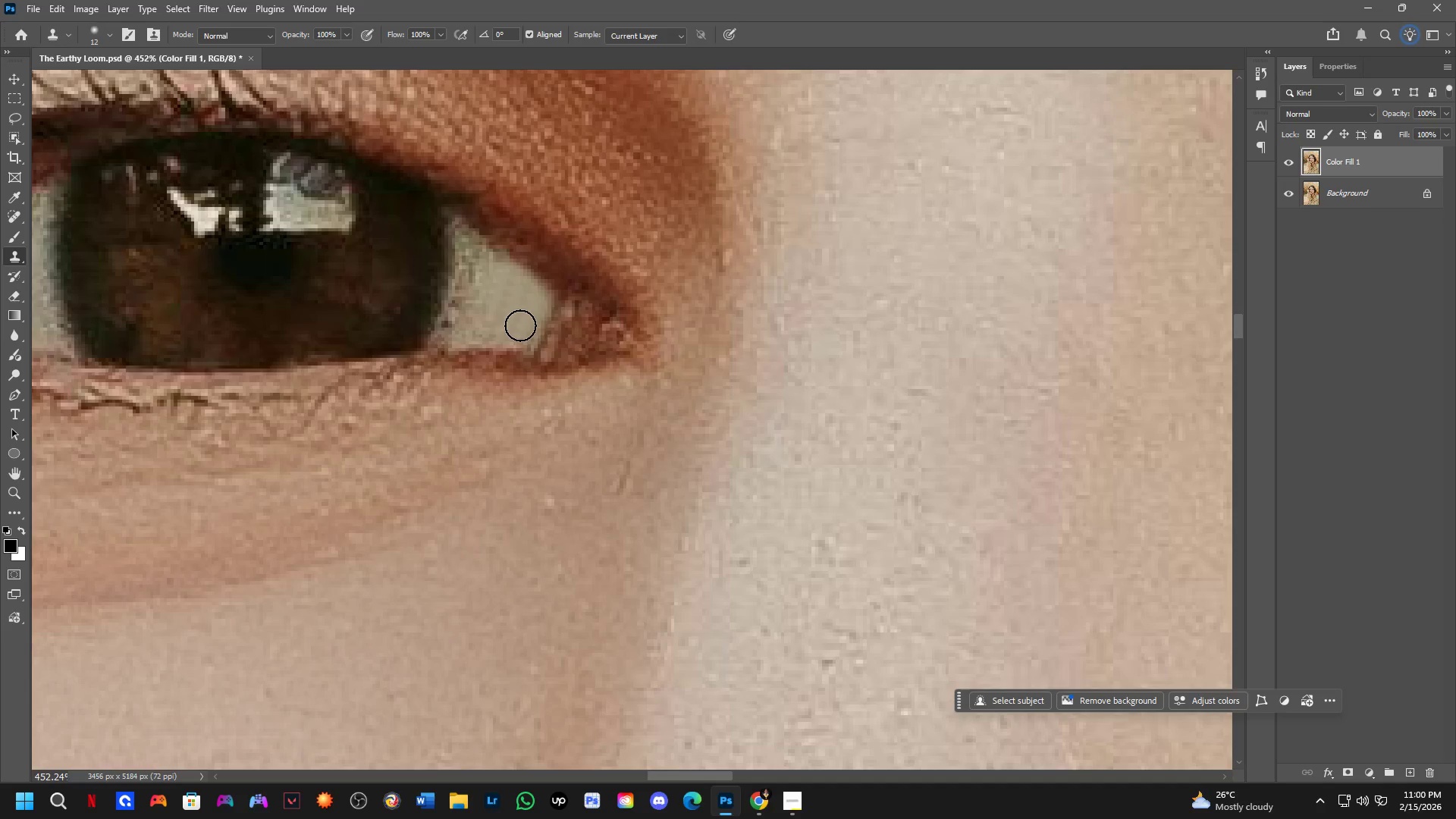 
left_click_drag(start_coordinate=[516, 325], to_coordinate=[480, 323])
 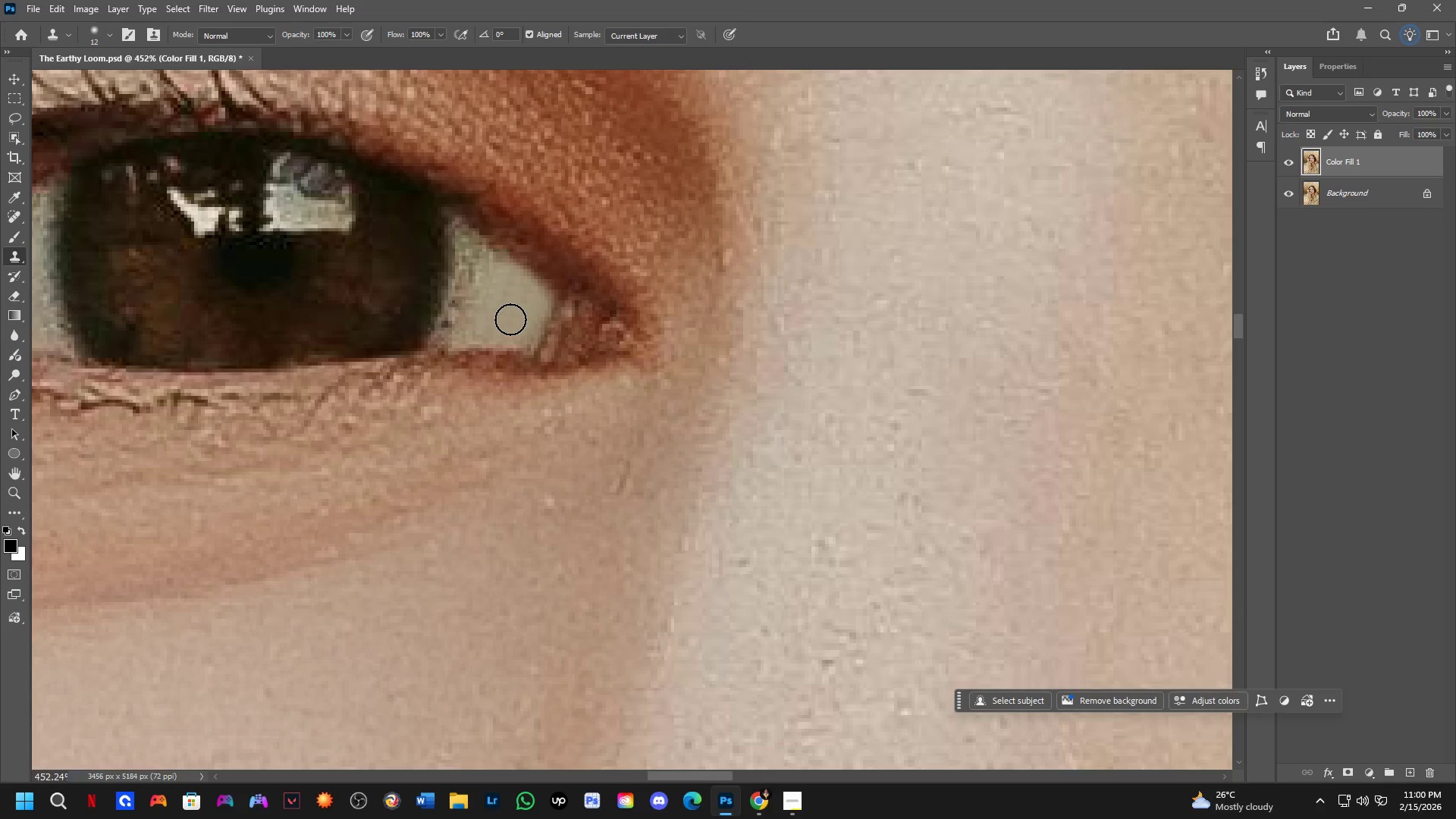 
hold_key(key=AltLeft, duration=0.41)
 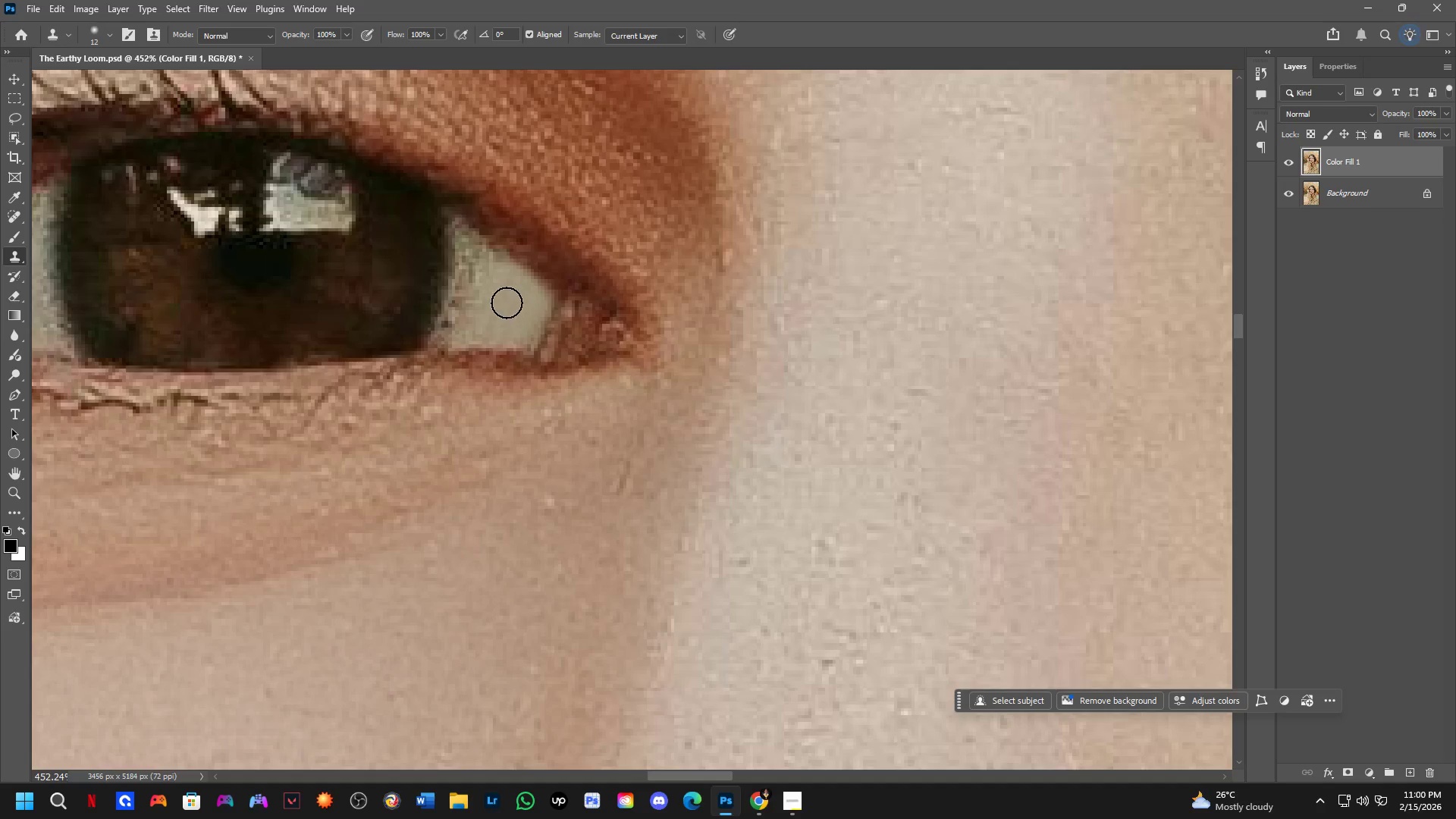 
double_click([507, 303])
 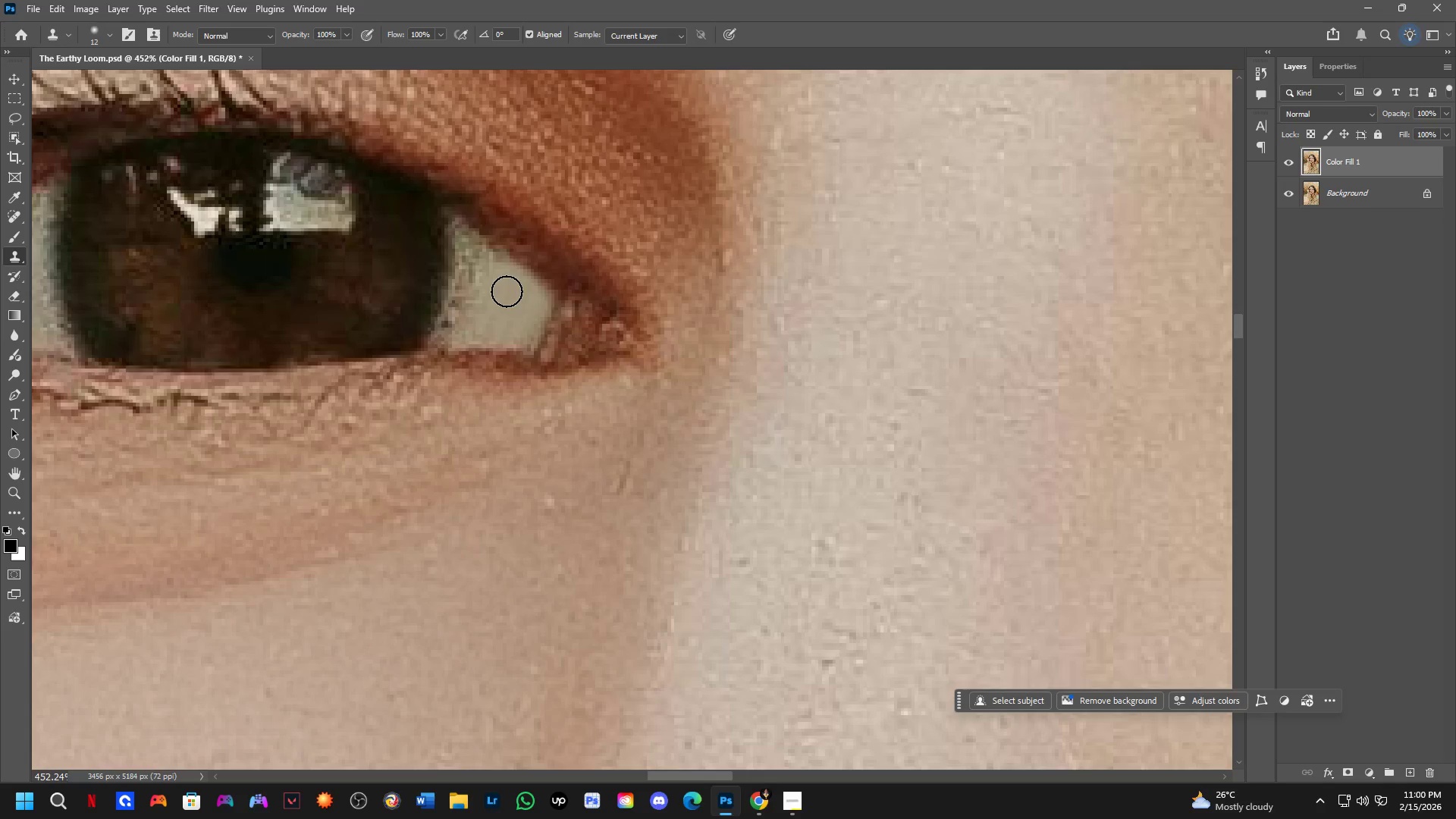 
triple_click([507, 291])
 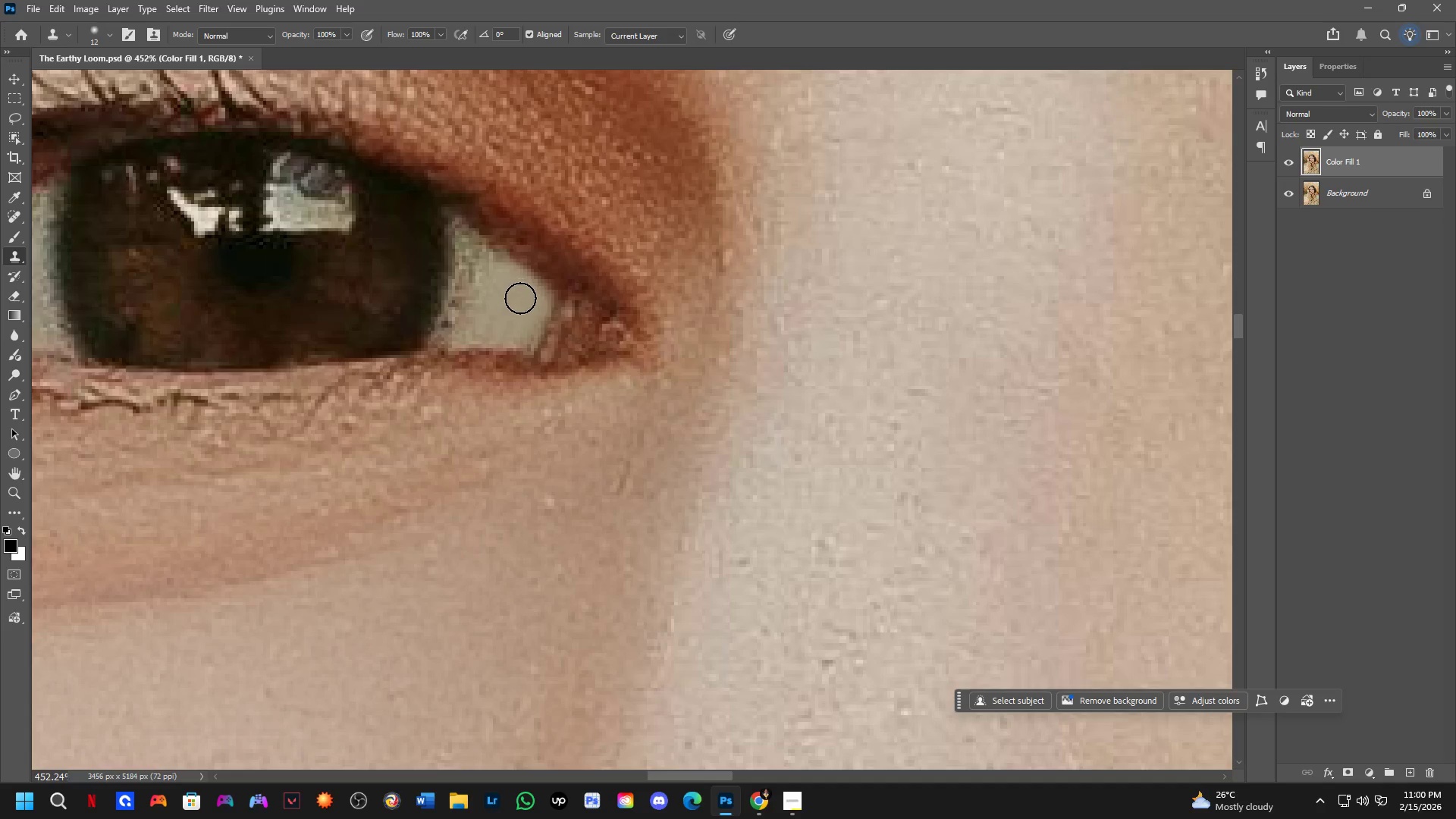 
hold_key(key=AltLeft, duration=0.31)
triple_click([512, 312])
 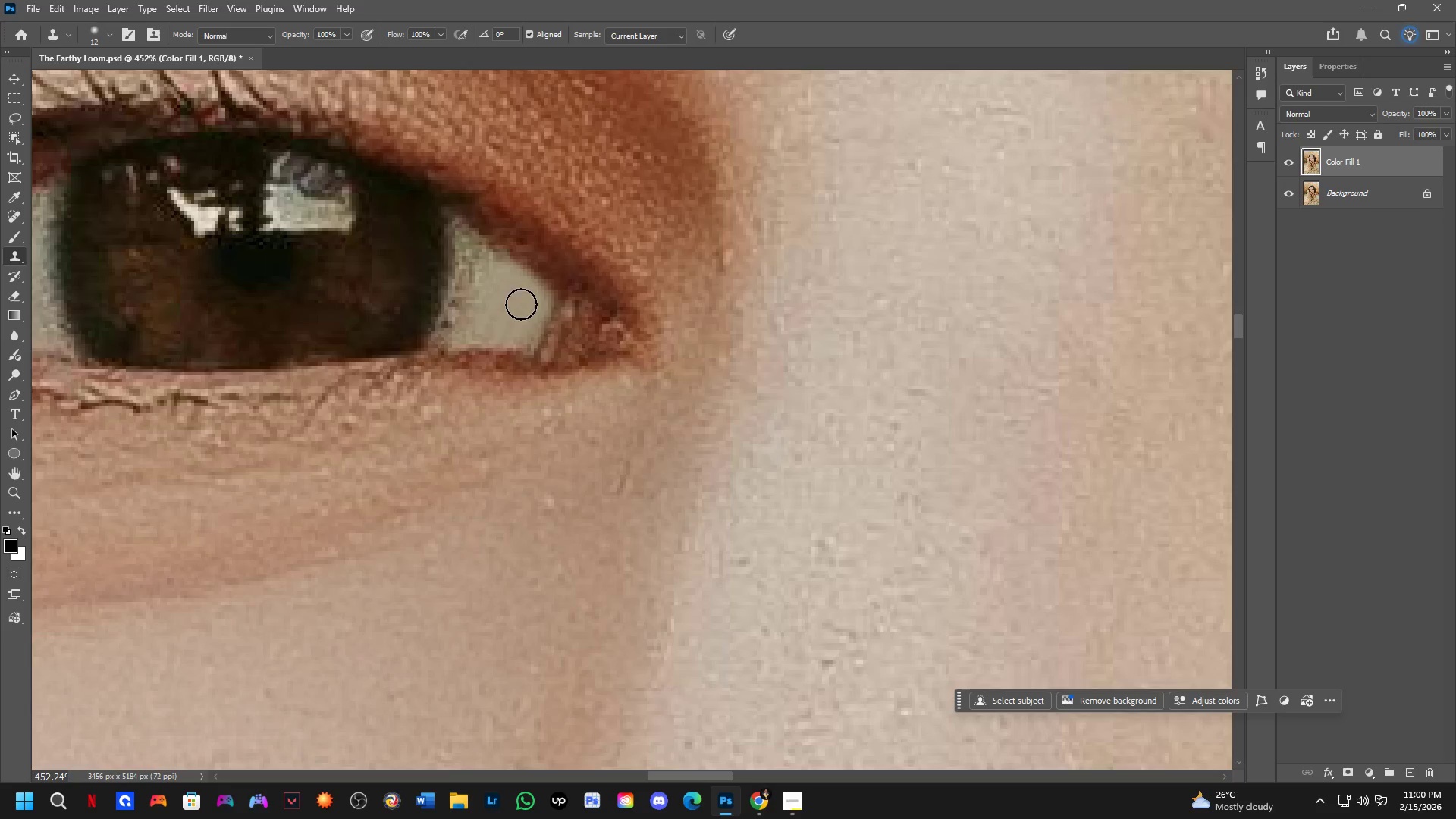 
key(Shift+ShiftLeft)
 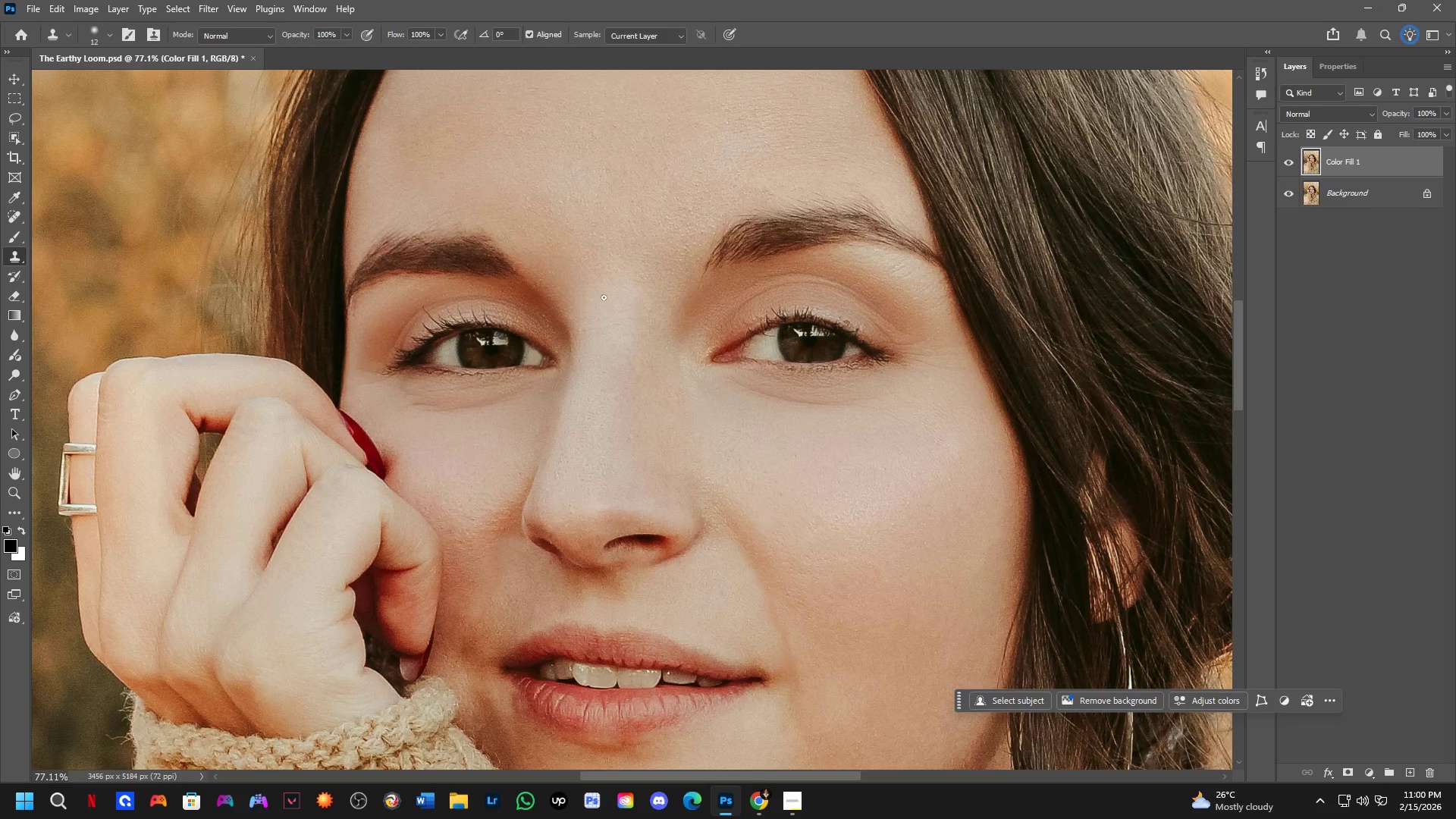 
scroll: coordinate [554, 391], scroll_direction: down, amount: 15.0
 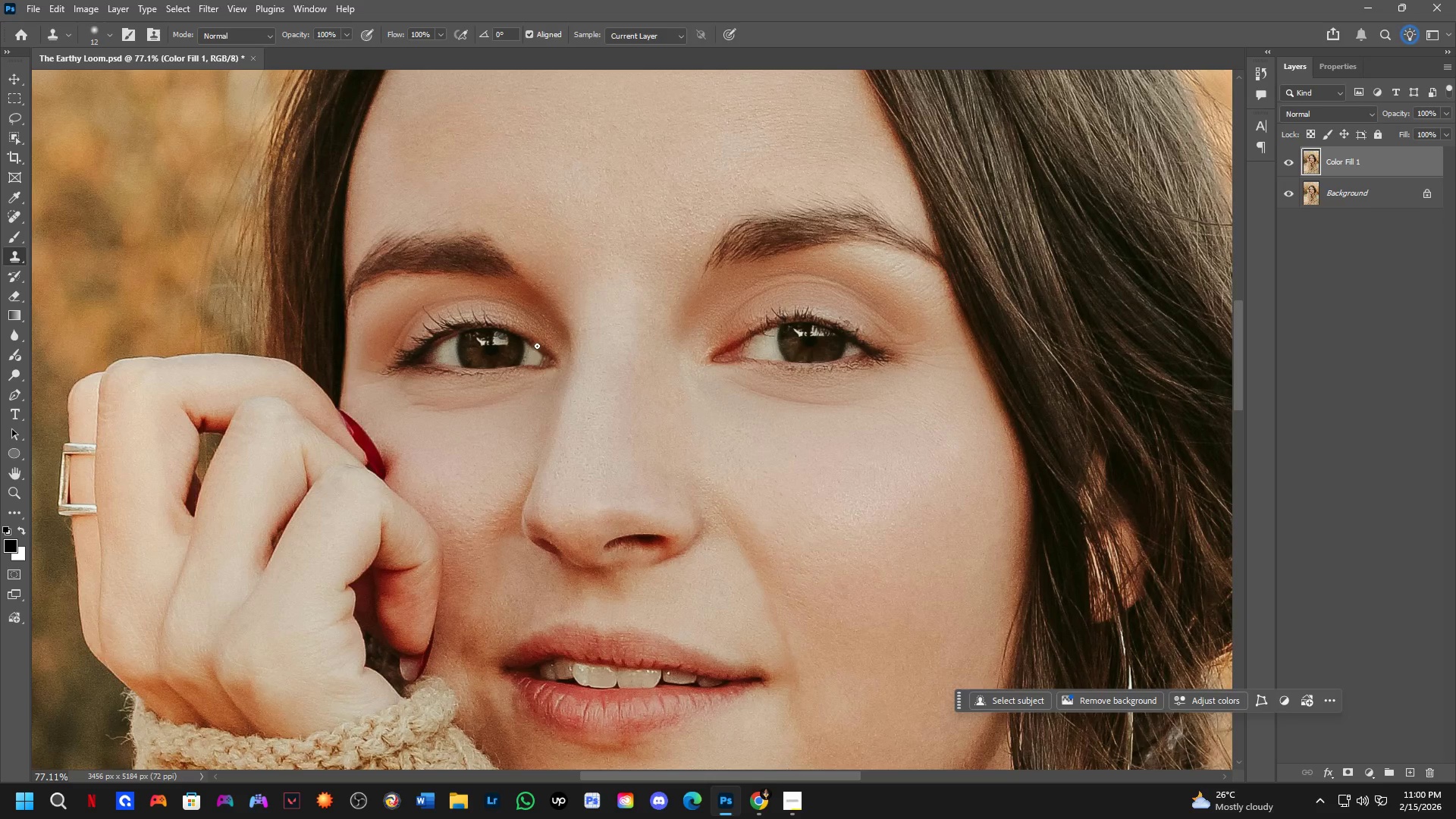 
key(Shift+ShiftLeft)
 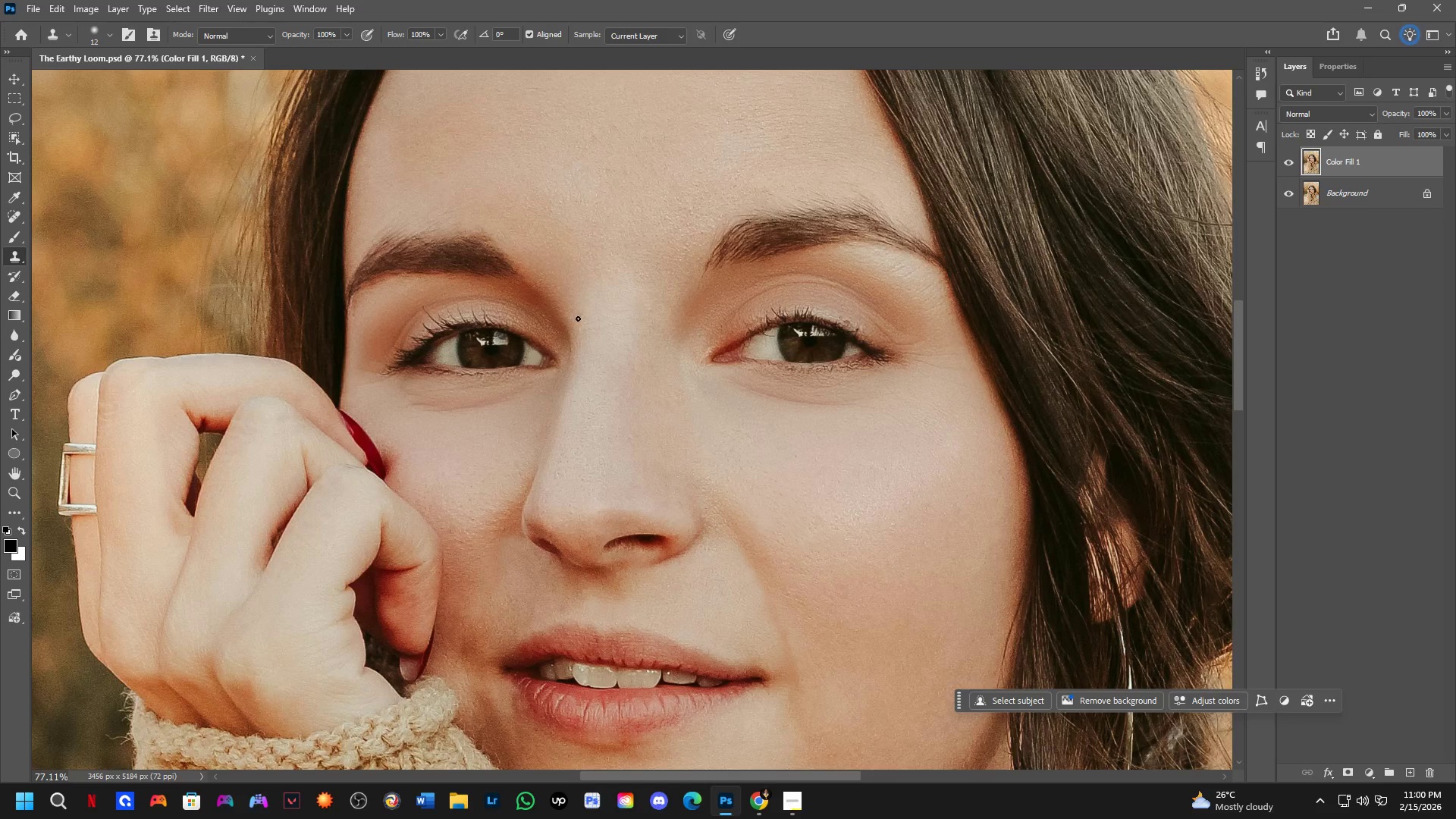 
hold_key(key=Space, duration=0.95)
 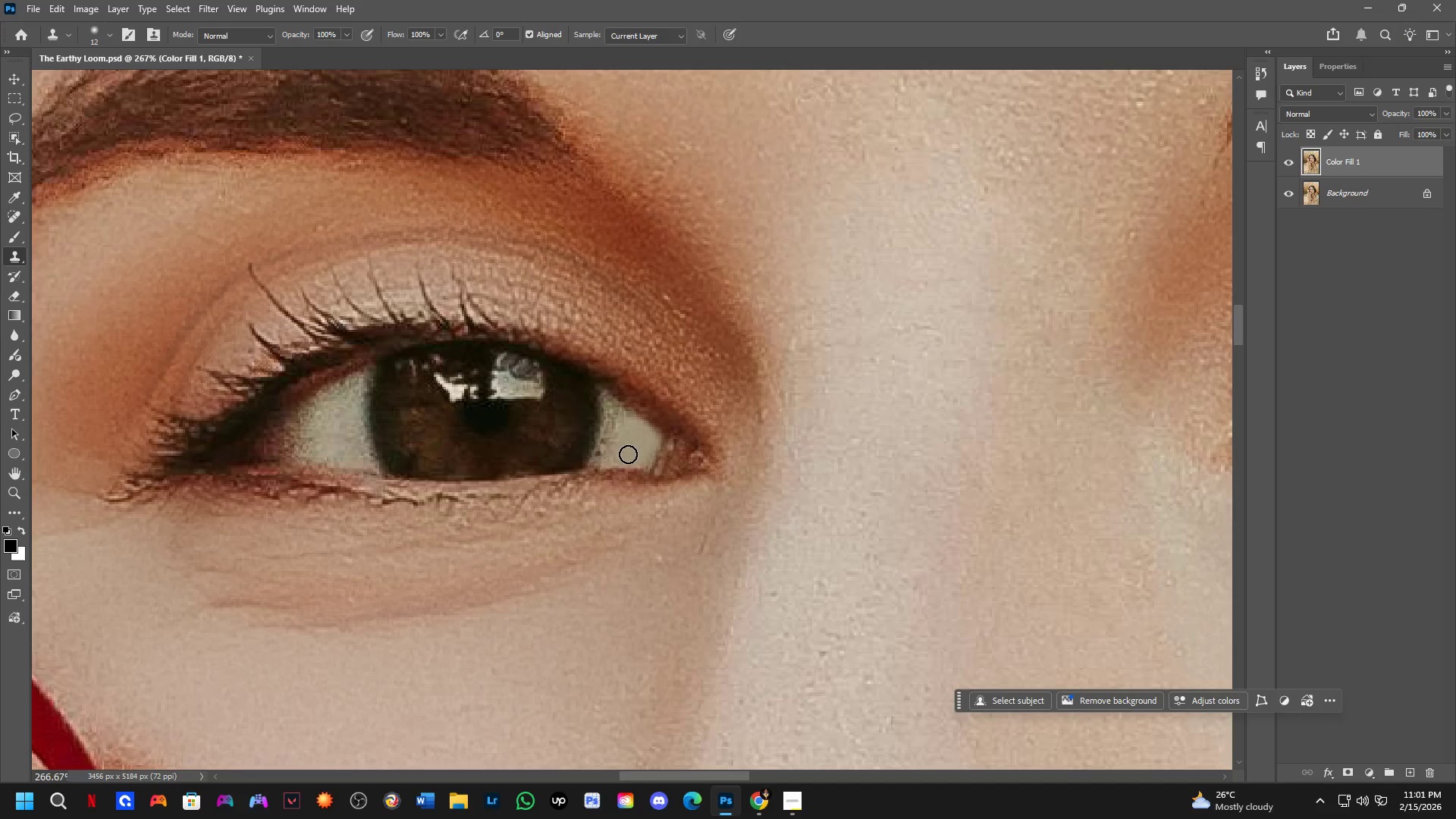 
left_click_drag(start_coordinate=[411, 361], to_coordinate=[654, 457])
 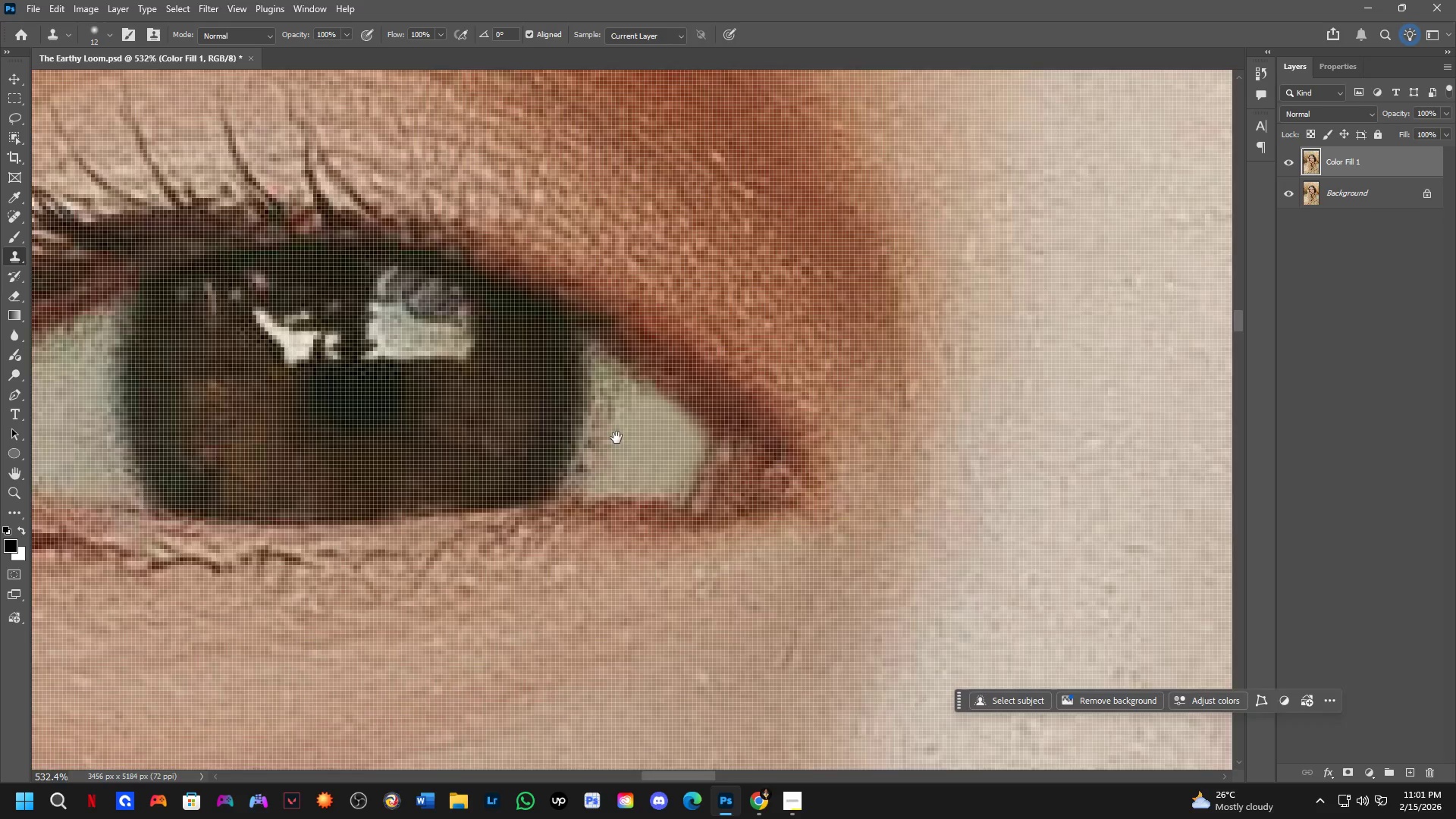 
scroll: coordinate [458, 366], scroll_direction: up, amount: 7.0
 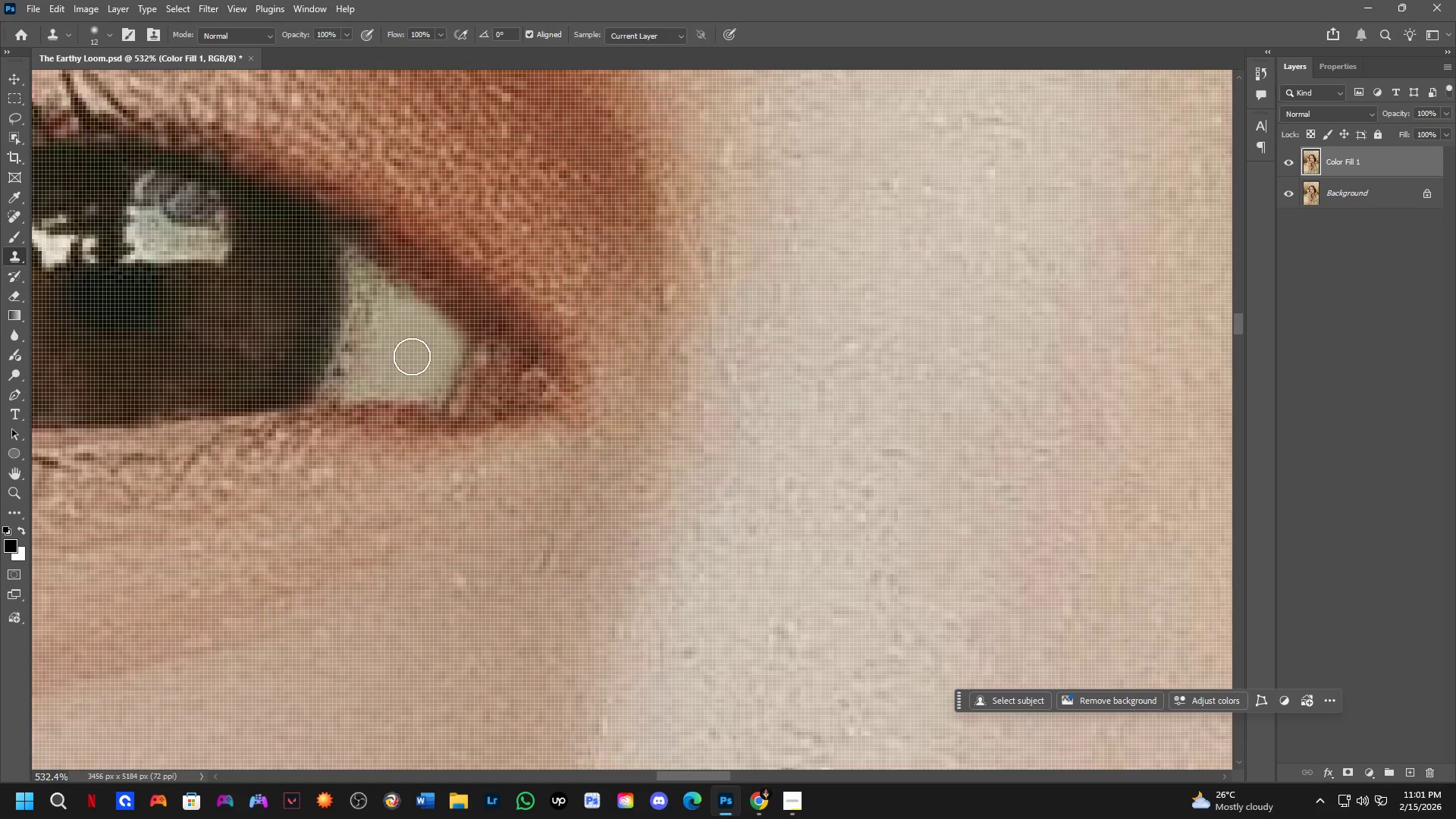 
hold_key(key=AltLeft, duration=0.53)
 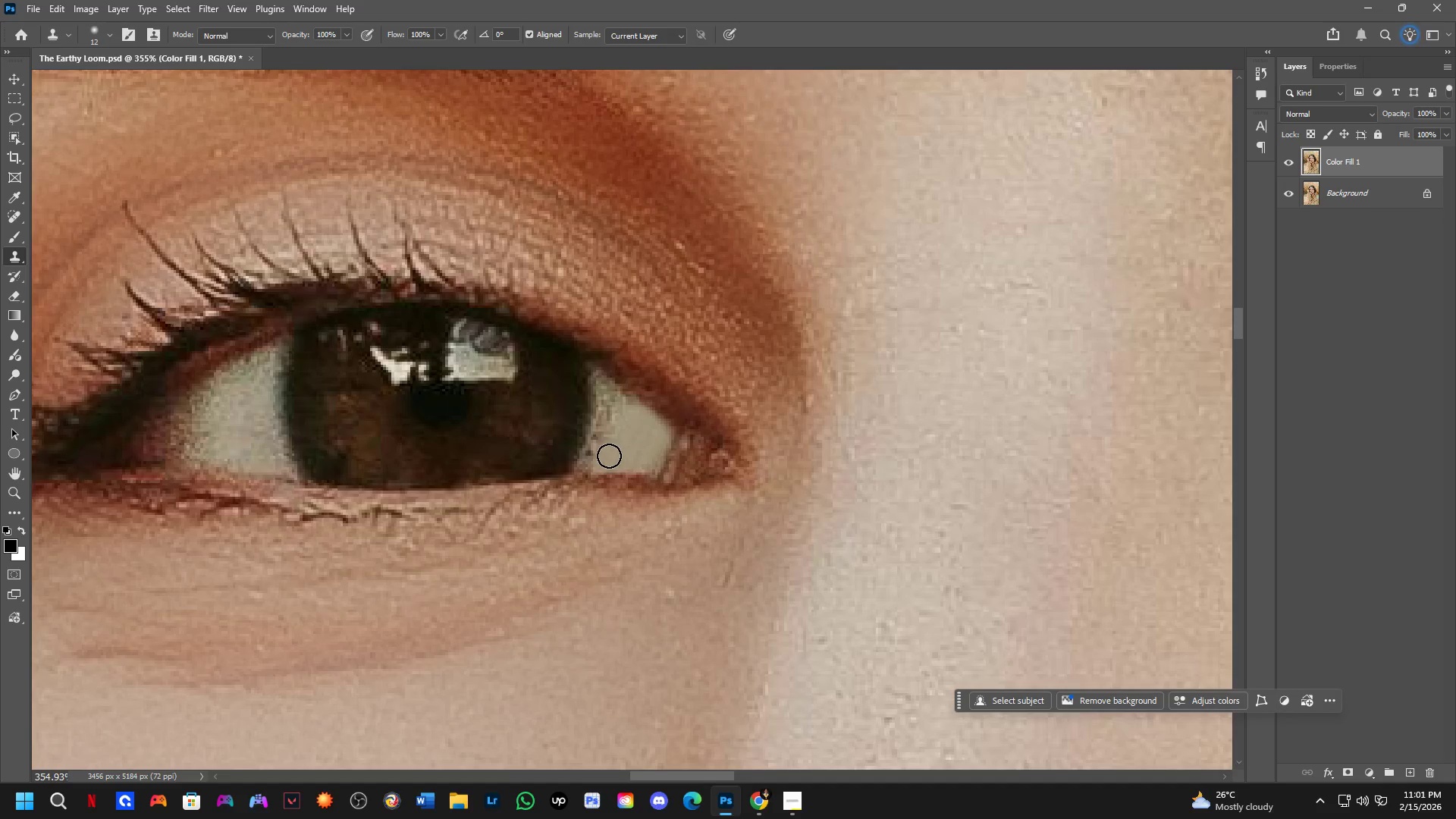 
scroll: coordinate [623, 456], scroll_direction: down, amount: 5.0
 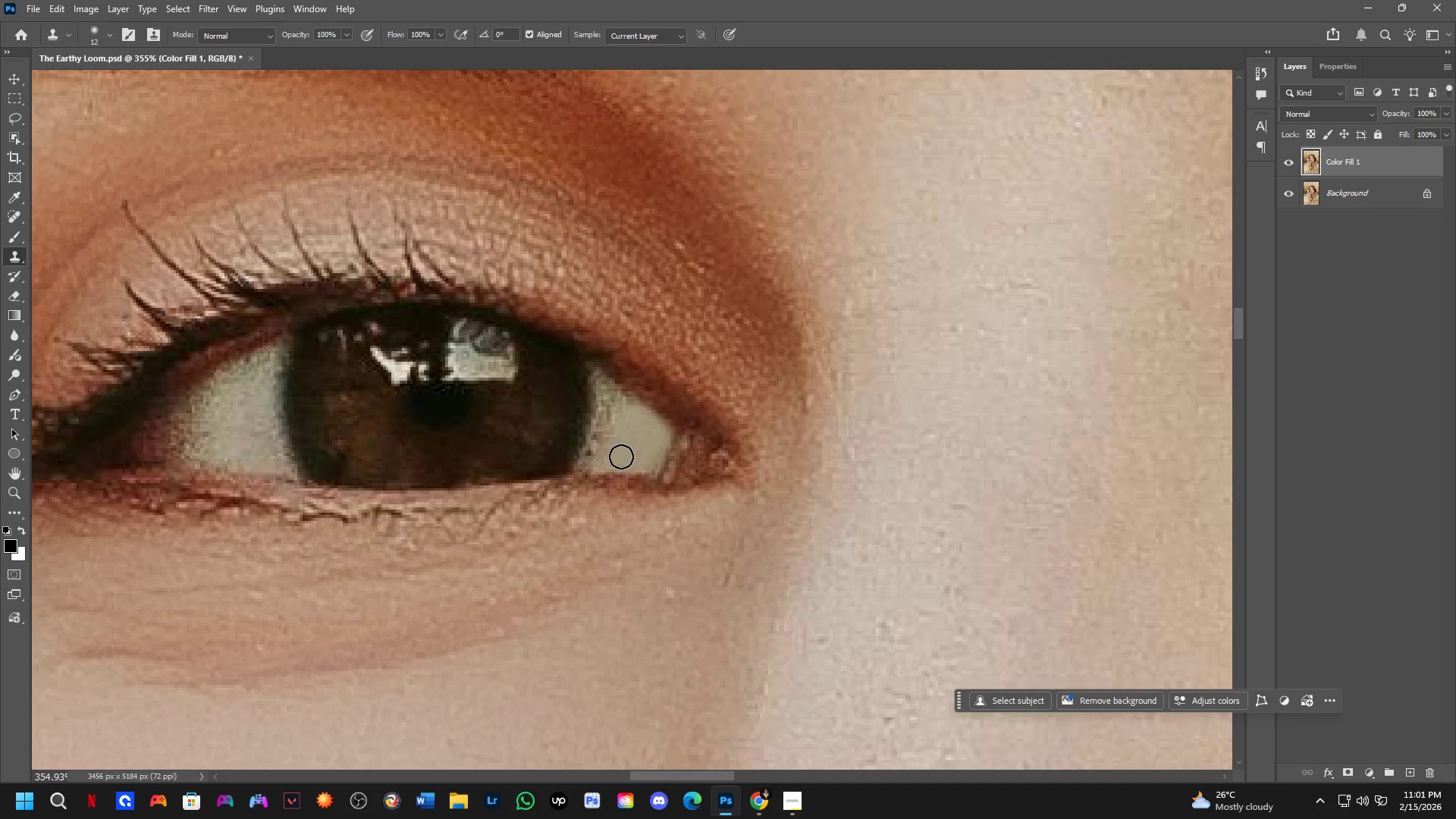 
left_click_drag(start_coordinate=[607, 456], to_coordinate=[610, 435])
 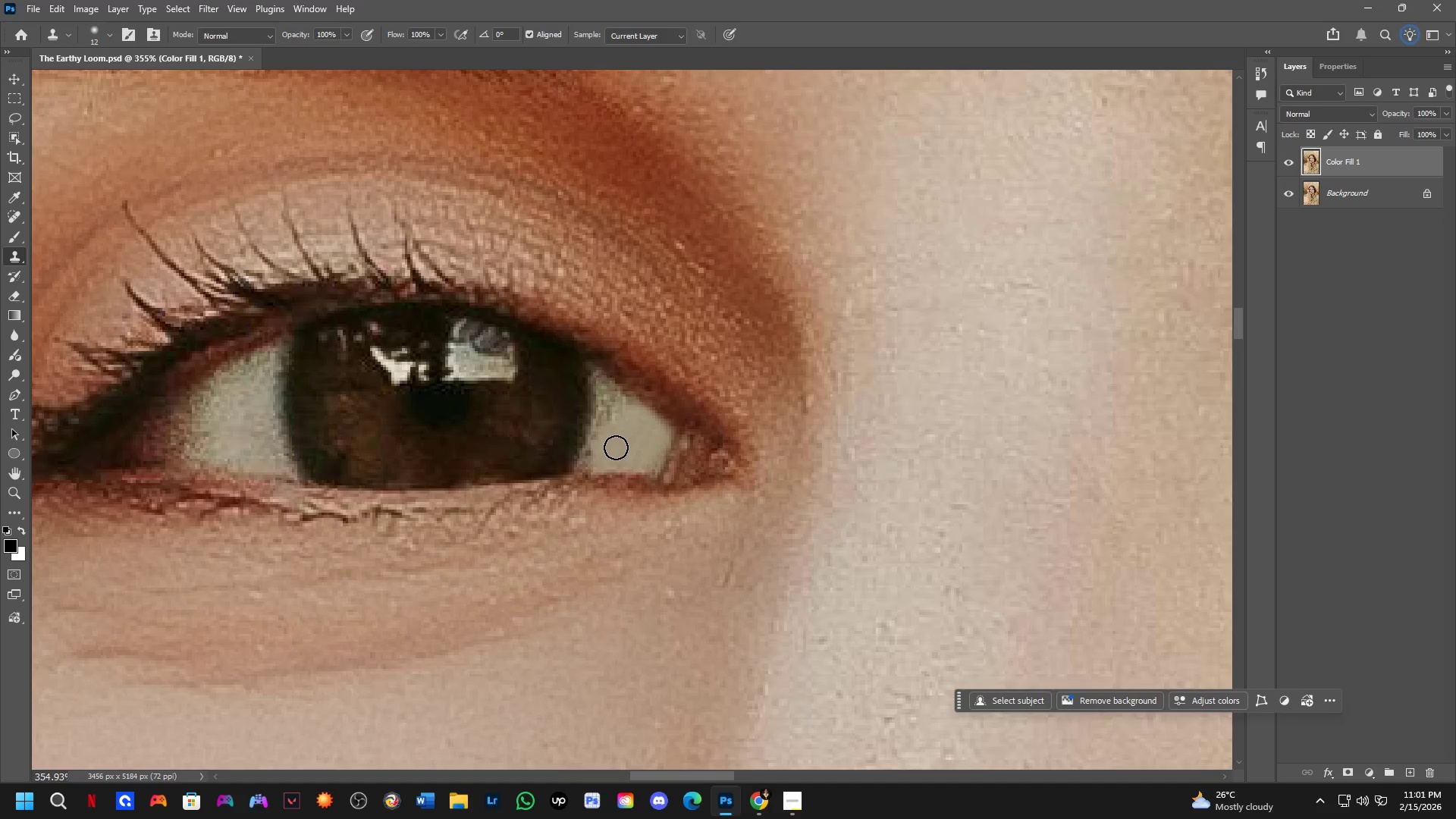 
hold_key(key=AltLeft, duration=0.48)
left_click([608, 453])
 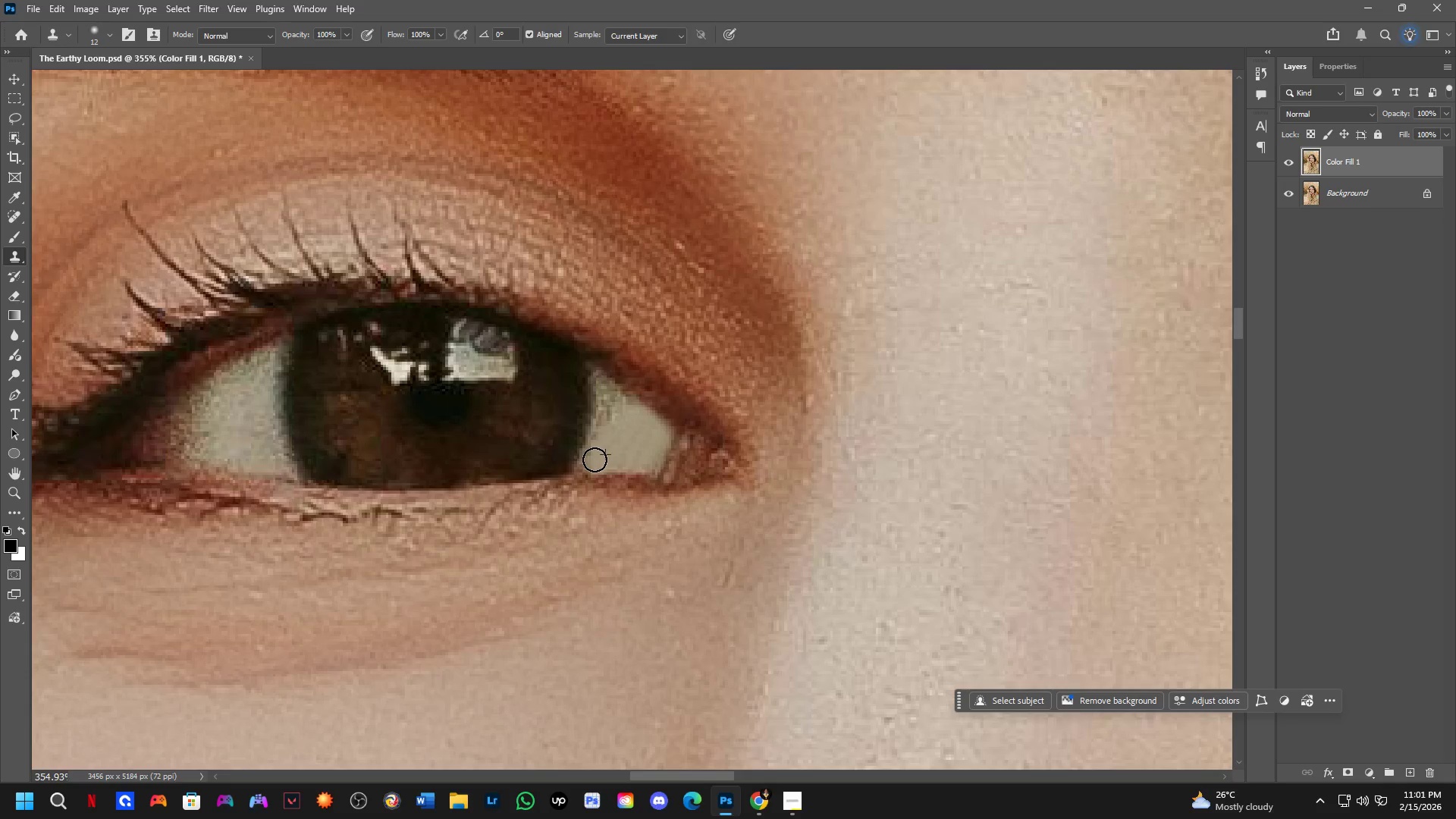 
double_click([595, 460])
 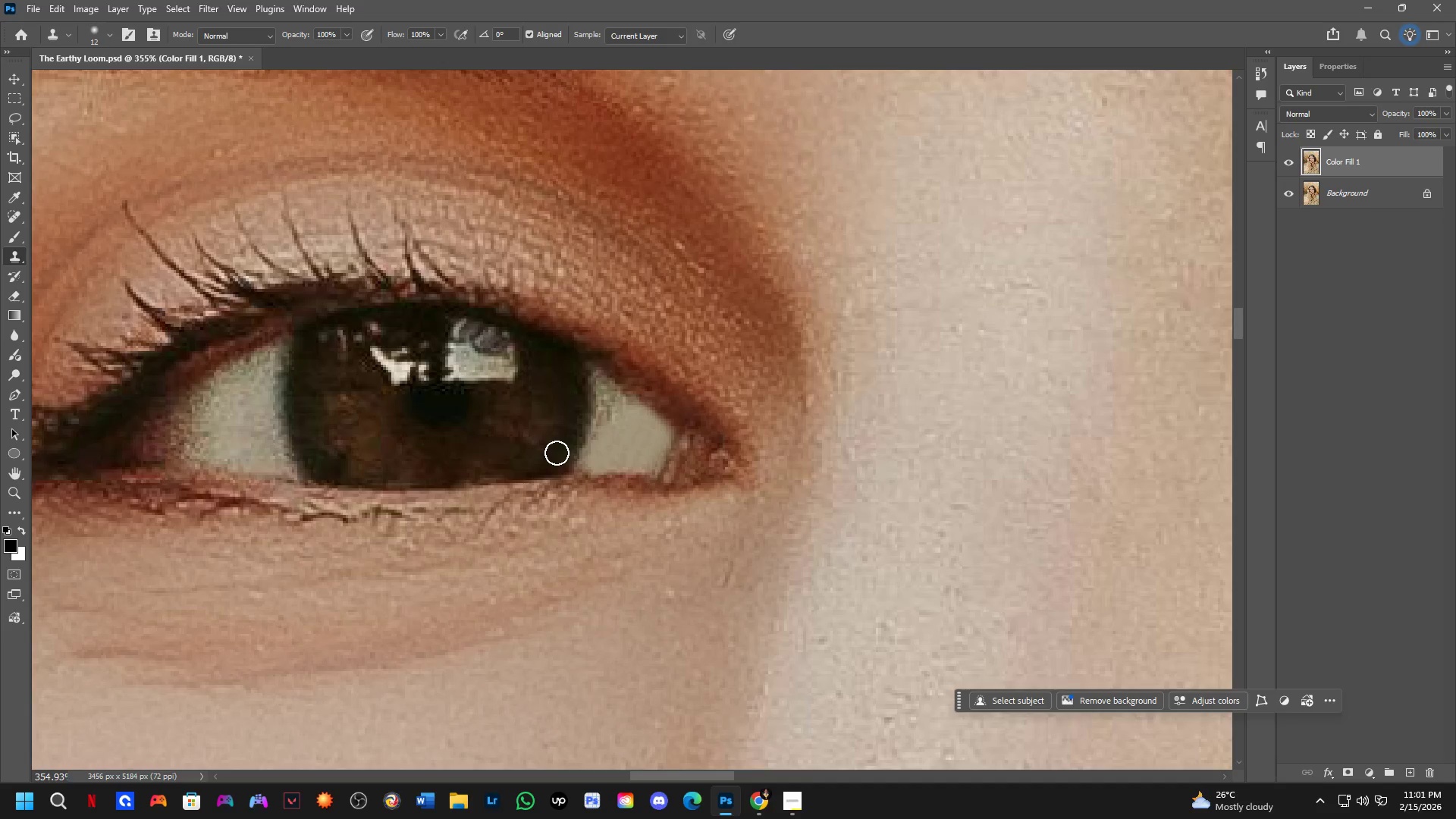 
wait(31.58)
 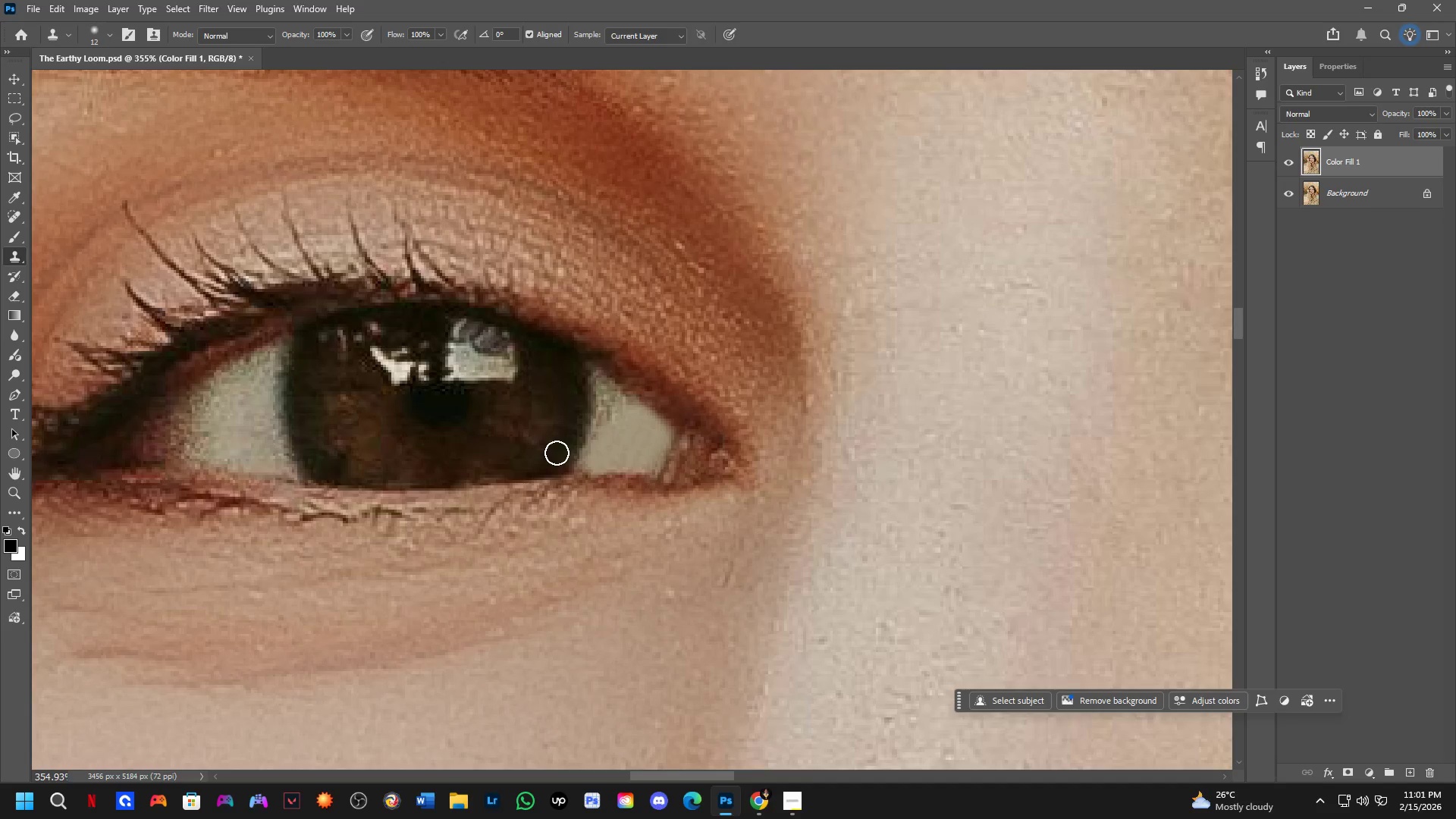 
hold_key(key=AltLeft, duration=0.48)
left_click([620, 442])
 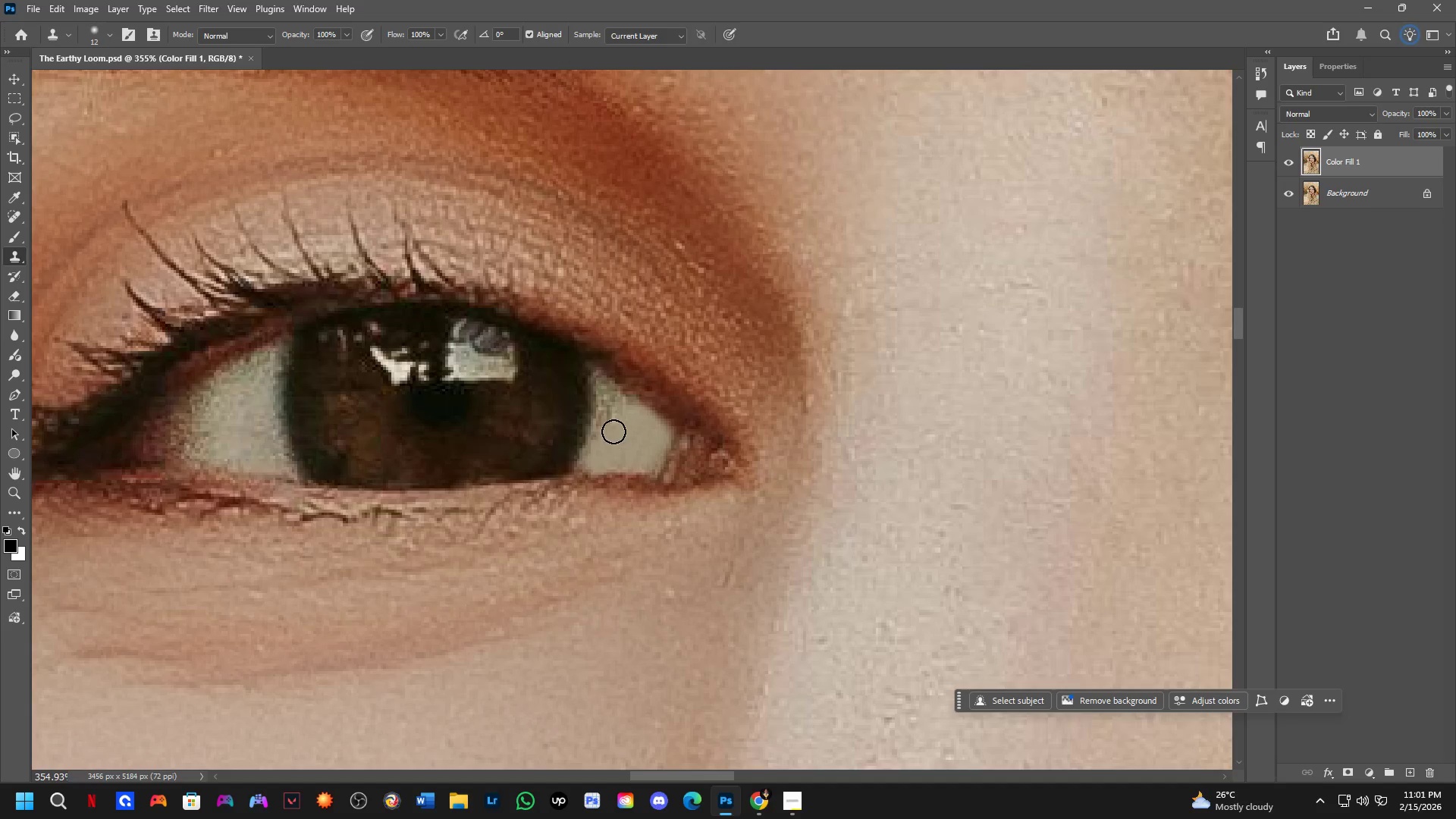 
double_click([613, 431])
 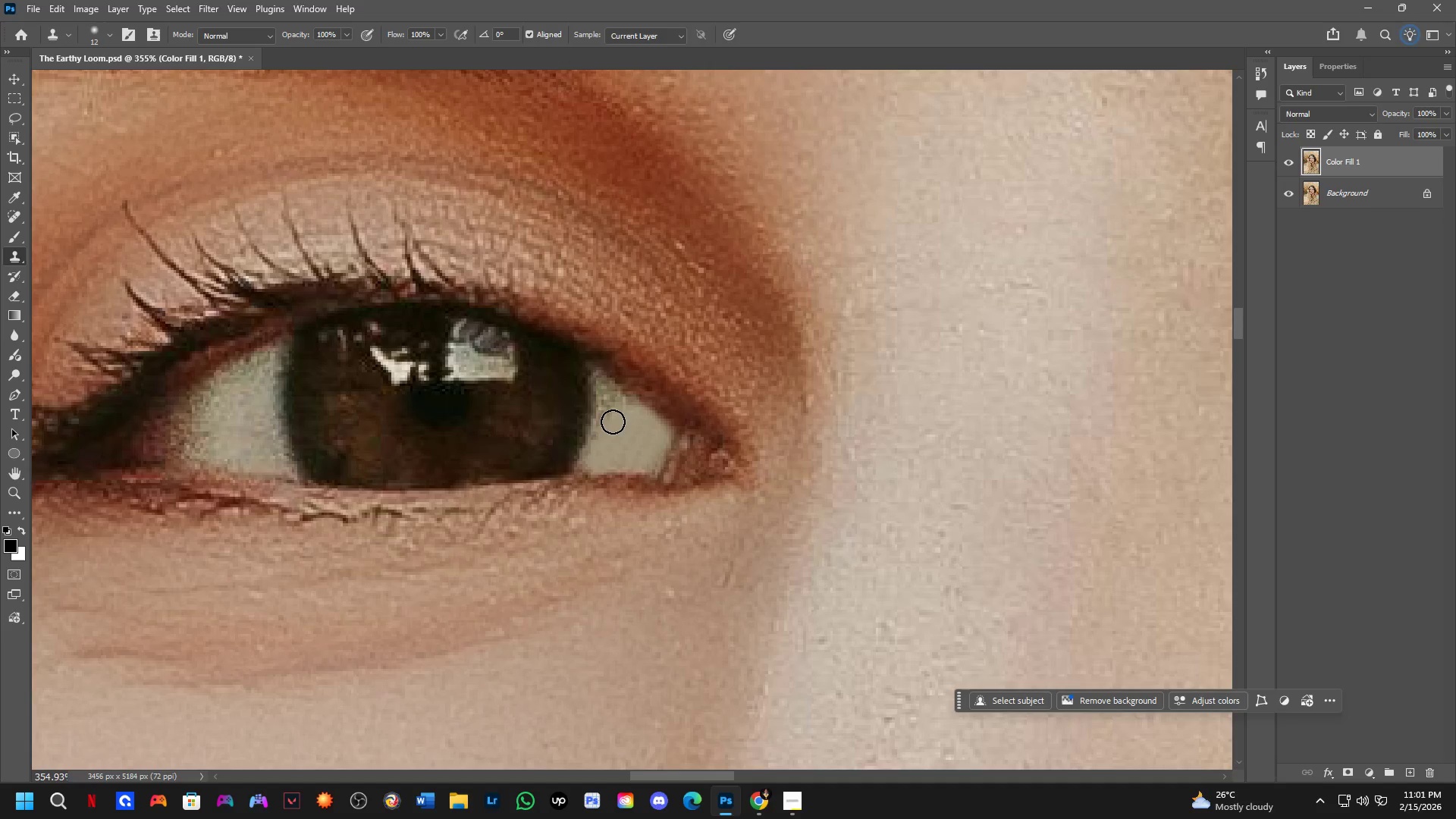 
triple_click([613, 422])
 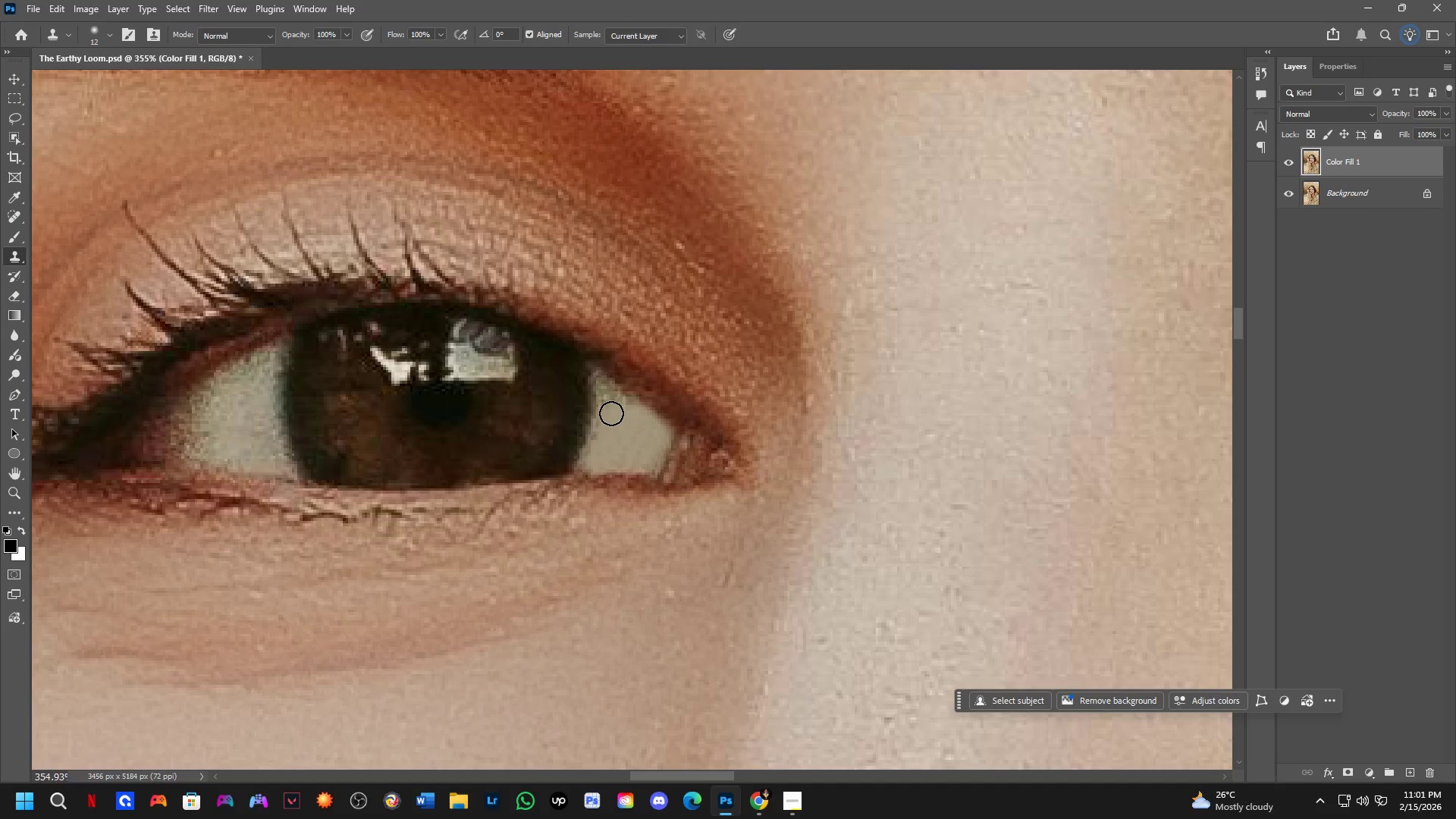 
triple_click([610, 413])
 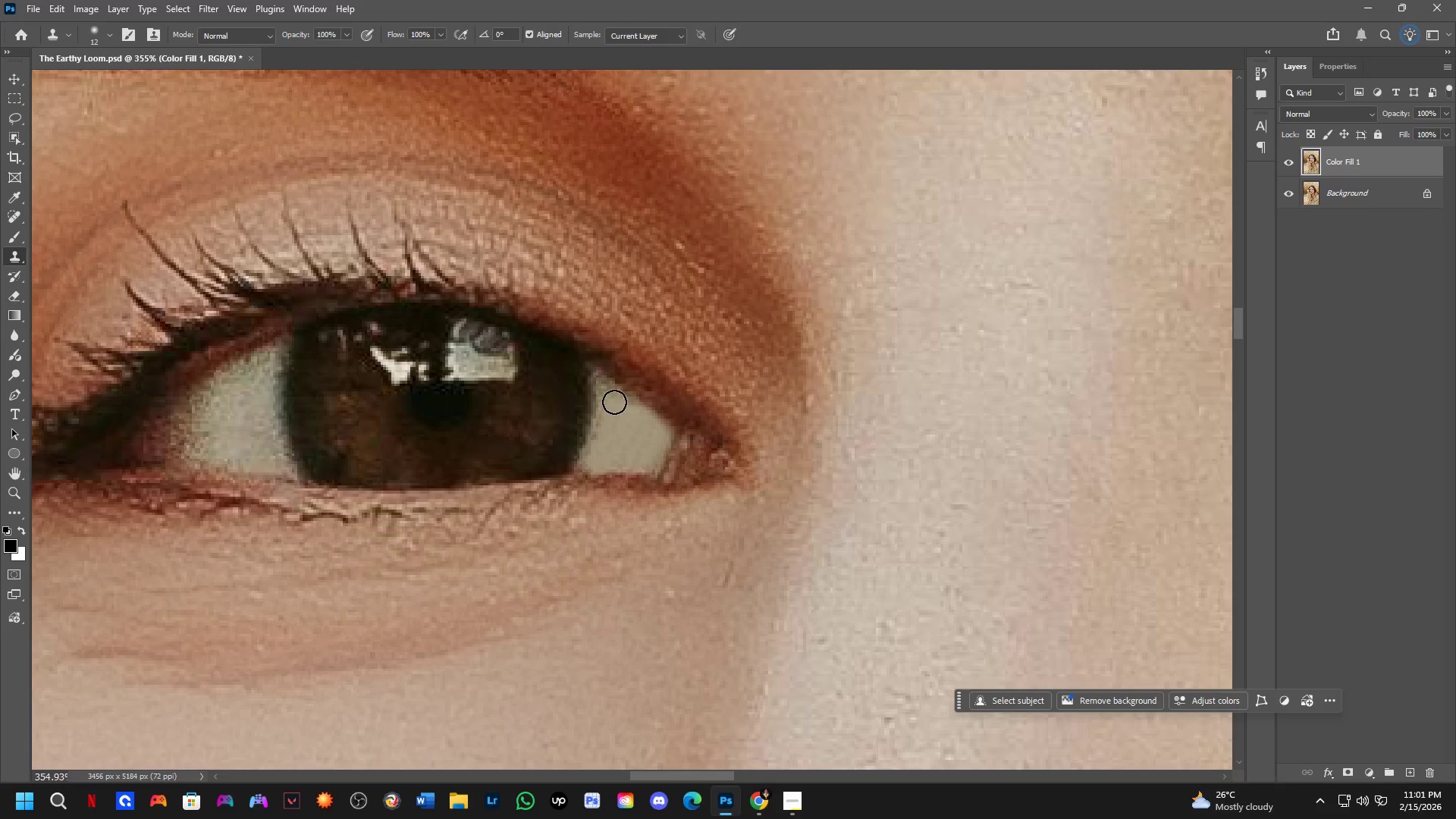 
left_click_drag(start_coordinate=[615, 402], to_coordinate=[639, 413])
 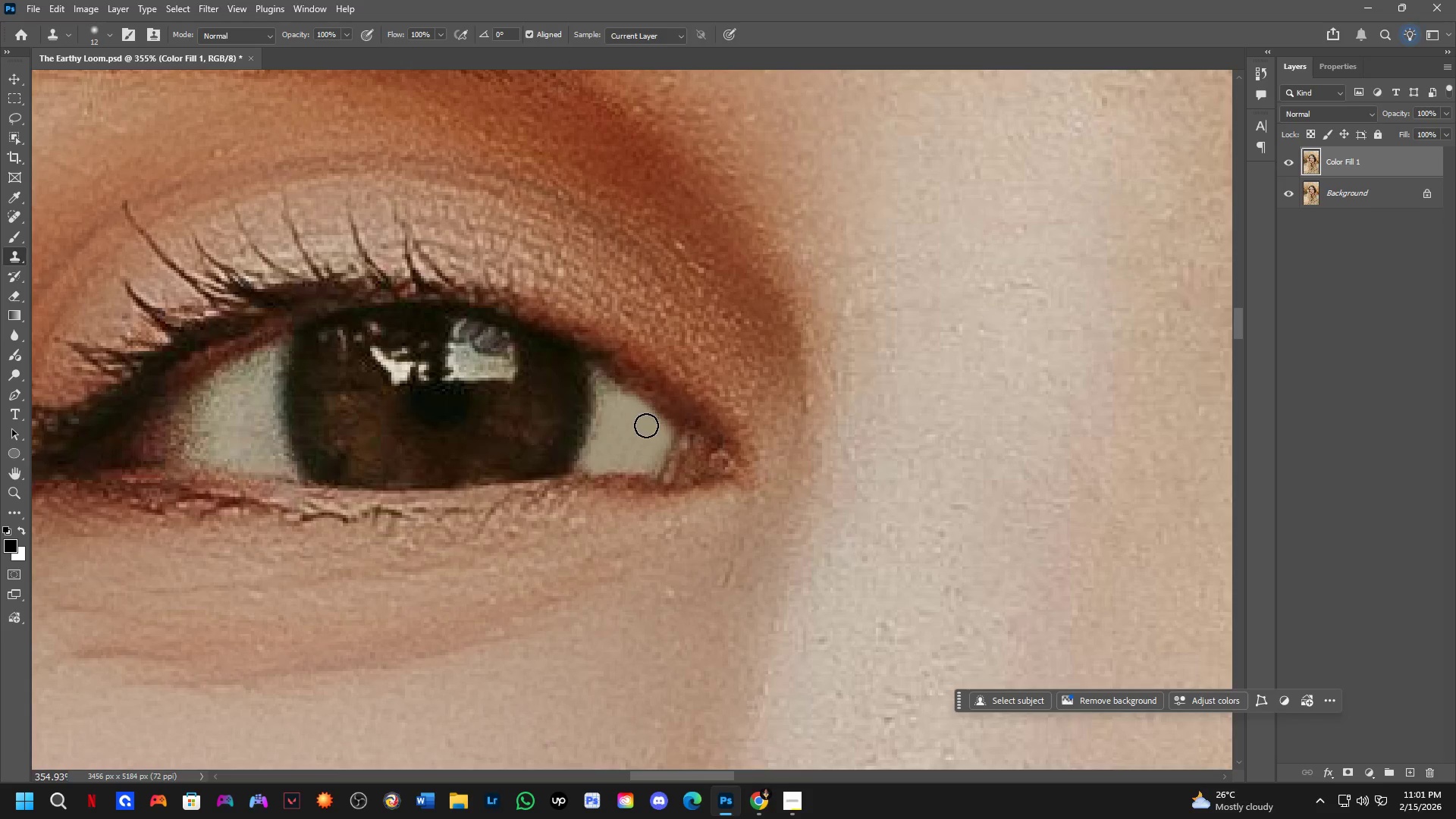 
hold_key(key=AltLeft, duration=1.5)
 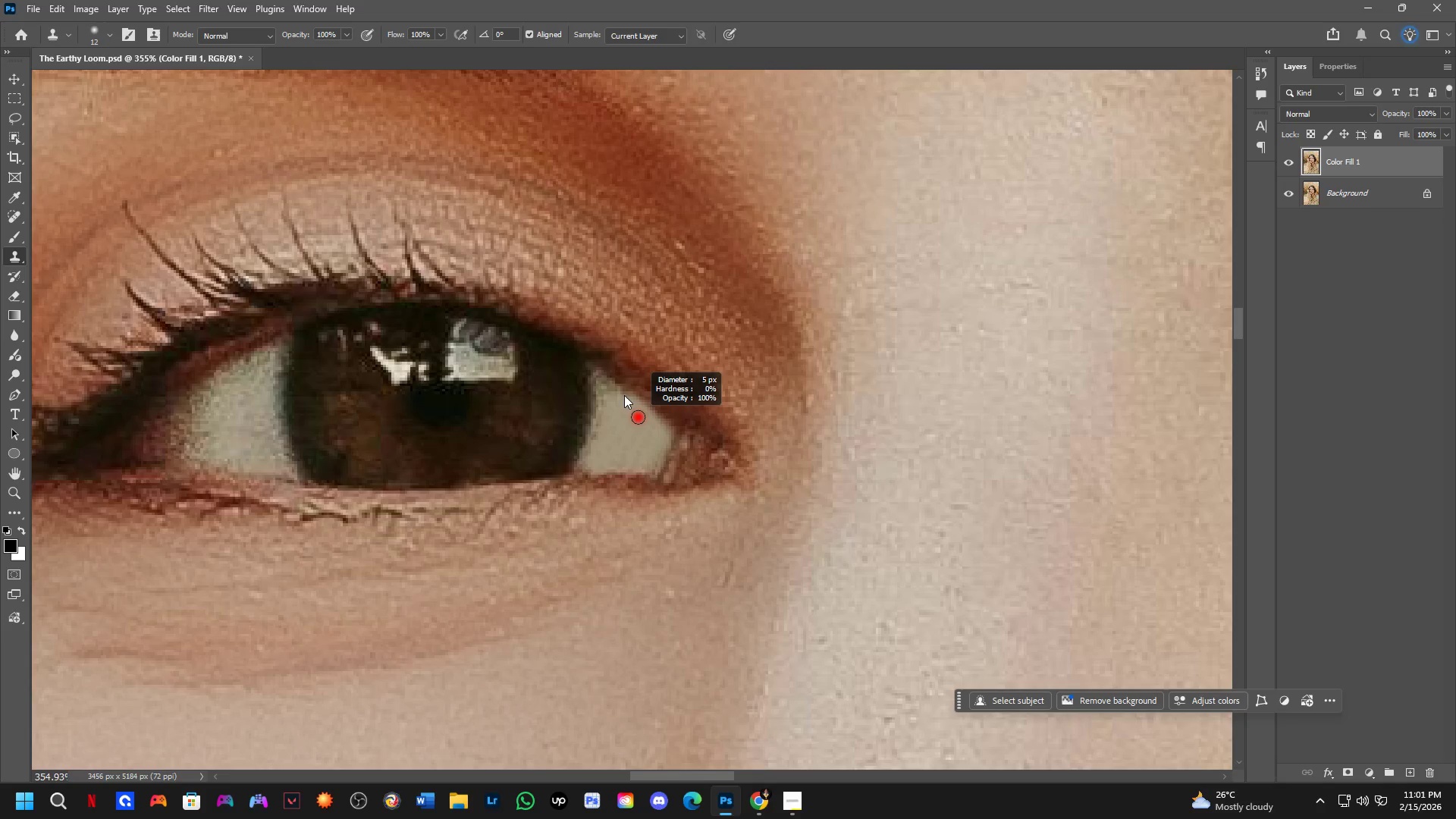 
hold_key(key=AltLeft, duration=0.89)
 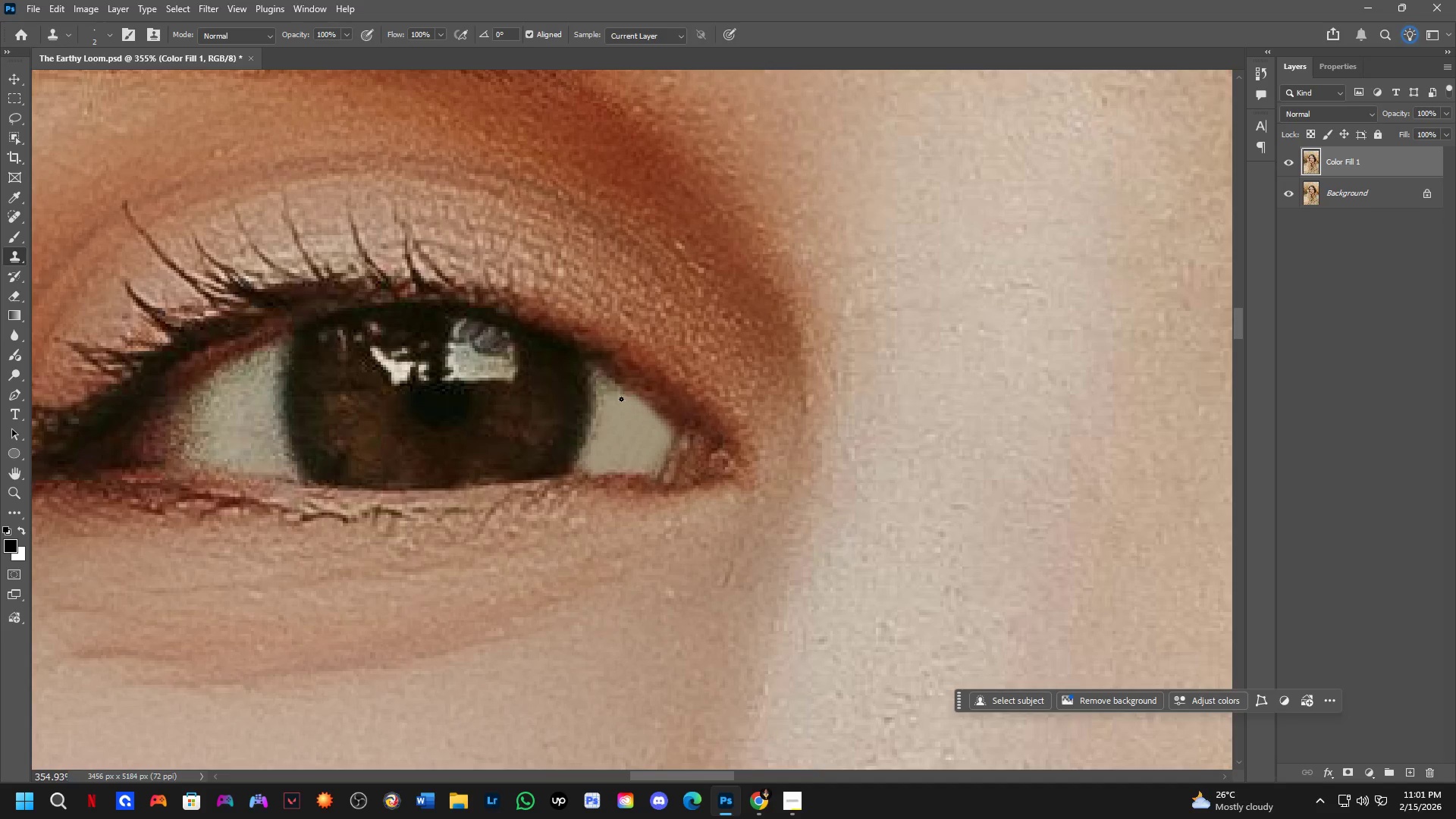 
hold_key(key=AltLeft, duration=1.38)
left_click([637, 403])
 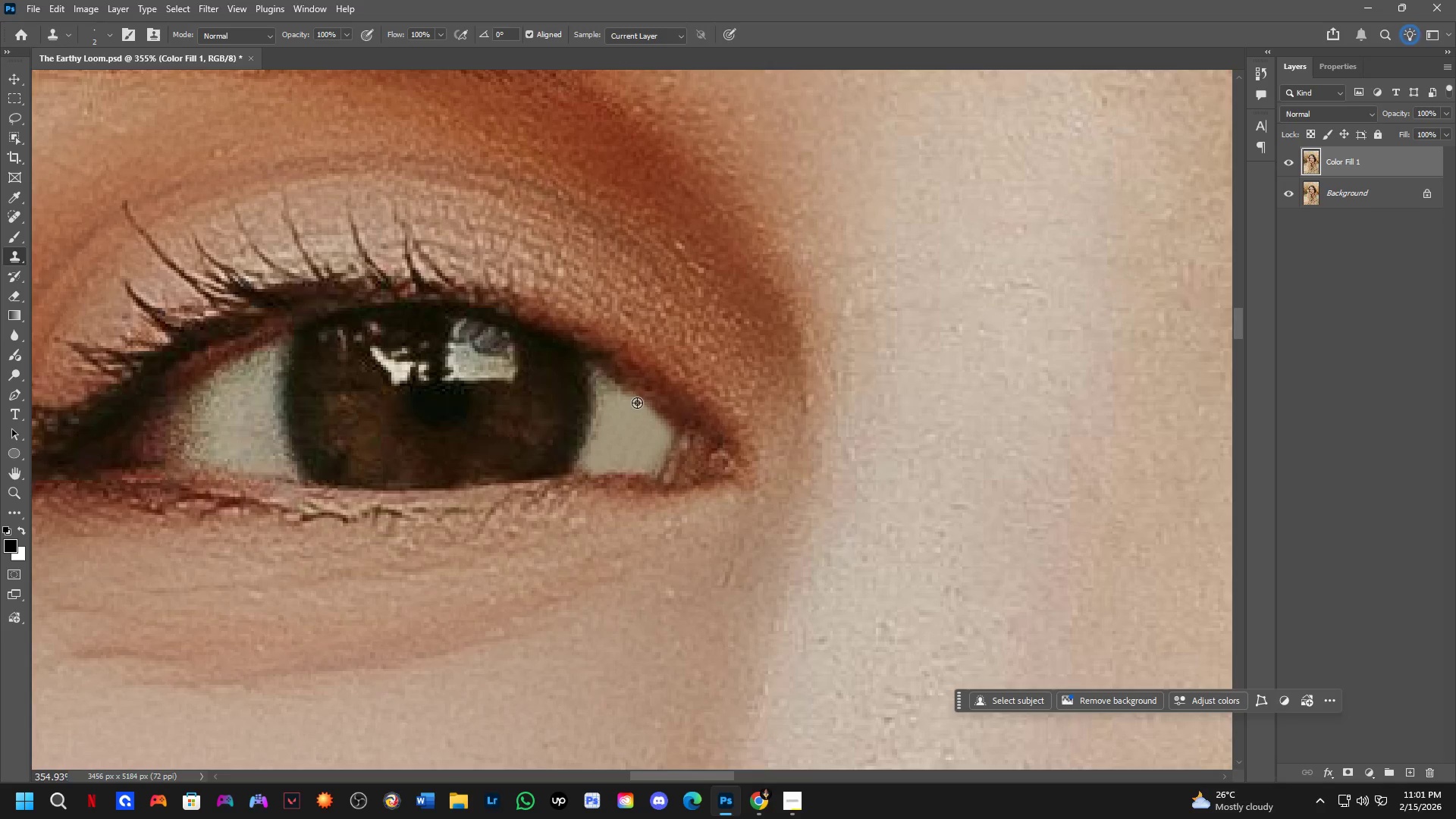 
hold_key(key=AltLeft, duration=0.91)
 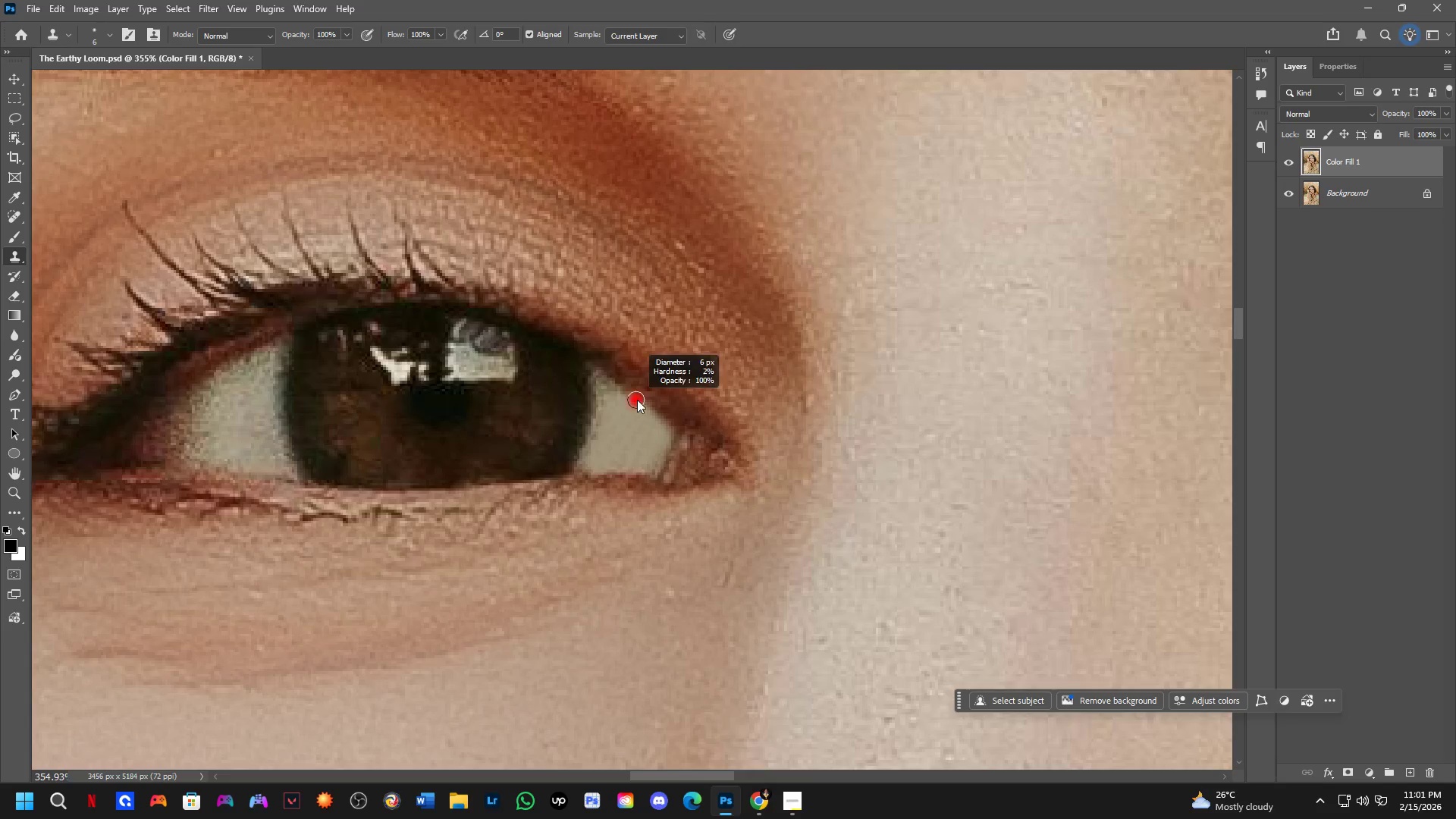 
hold_key(key=AltLeft, duration=0.34)
 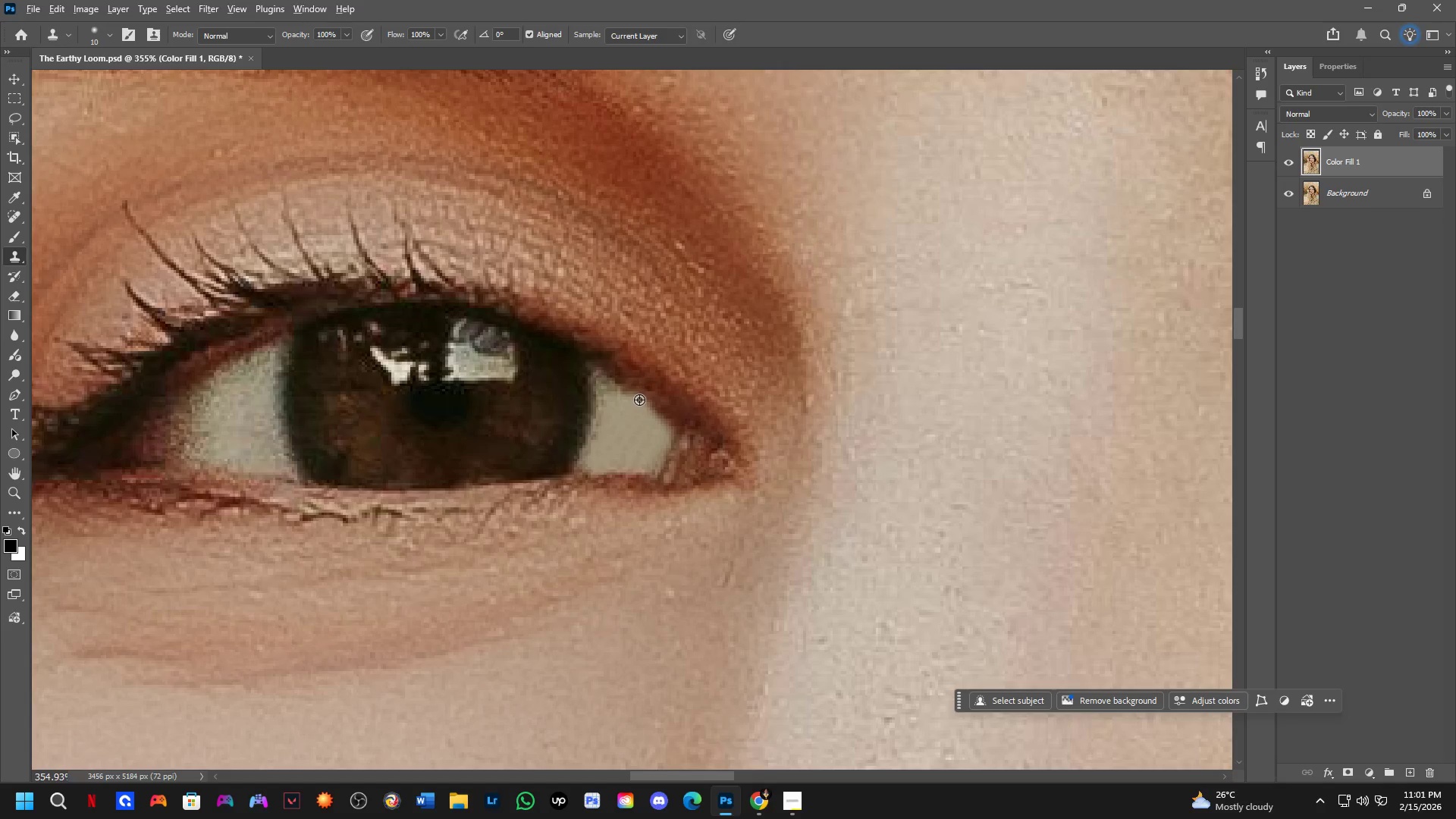 
hold_key(key=AltLeft, duration=0.33)
left_click([639, 399])
 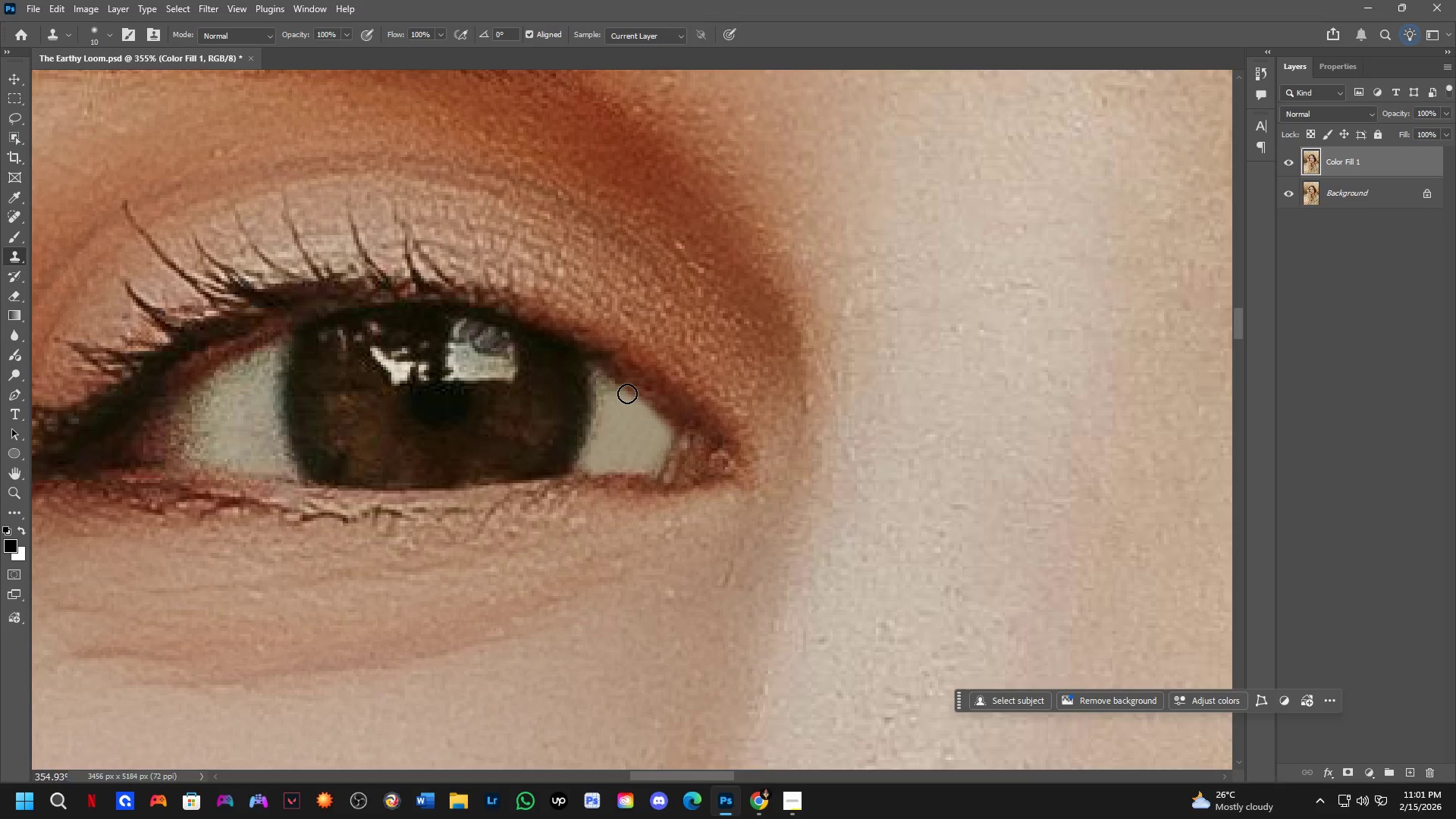 
double_click([619, 389])
 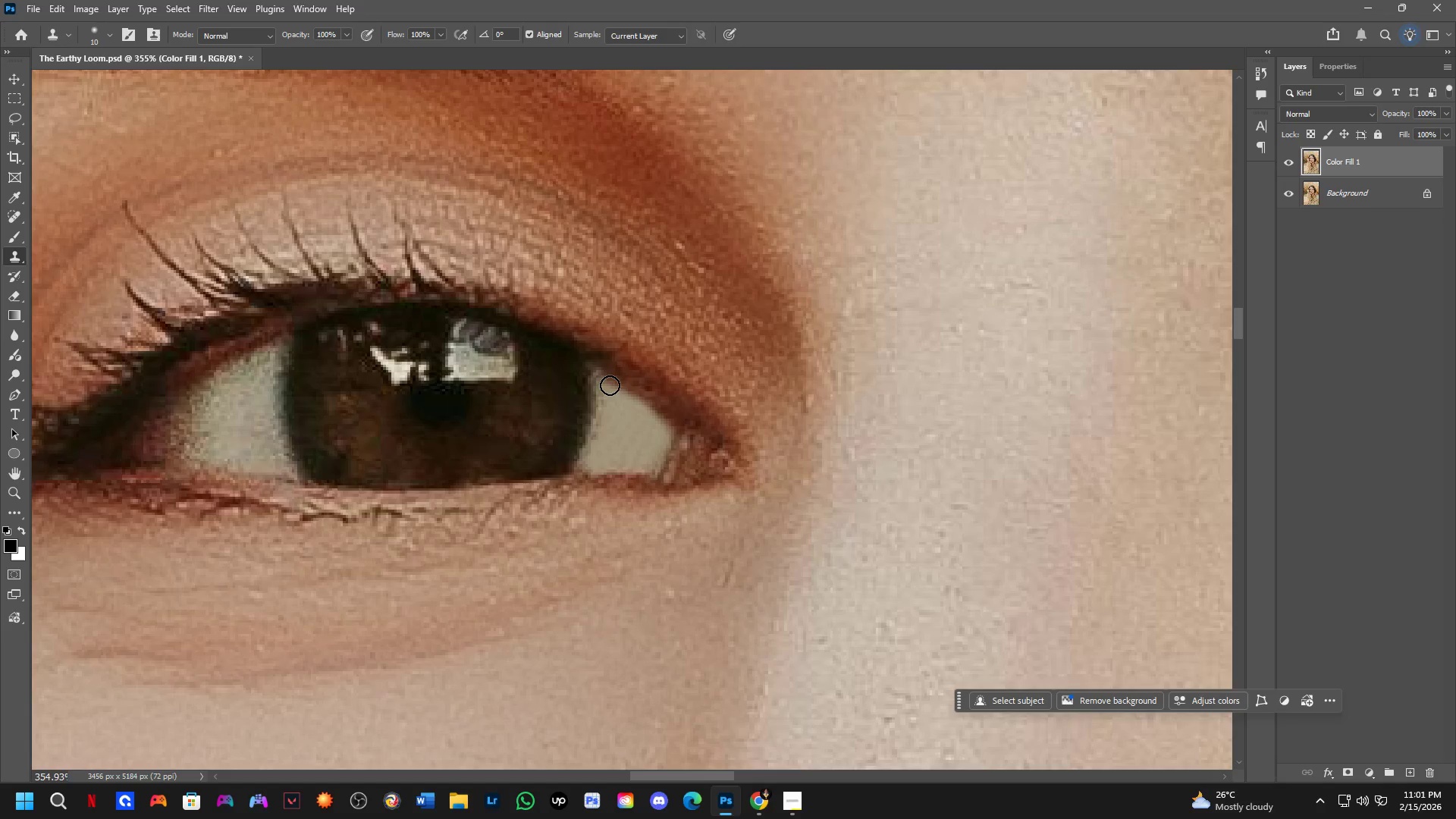 
triple_click([610, 385])
 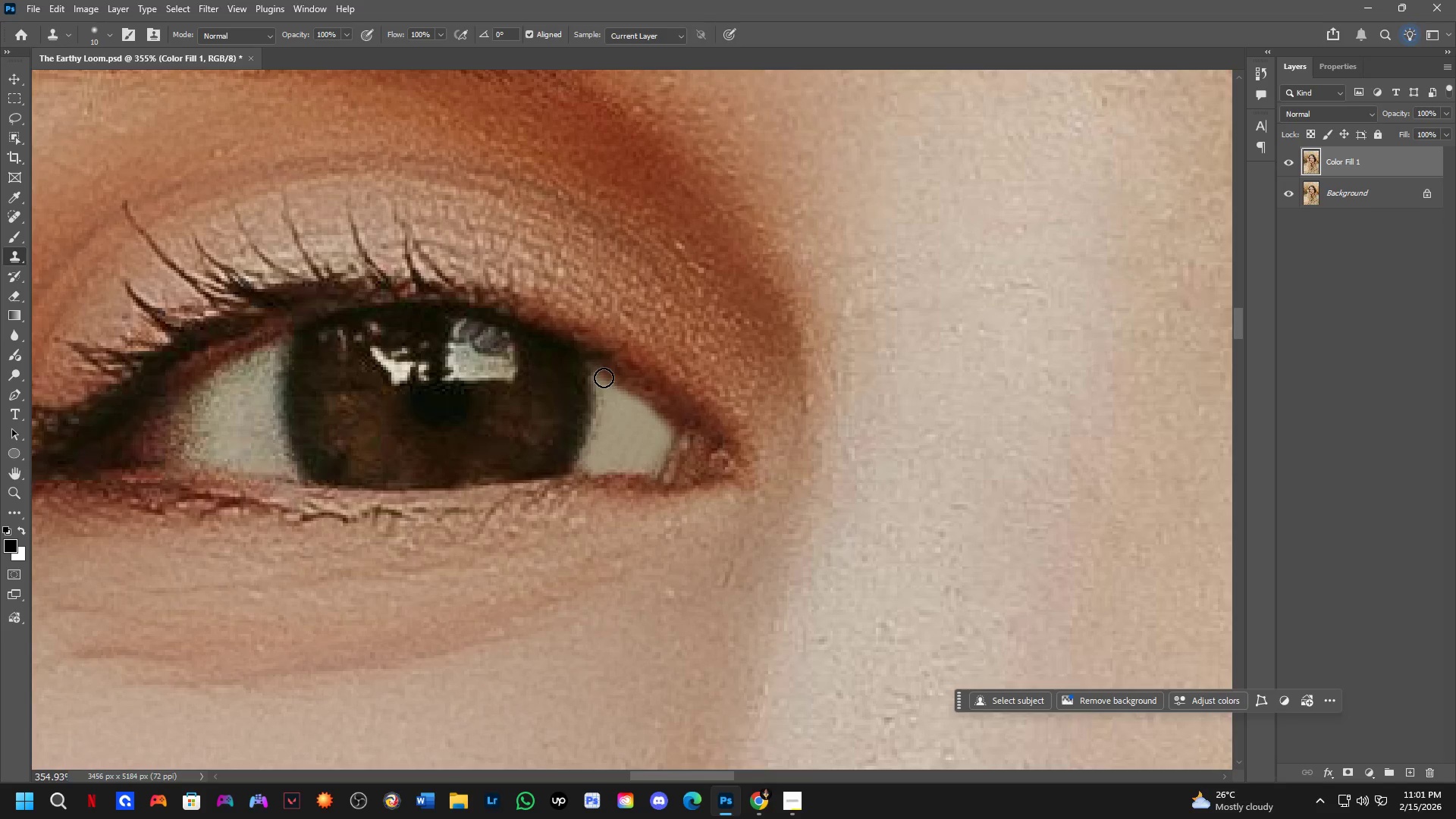 
left_click([603, 376])
 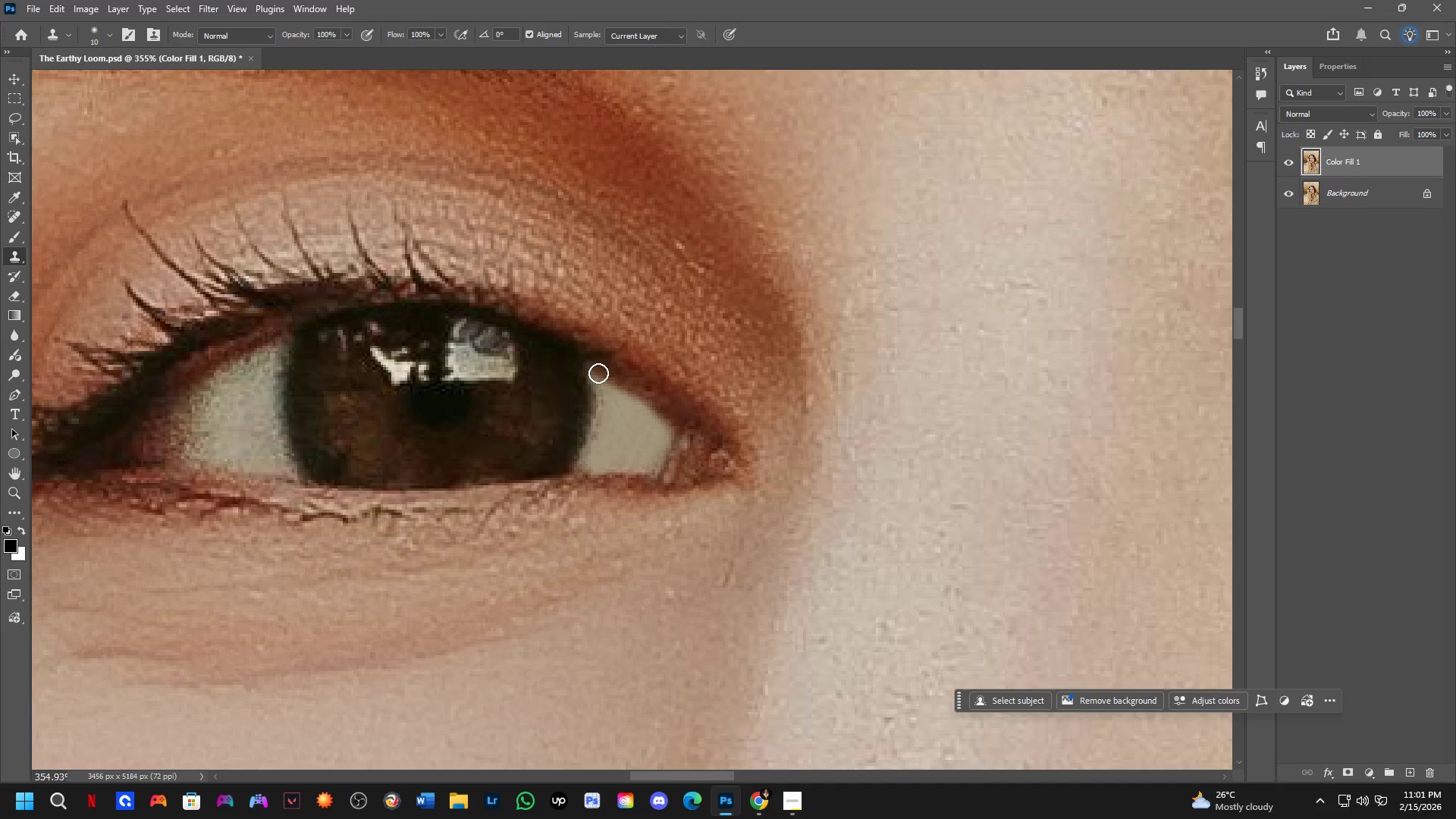 
left_click_drag(start_coordinate=[603, 379], to_coordinate=[613, 416])
 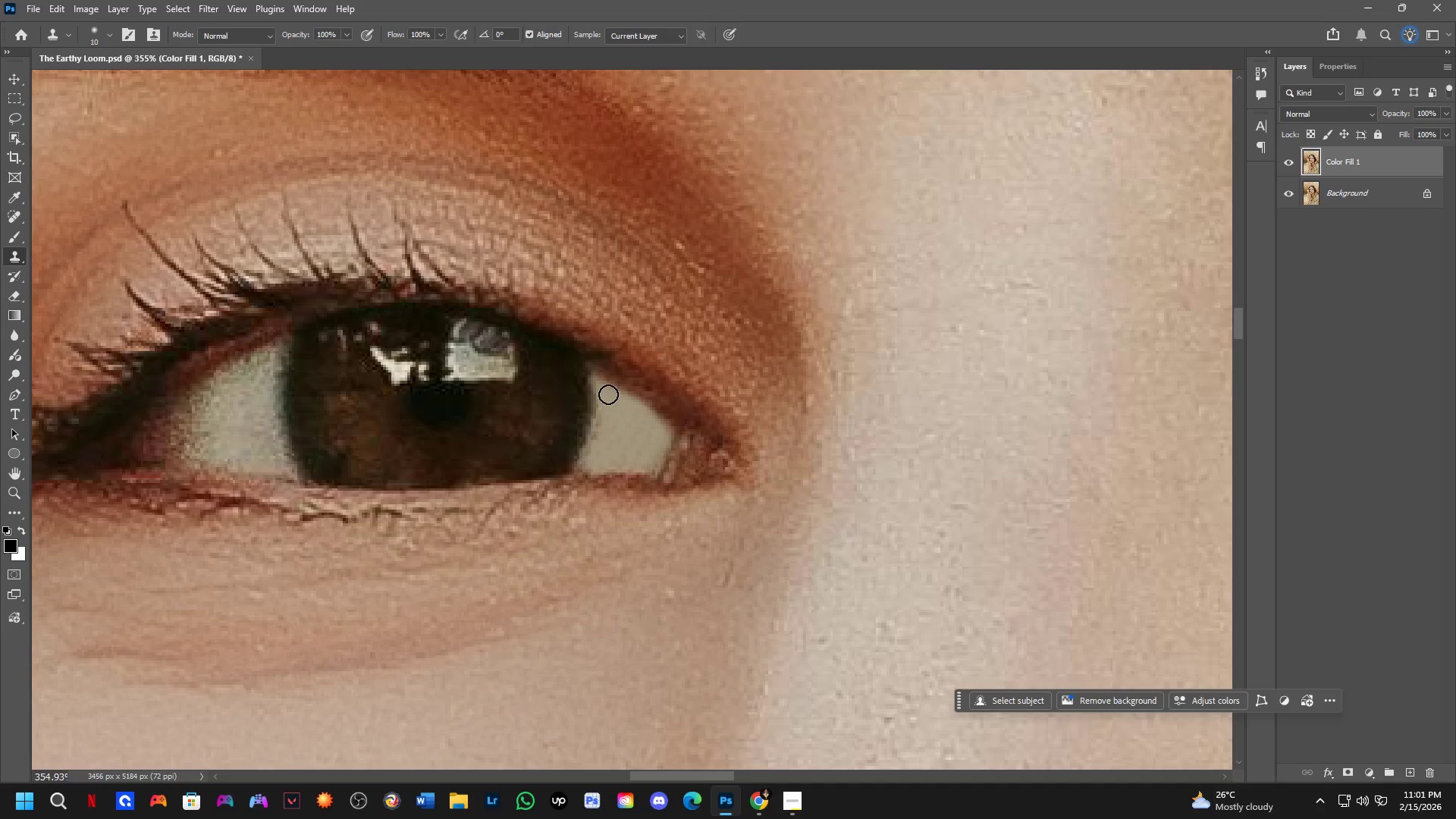 
left_click_drag(start_coordinate=[608, 394], to_coordinate=[600, 444])
 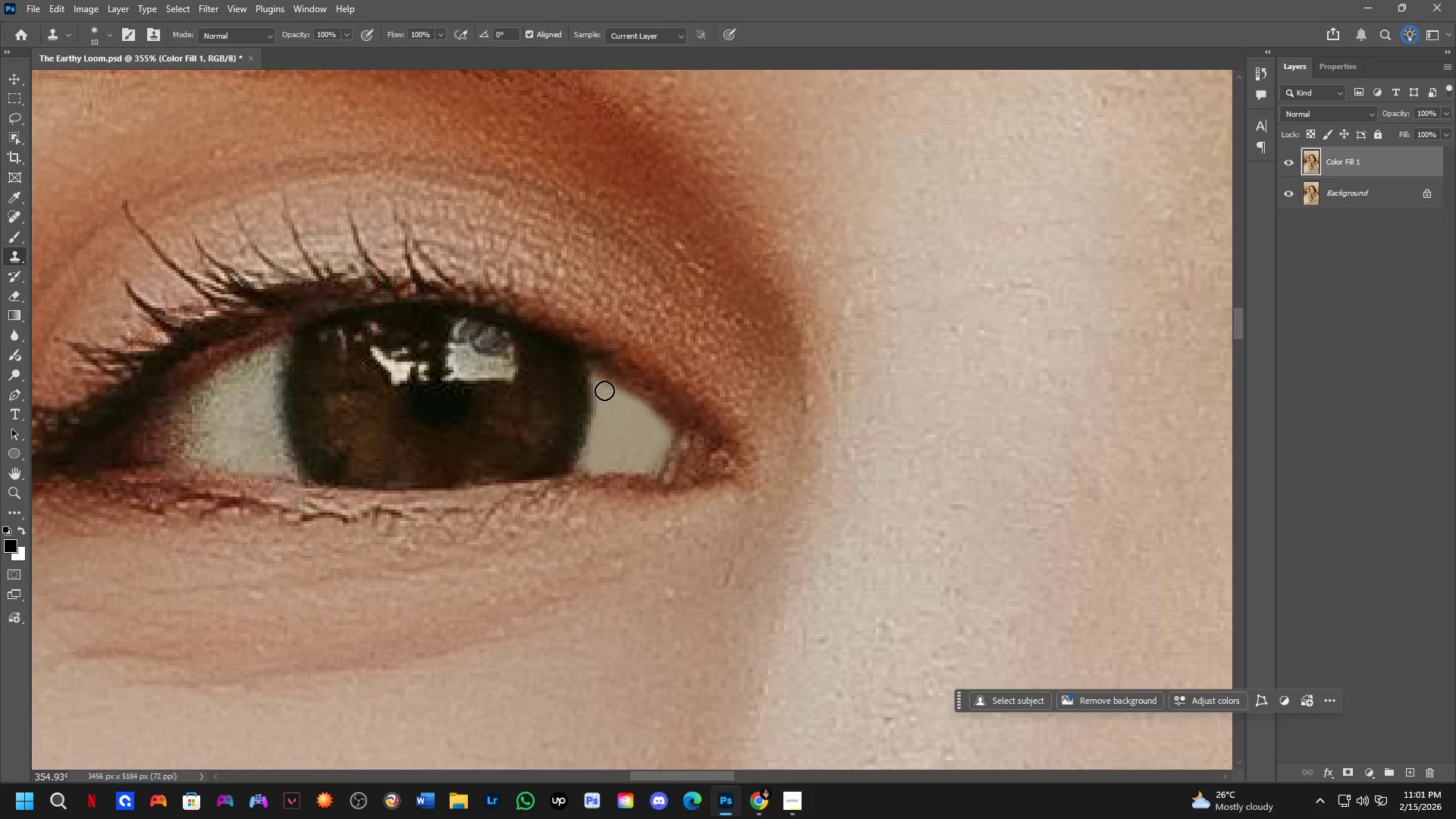 
left_click_drag(start_coordinate=[602, 388], to_coordinate=[595, 447])
 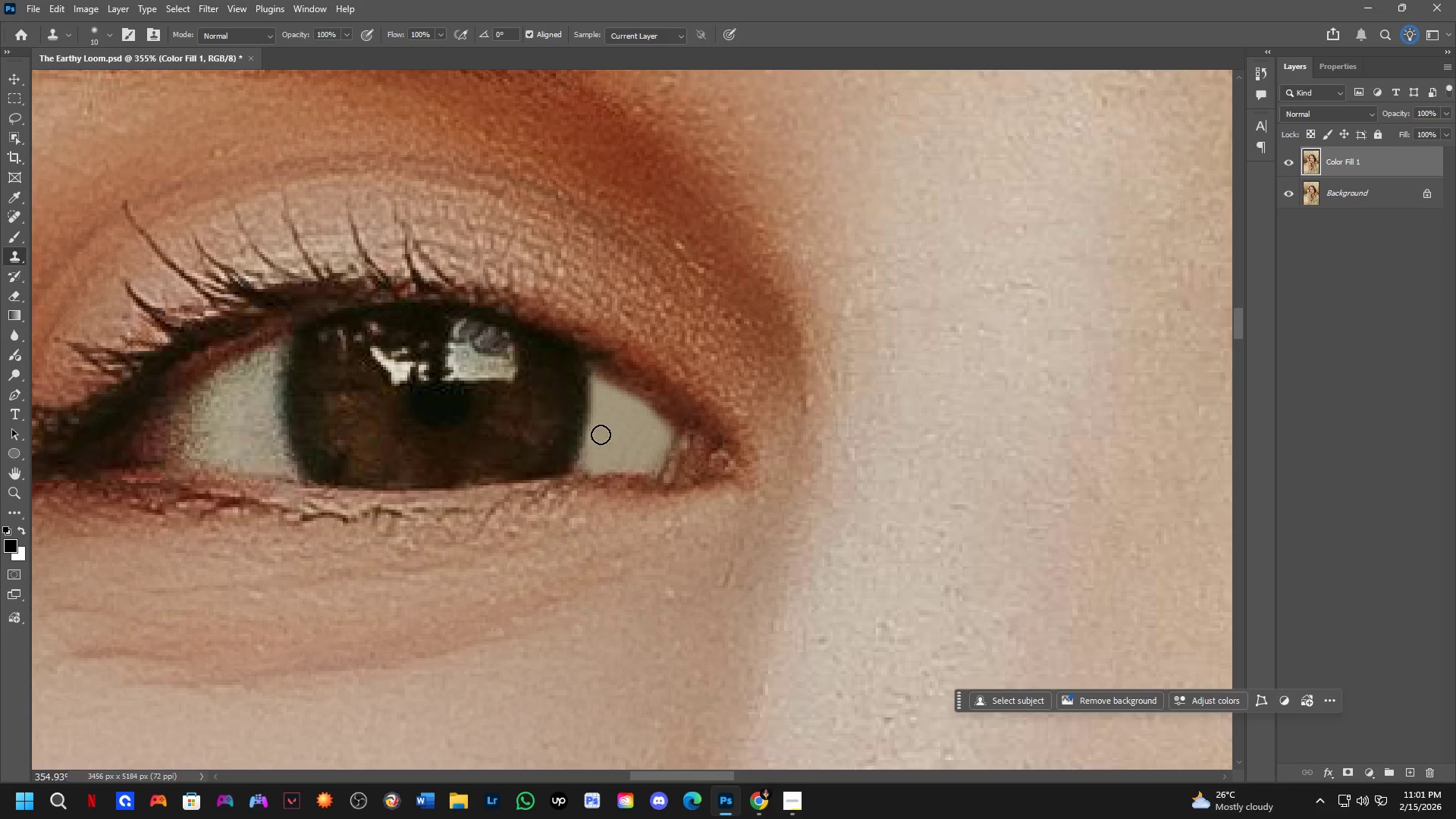 
hold_key(key=AltLeft, duration=0.36)
 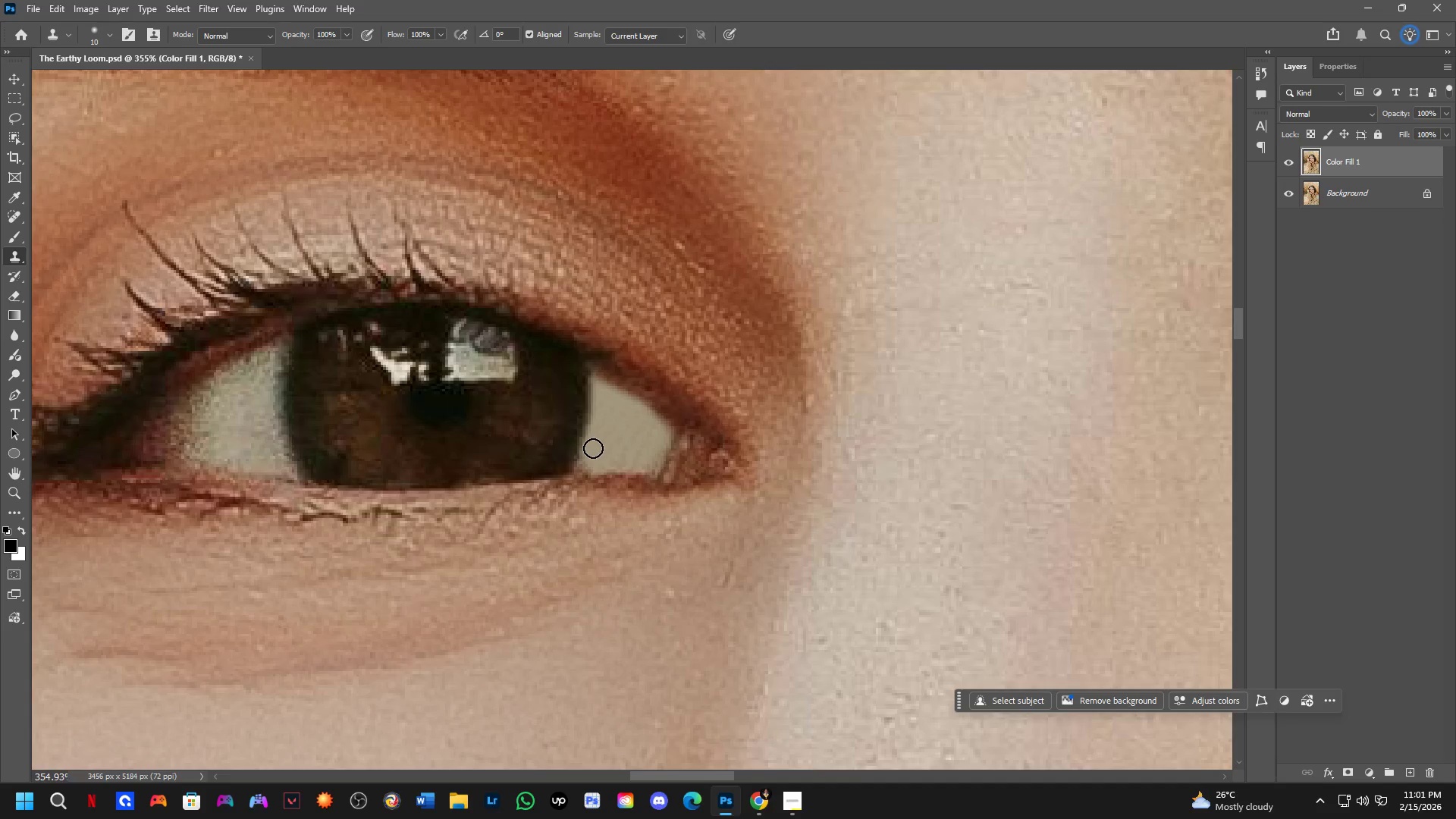 
left_click_drag(start_coordinate=[593, 449], to_coordinate=[625, 459])
 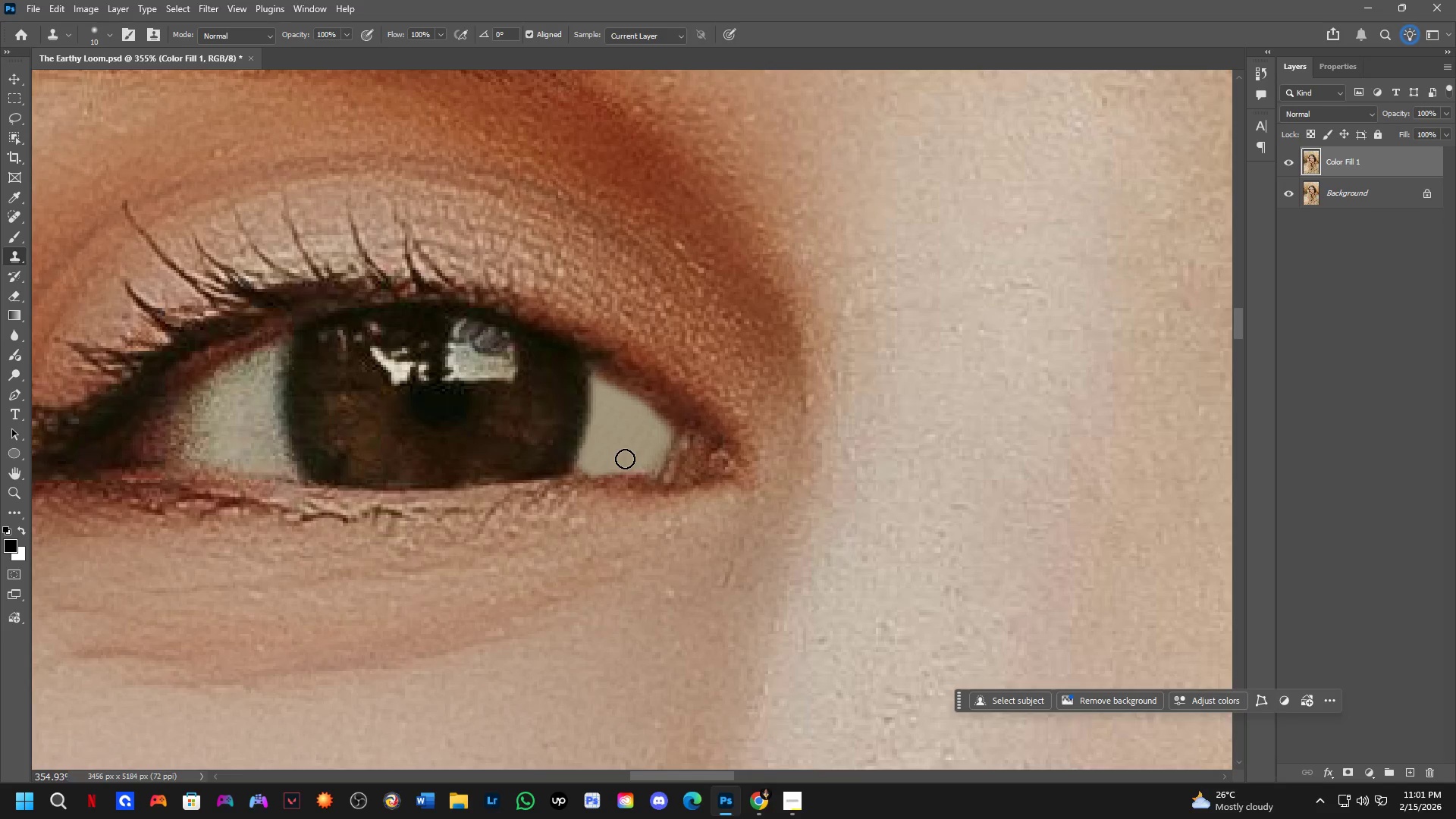 
hold_key(key=AltLeft, duration=0.36)
 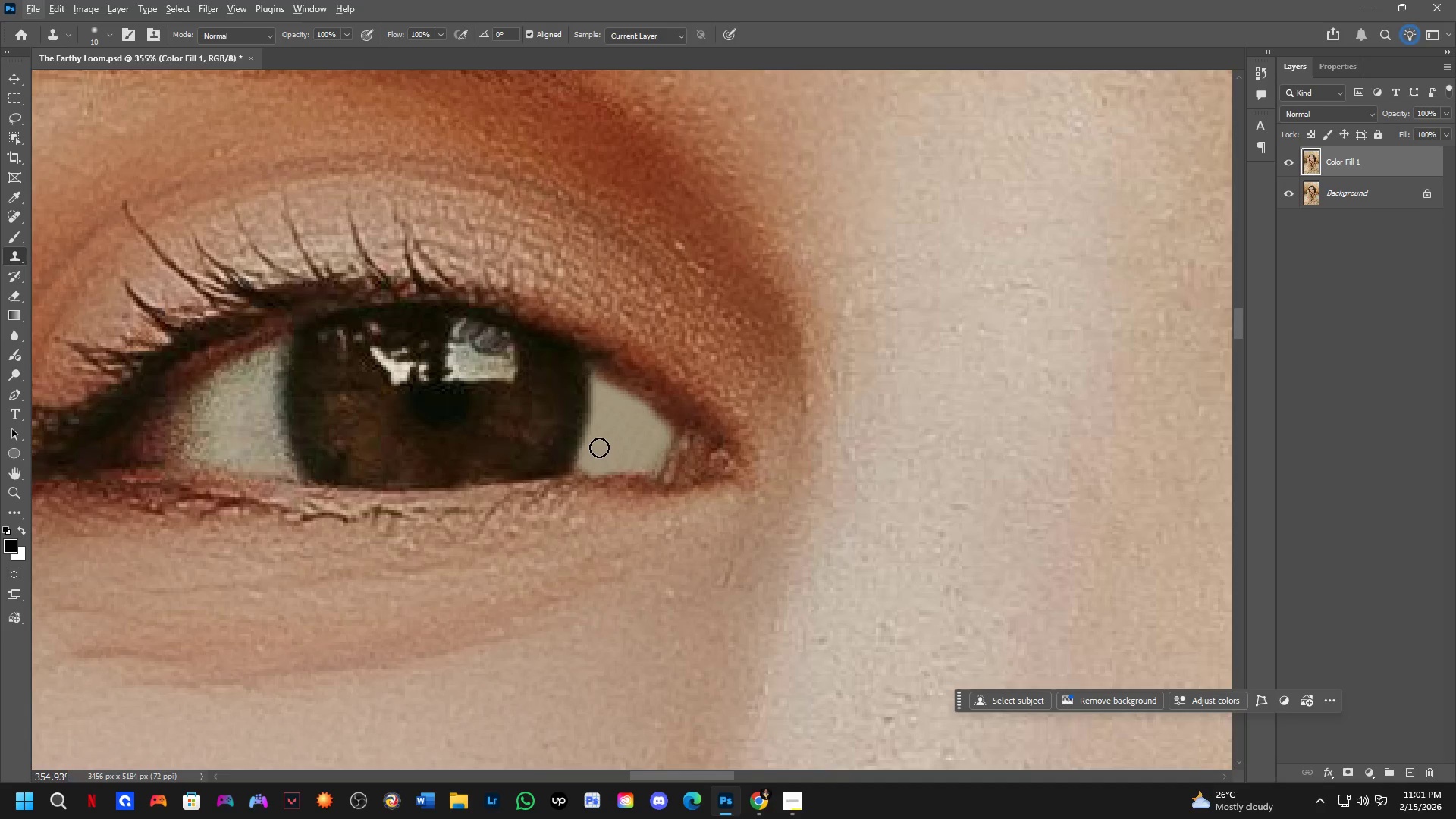 
hold_key(key=AltLeft, duration=1.2)
left_click([615, 484])
 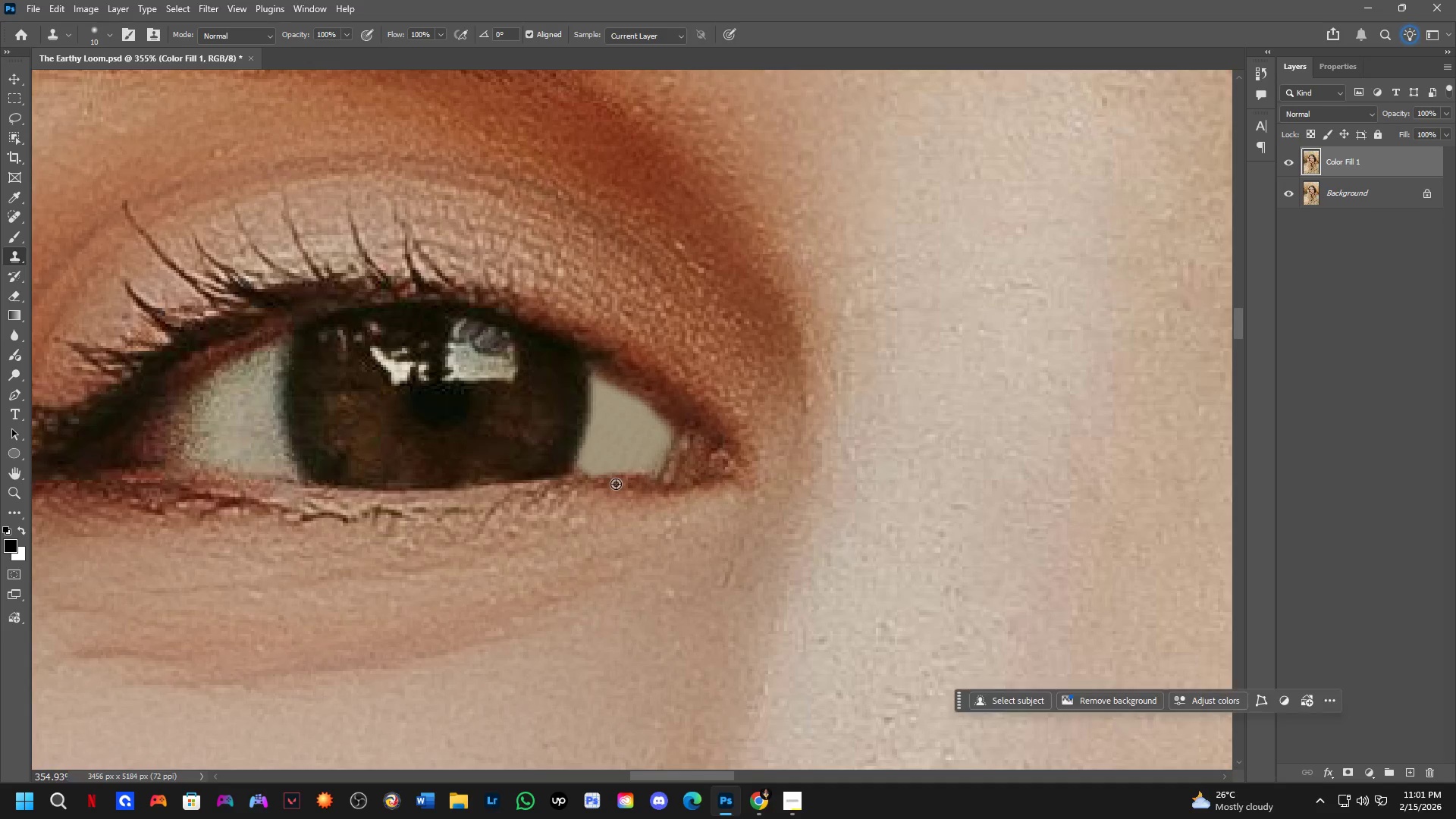 
hold_key(key=AltLeft, duration=4.49)
left_click_drag(start_coordinate=[608, 479], to_coordinate=[604, 479])
 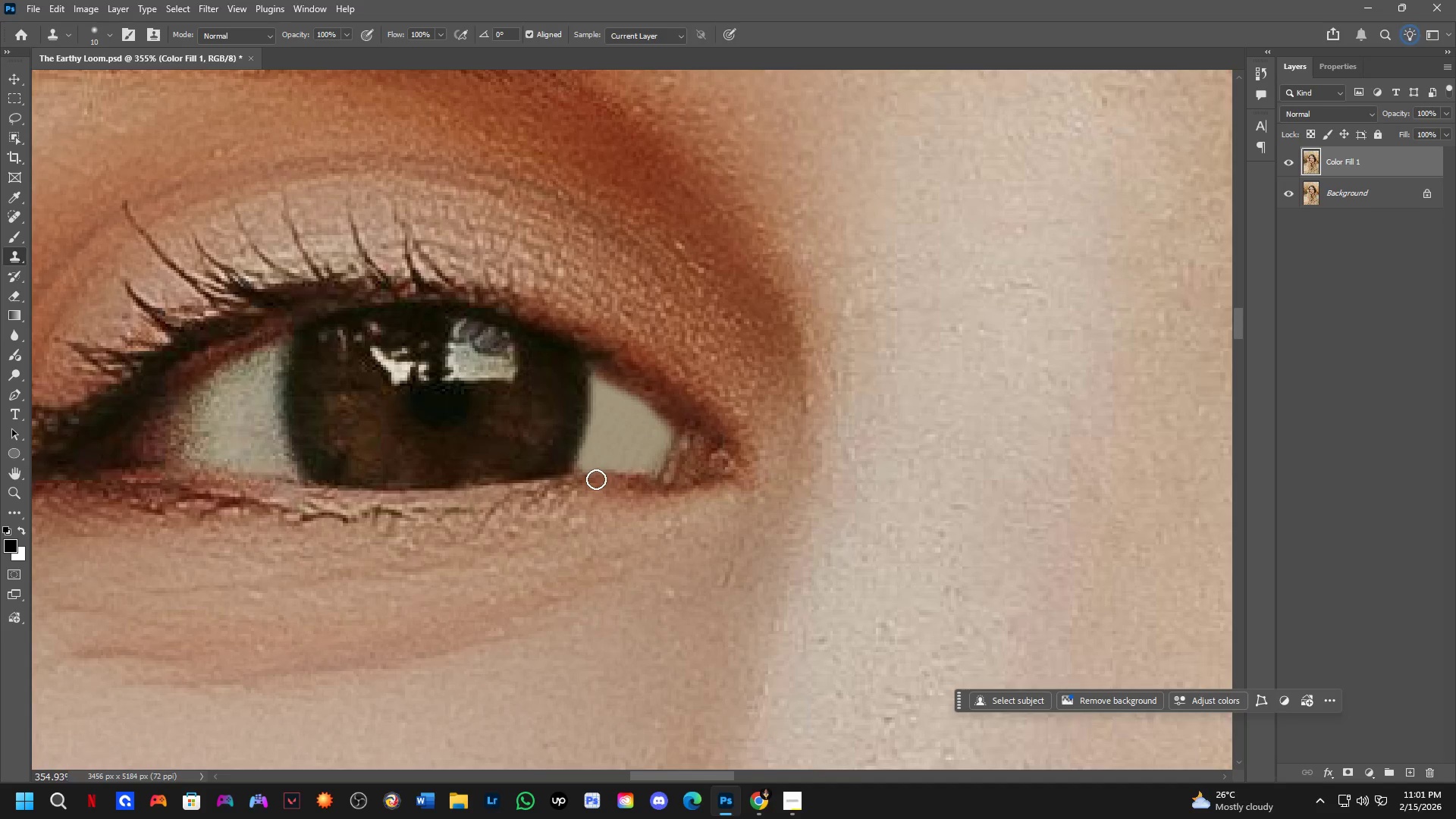 
left_click_drag(start_coordinate=[596, 479], to_coordinate=[592, 479])
 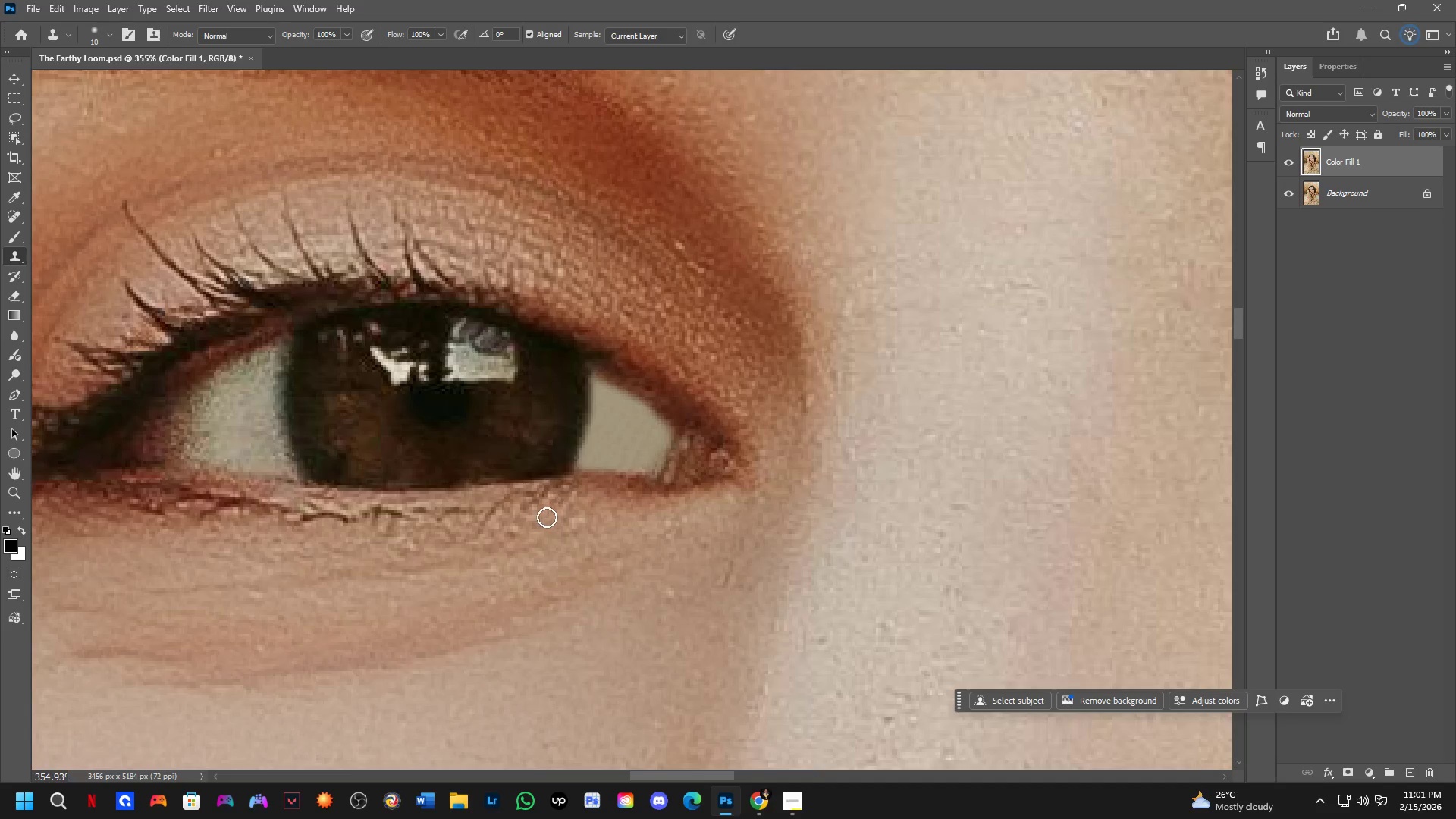 
key(Shift+ShiftLeft)
 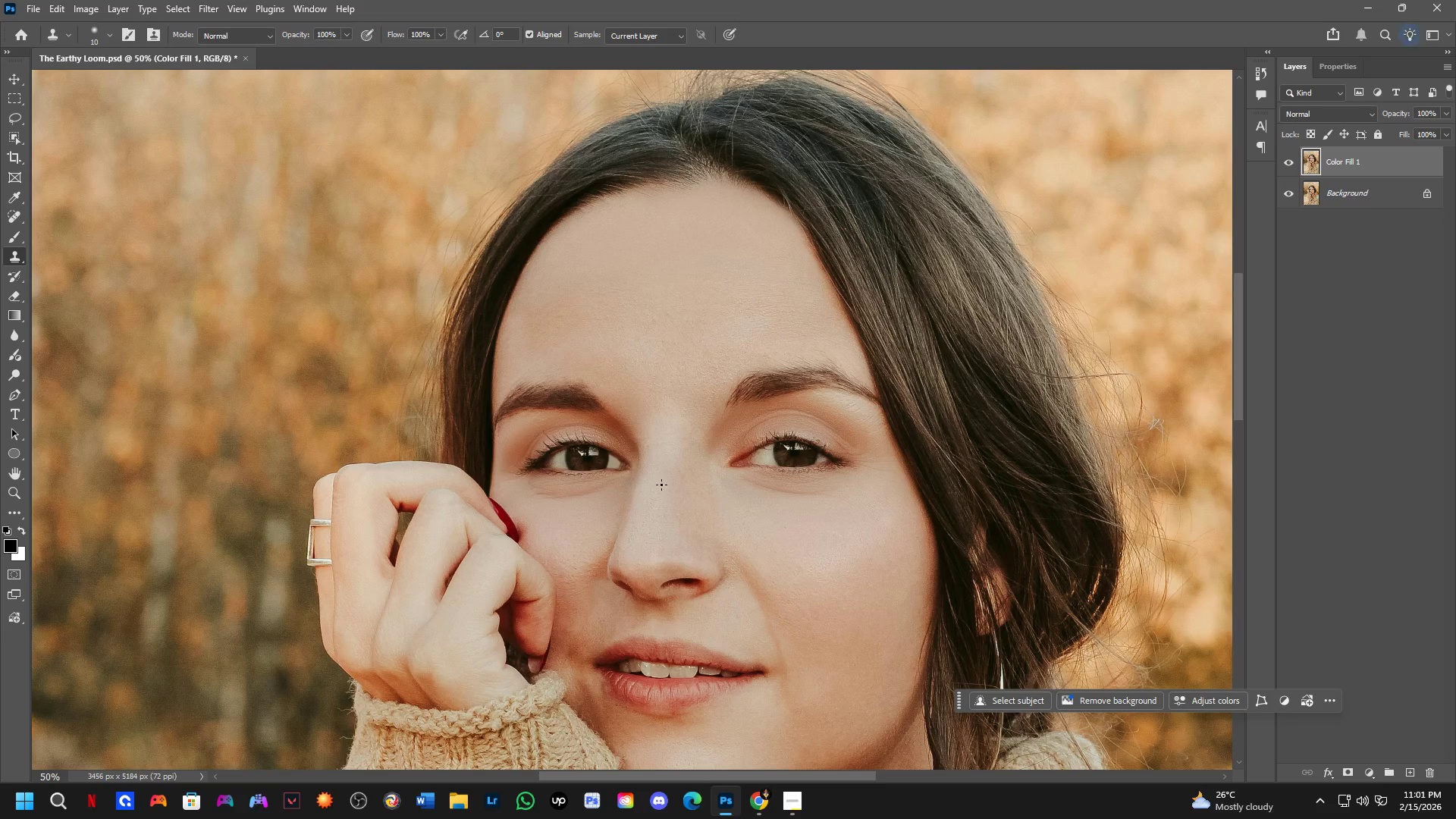 
scroll: coordinate [619, 469], scroll_direction: down, amount: 8.0
 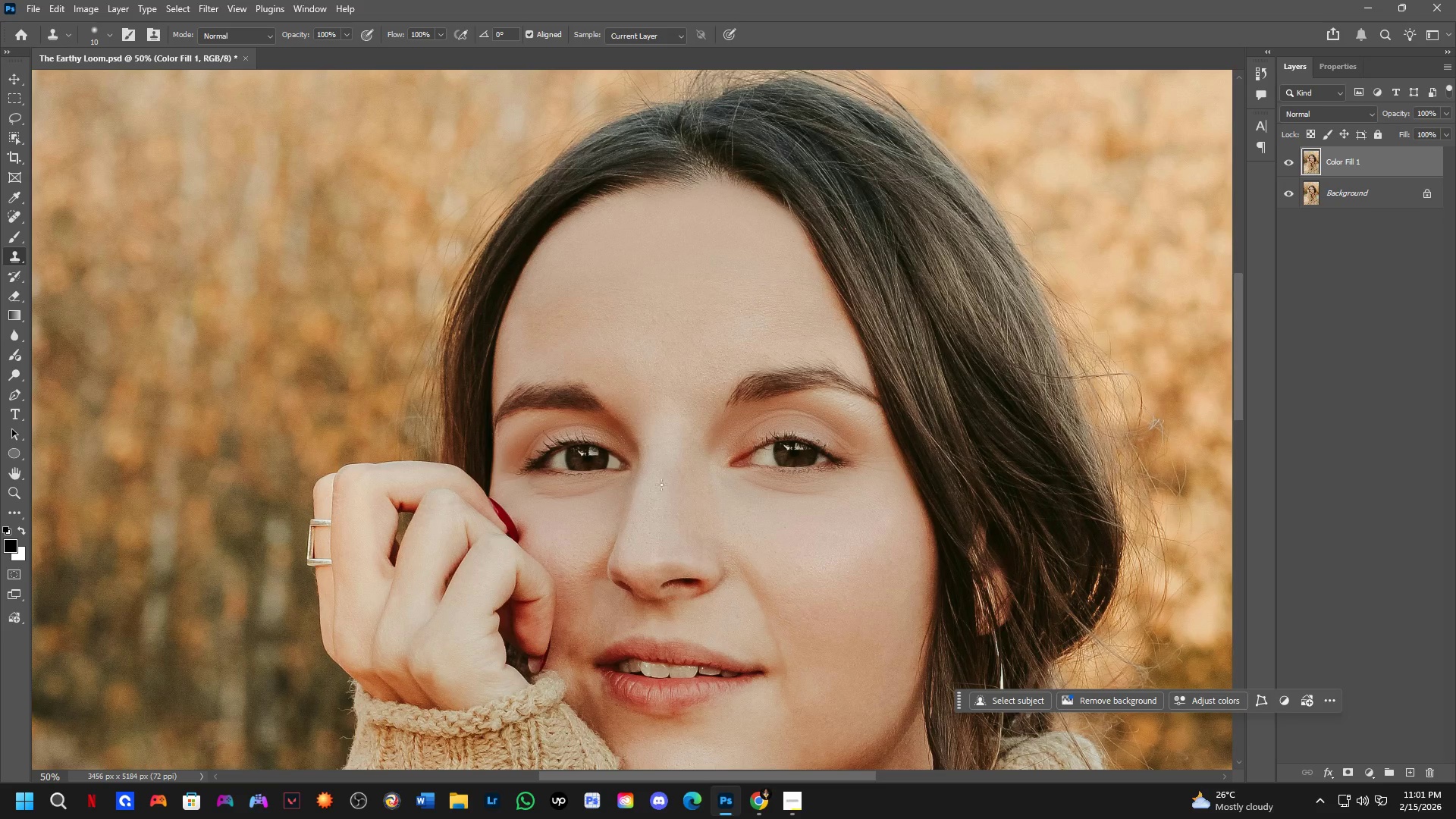 
key(Shift+ShiftLeft)
 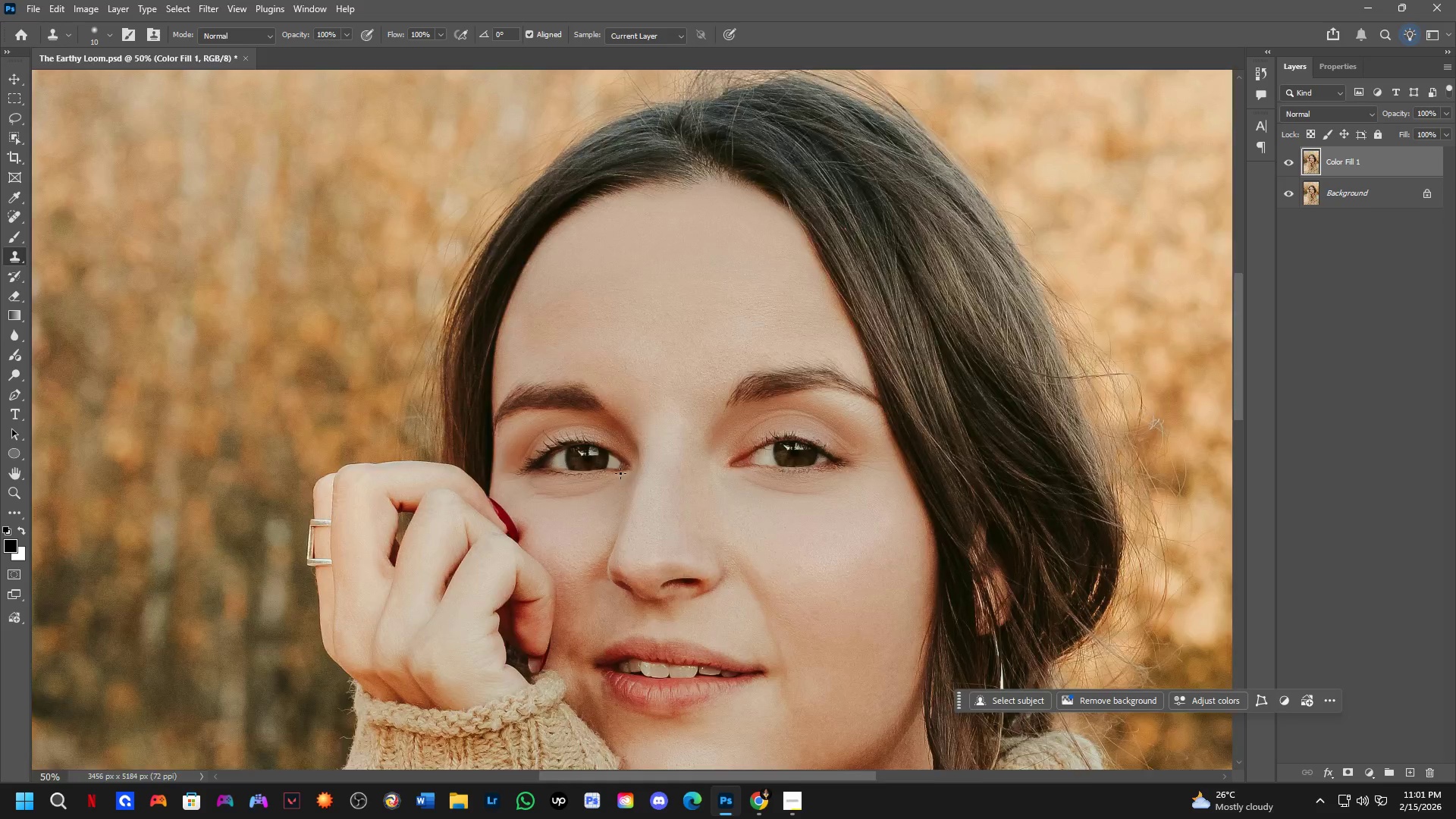 
key(Shift+ShiftLeft)
 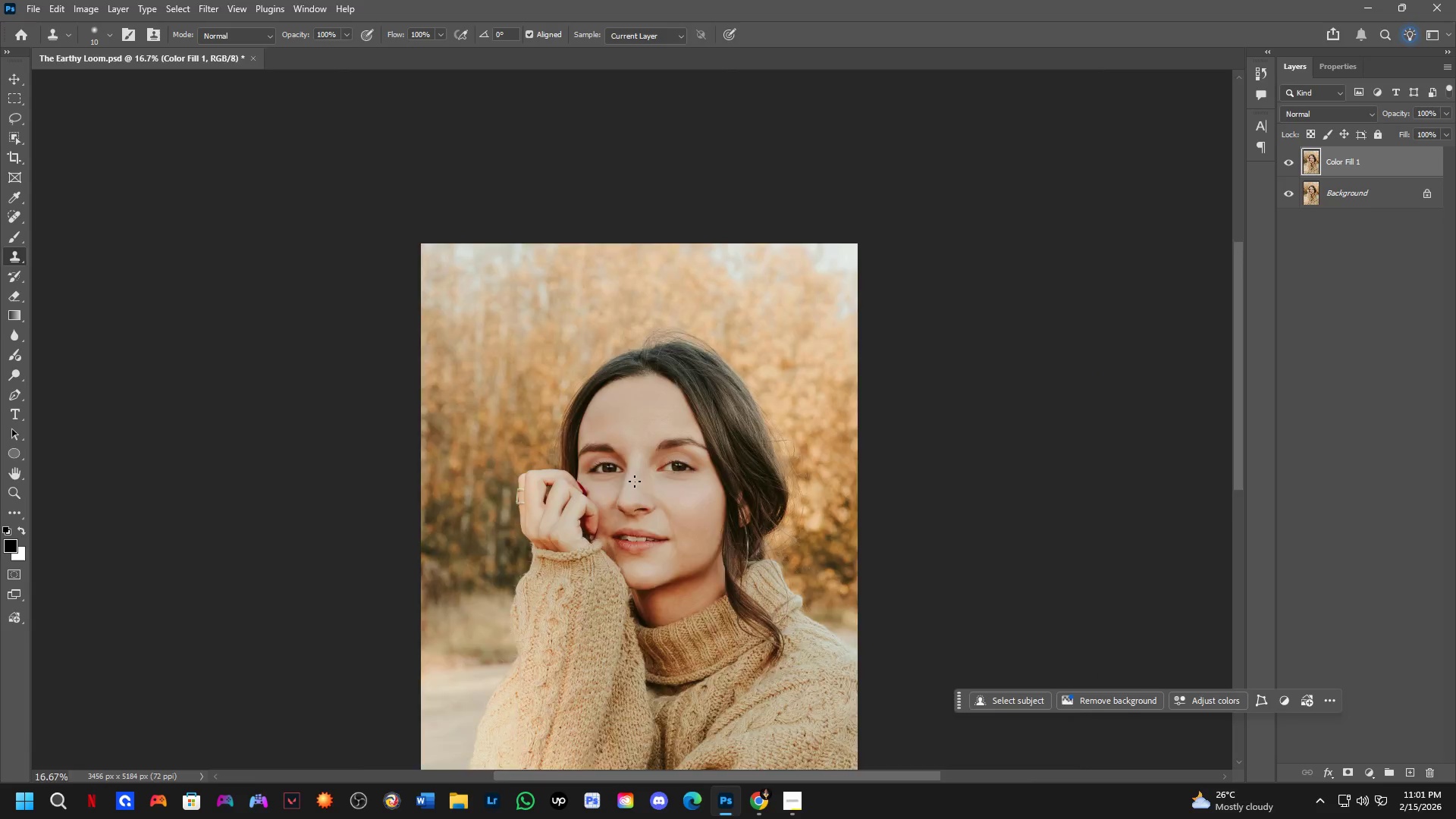 
scroll: coordinate [620, 473], scroll_direction: down, amount: 3.0
 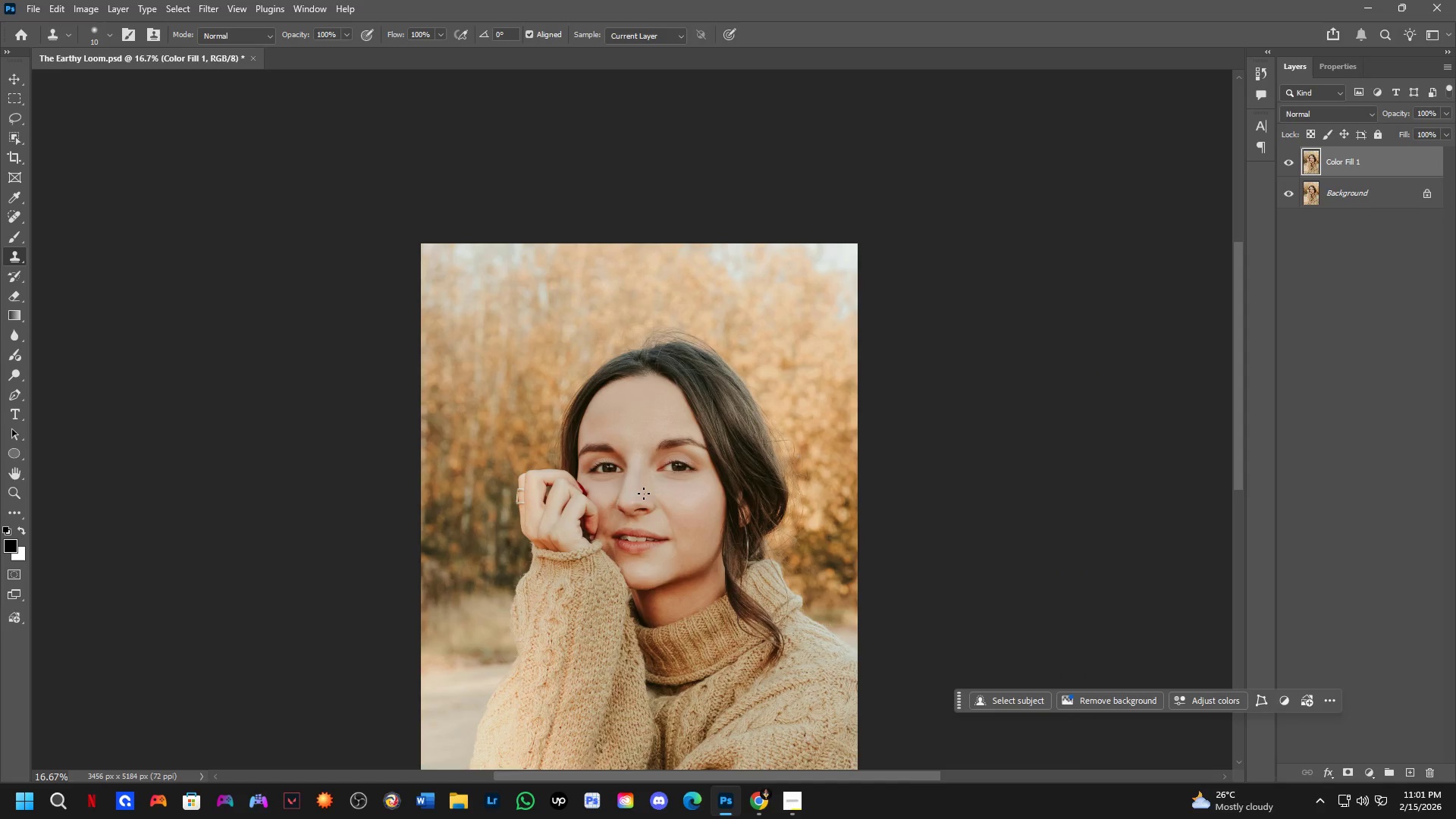 
hold_key(key=AltLeft, duration=0.33)
 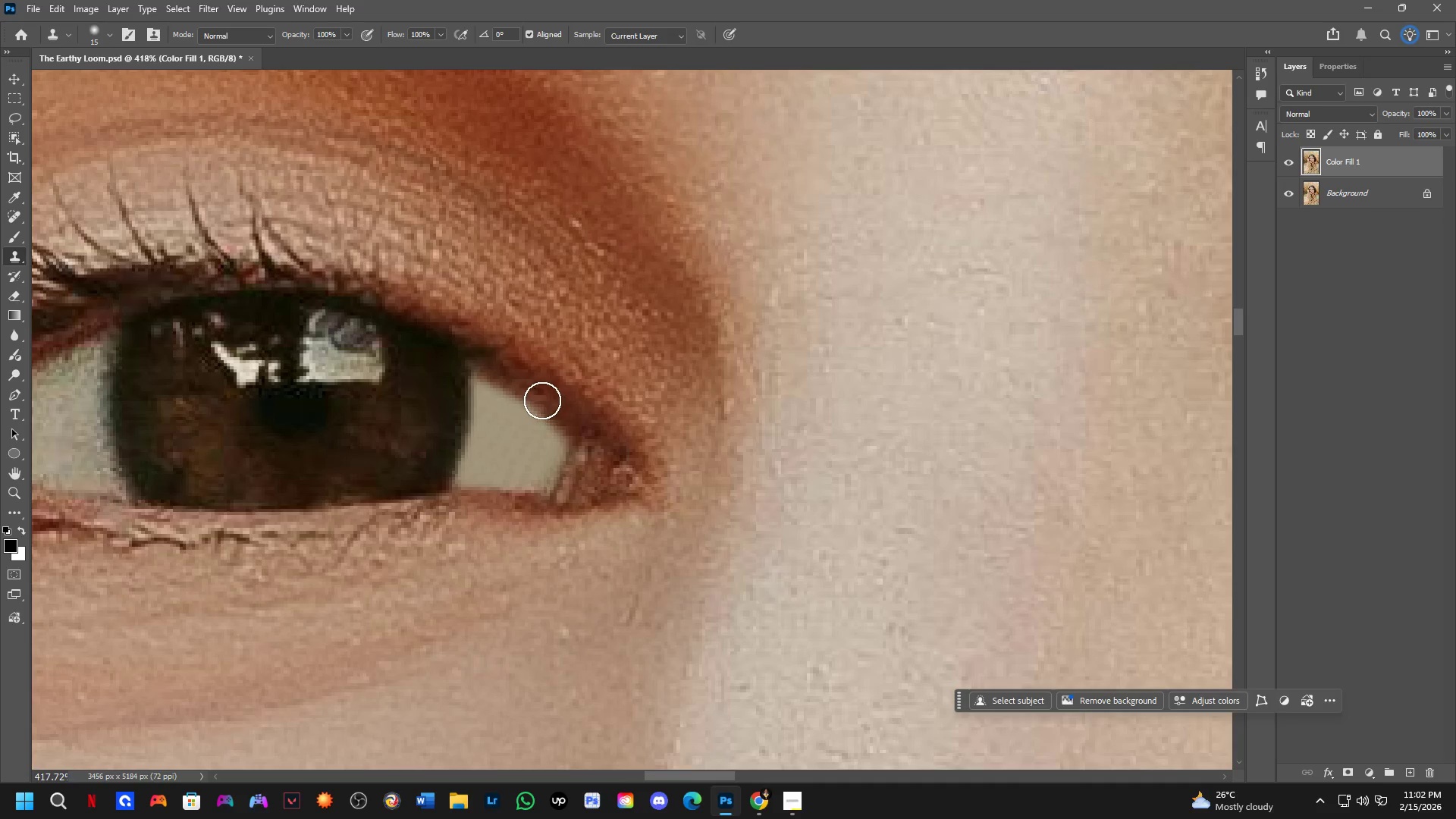 
scroll: coordinate [538, 403], scroll_direction: up, amount: 20.0
 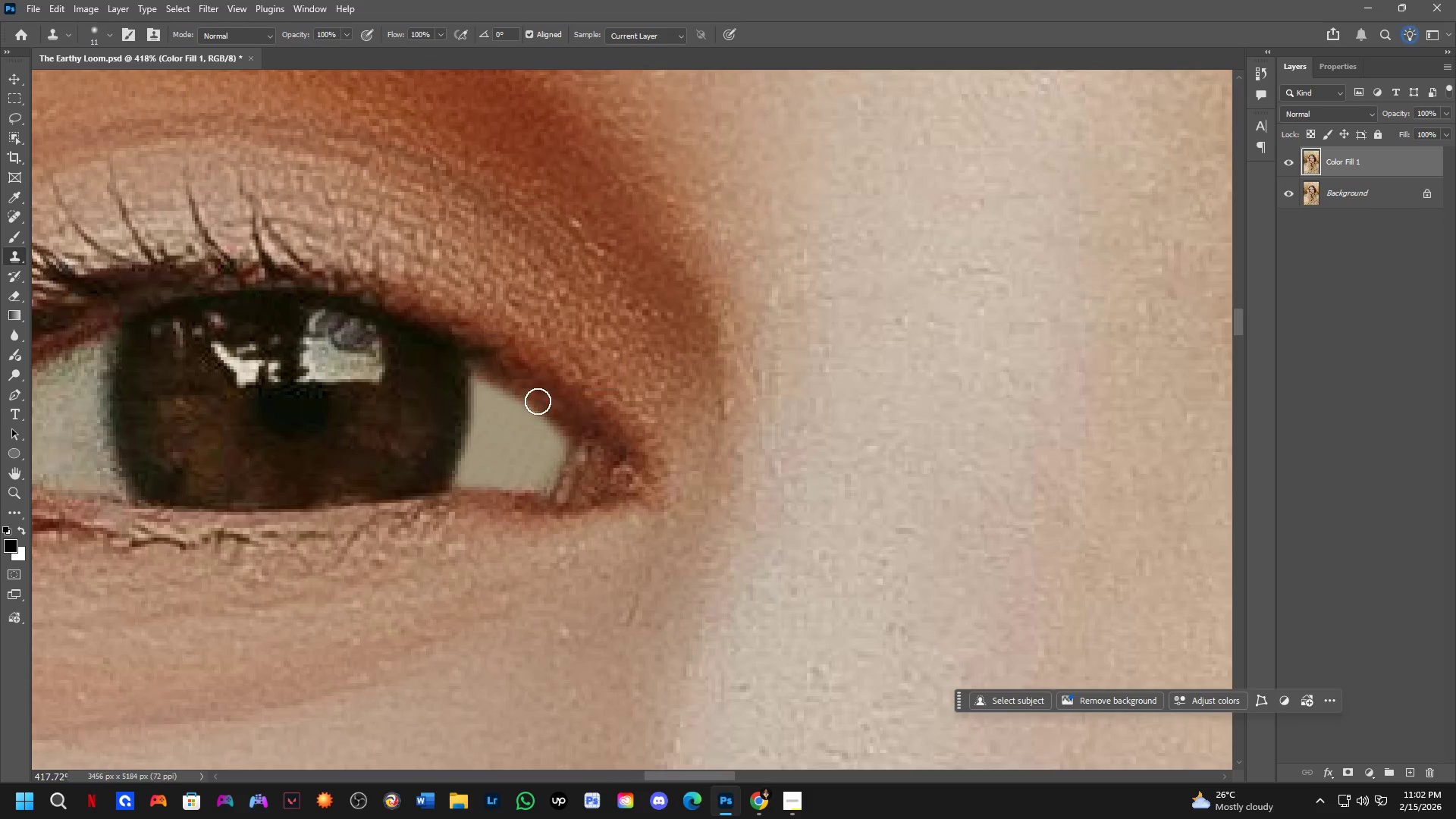 
hold_key(key=AltLeft, duration=0.48)
left_click([530, 388])
 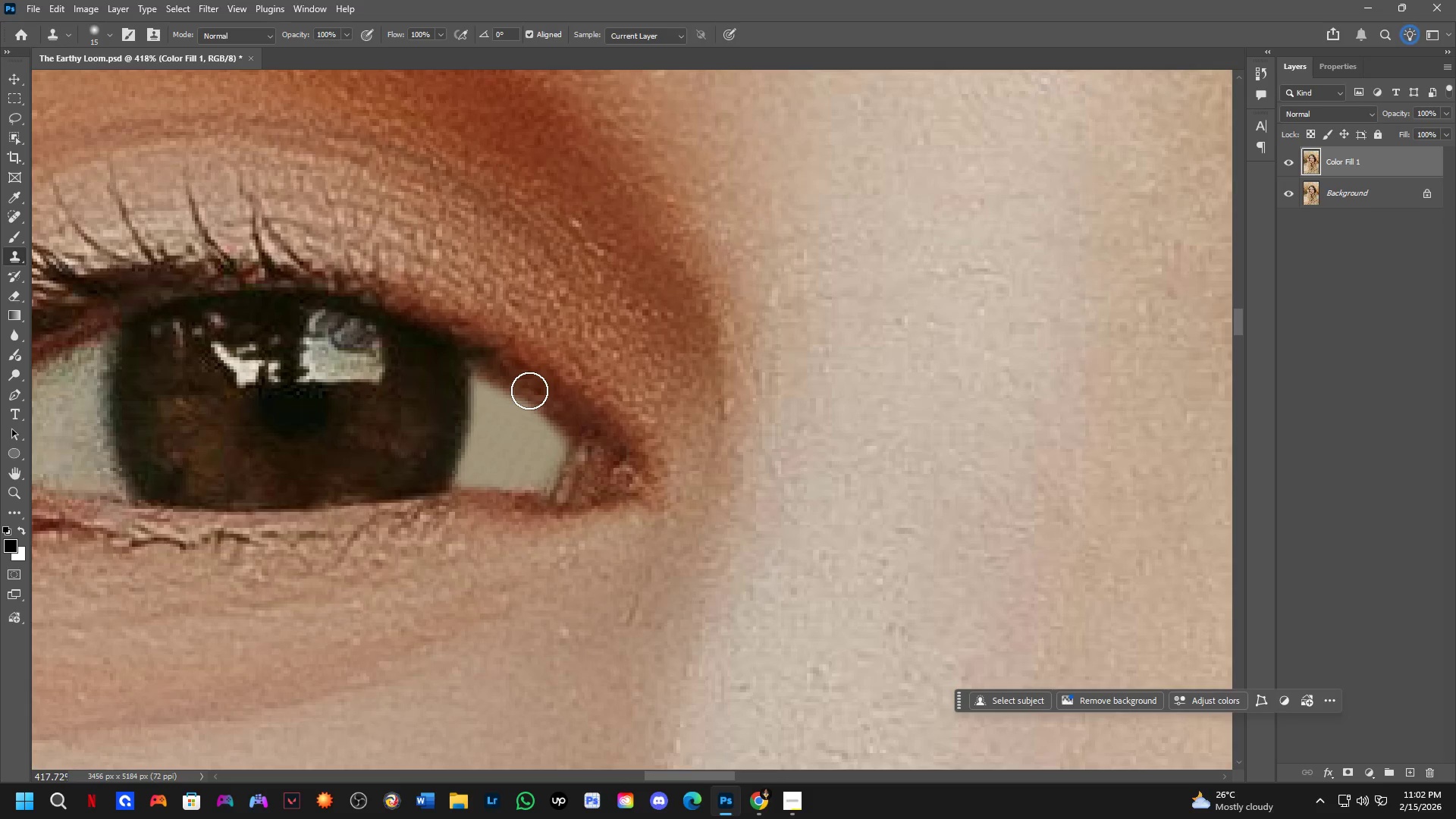 
left_click_drag(start_coordinate=[529, 391], to_coordinate=[536, 395])
 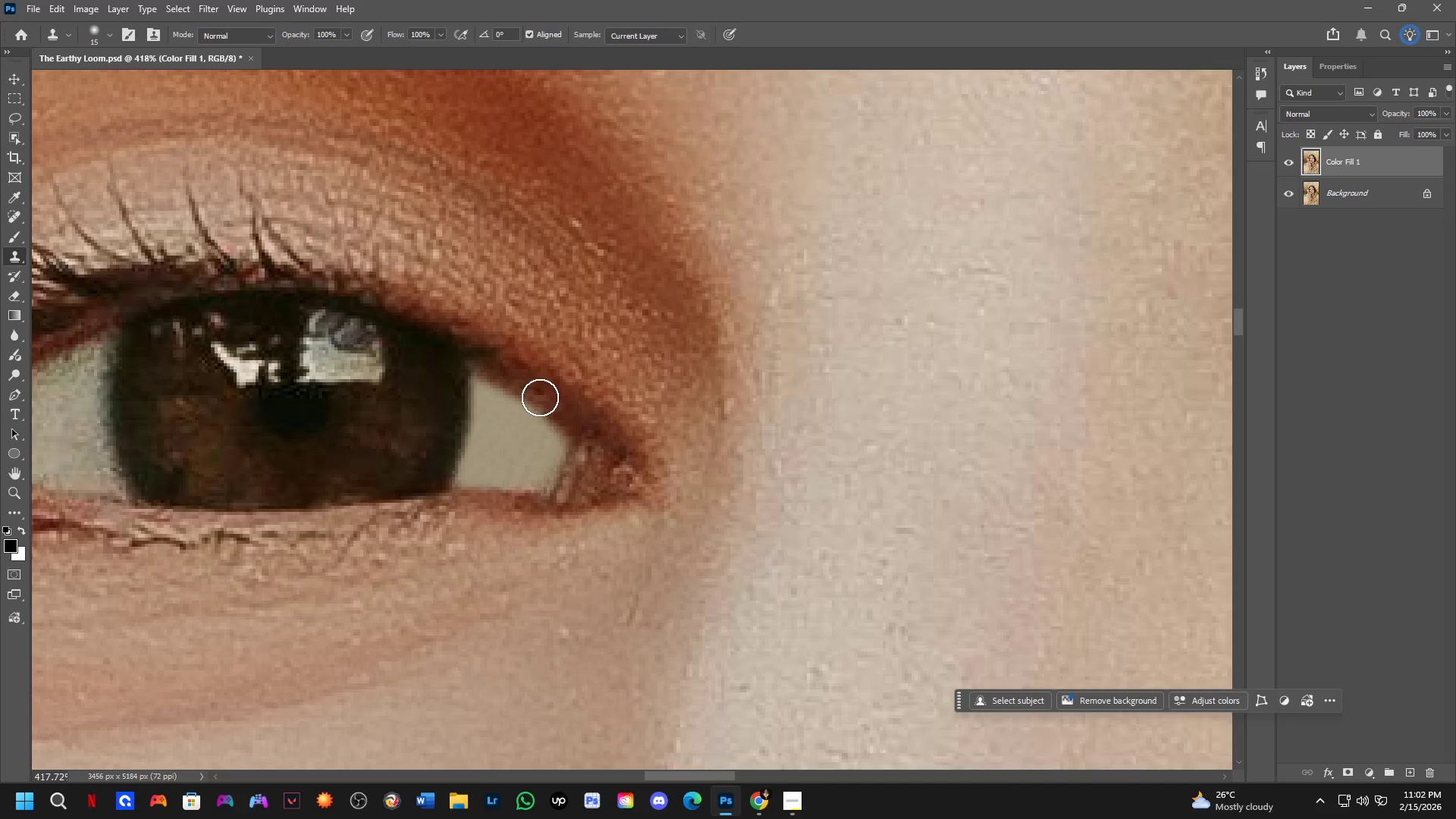 
triple_click([541, 399])
 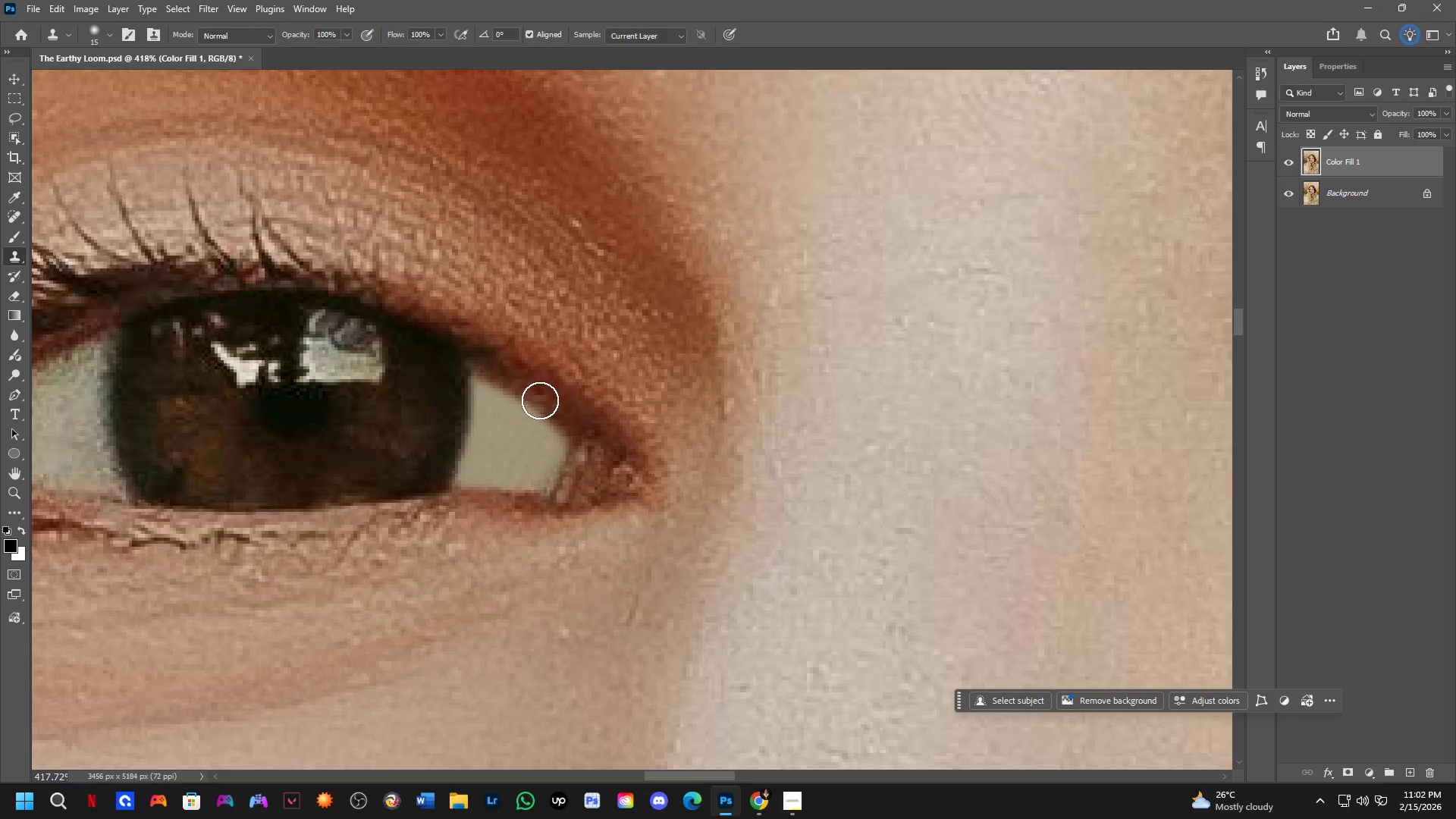 
key(Alt+AltLeft)
 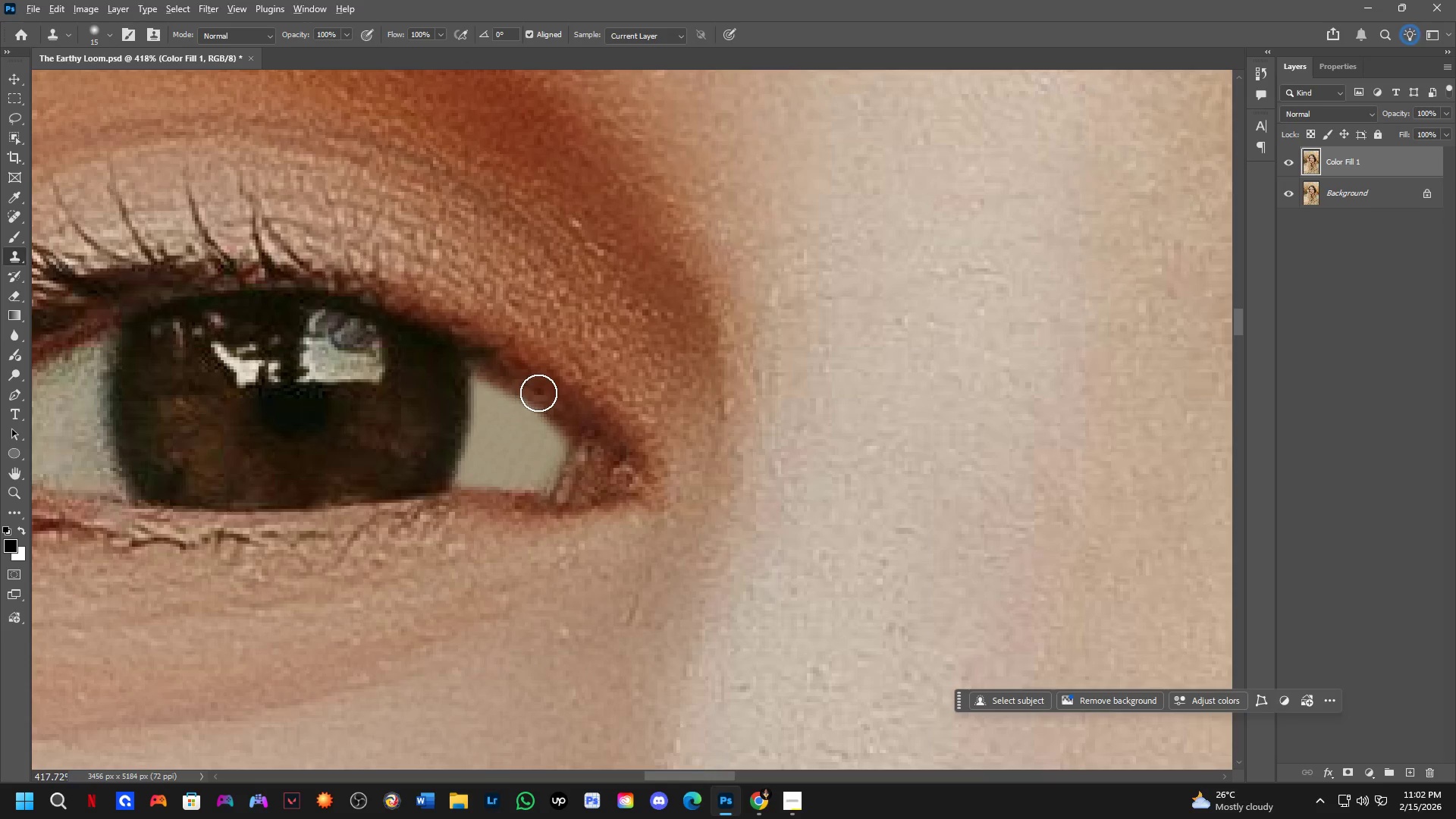 
left_click([538, 393])
 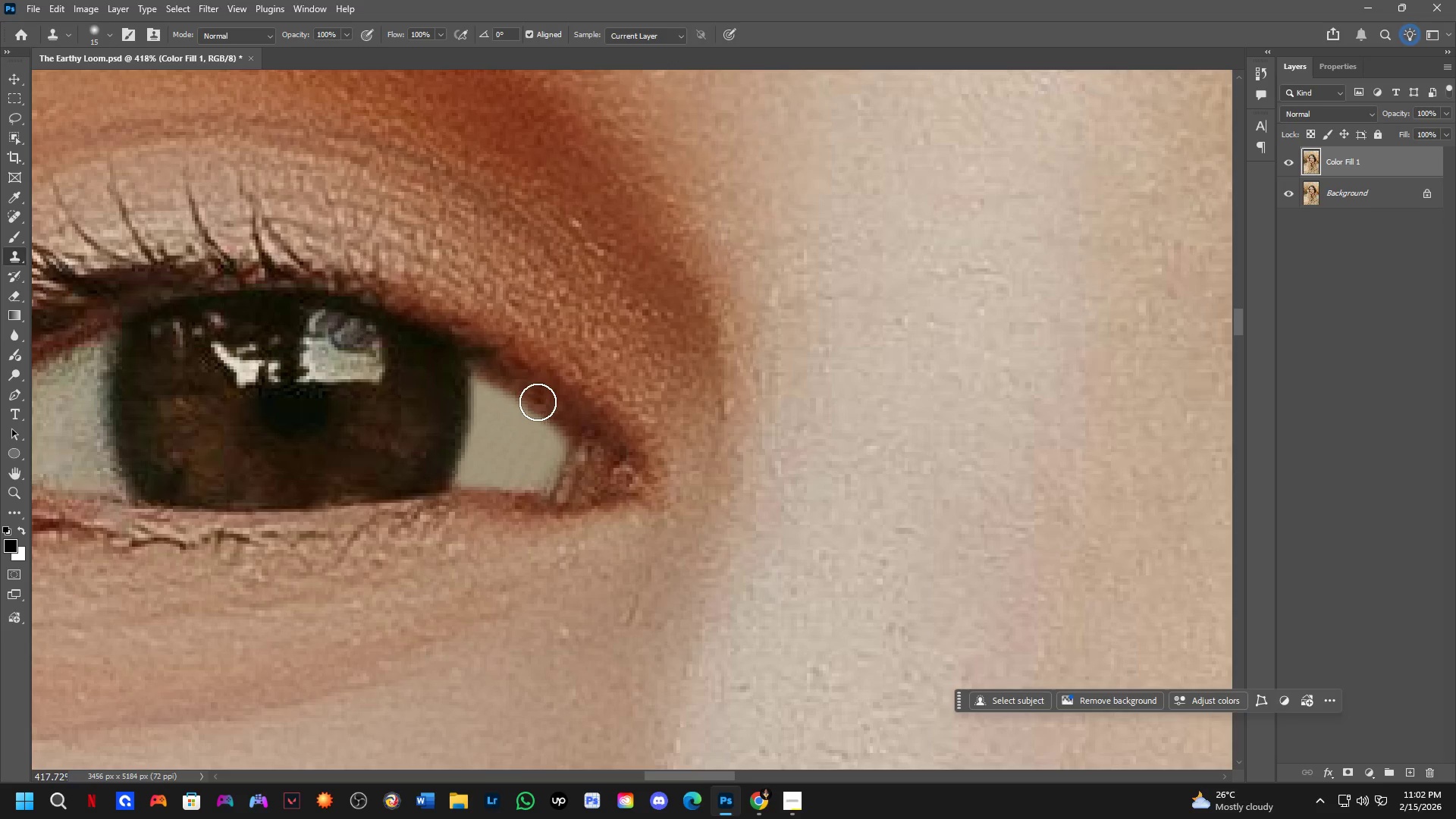 
double_click([538, 402])
 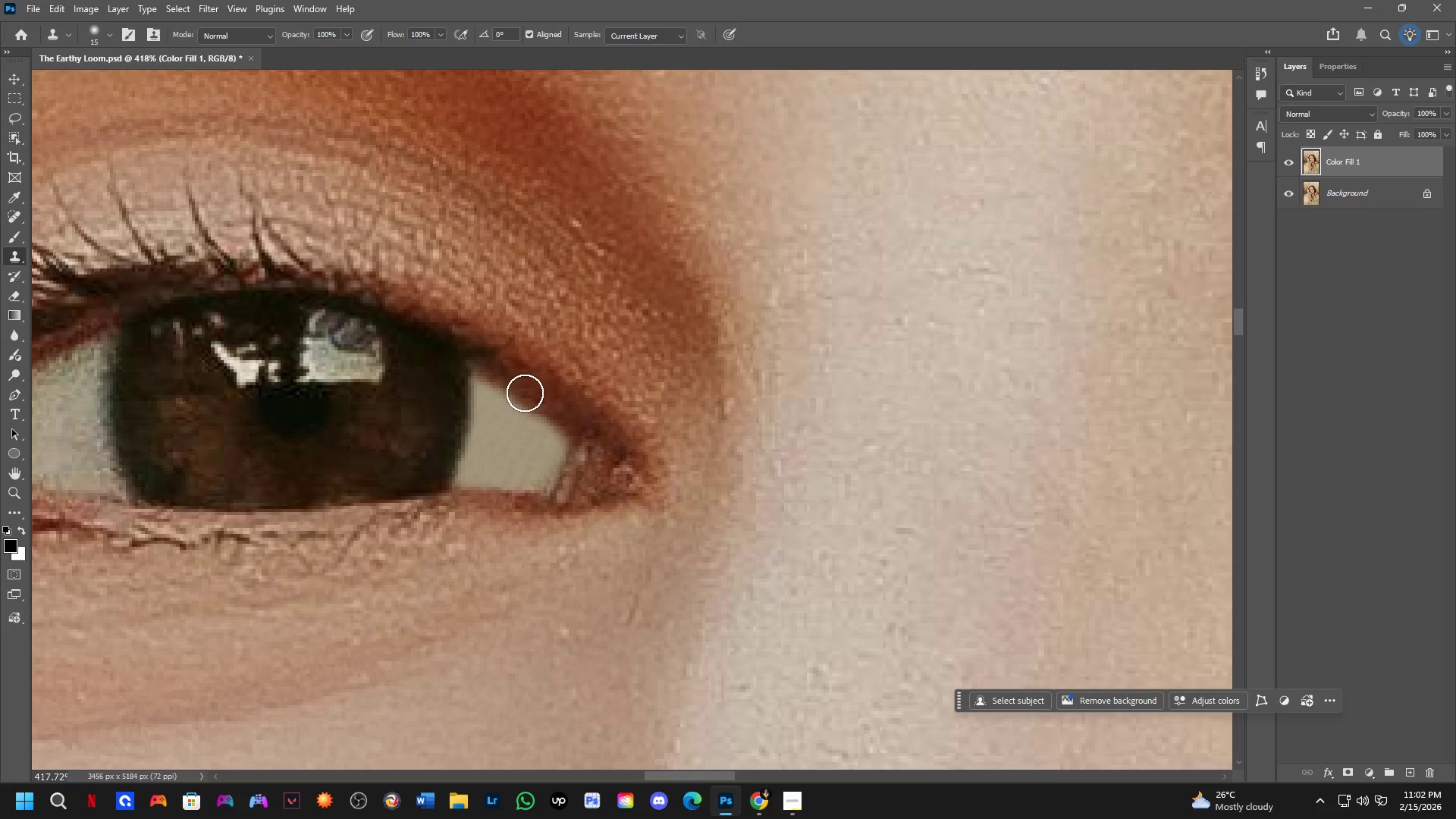 
left_click([525, 393])
 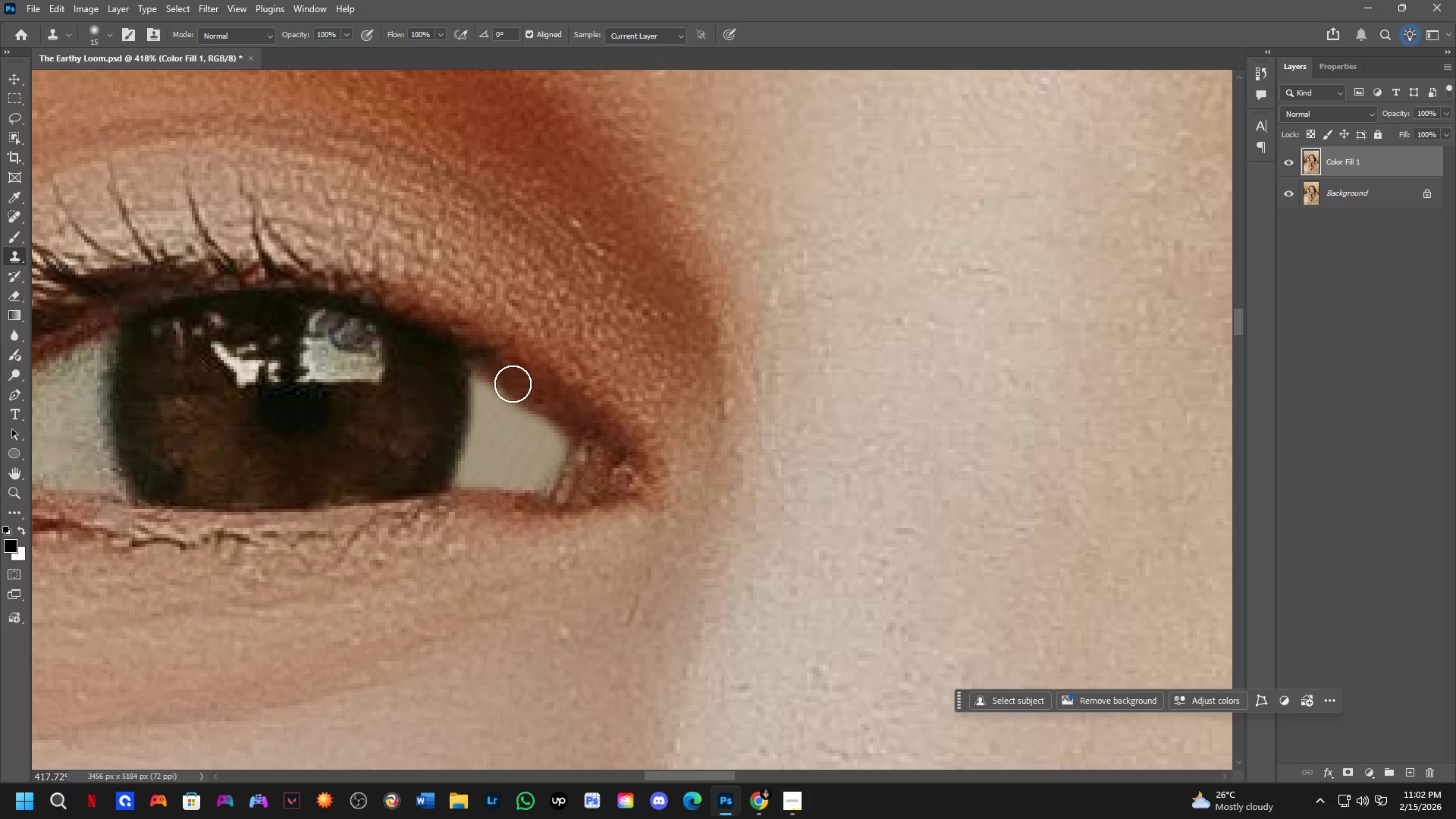 
left_click_drag(start_coordinate=[516, 386], to_coordinate=[507, 379])
 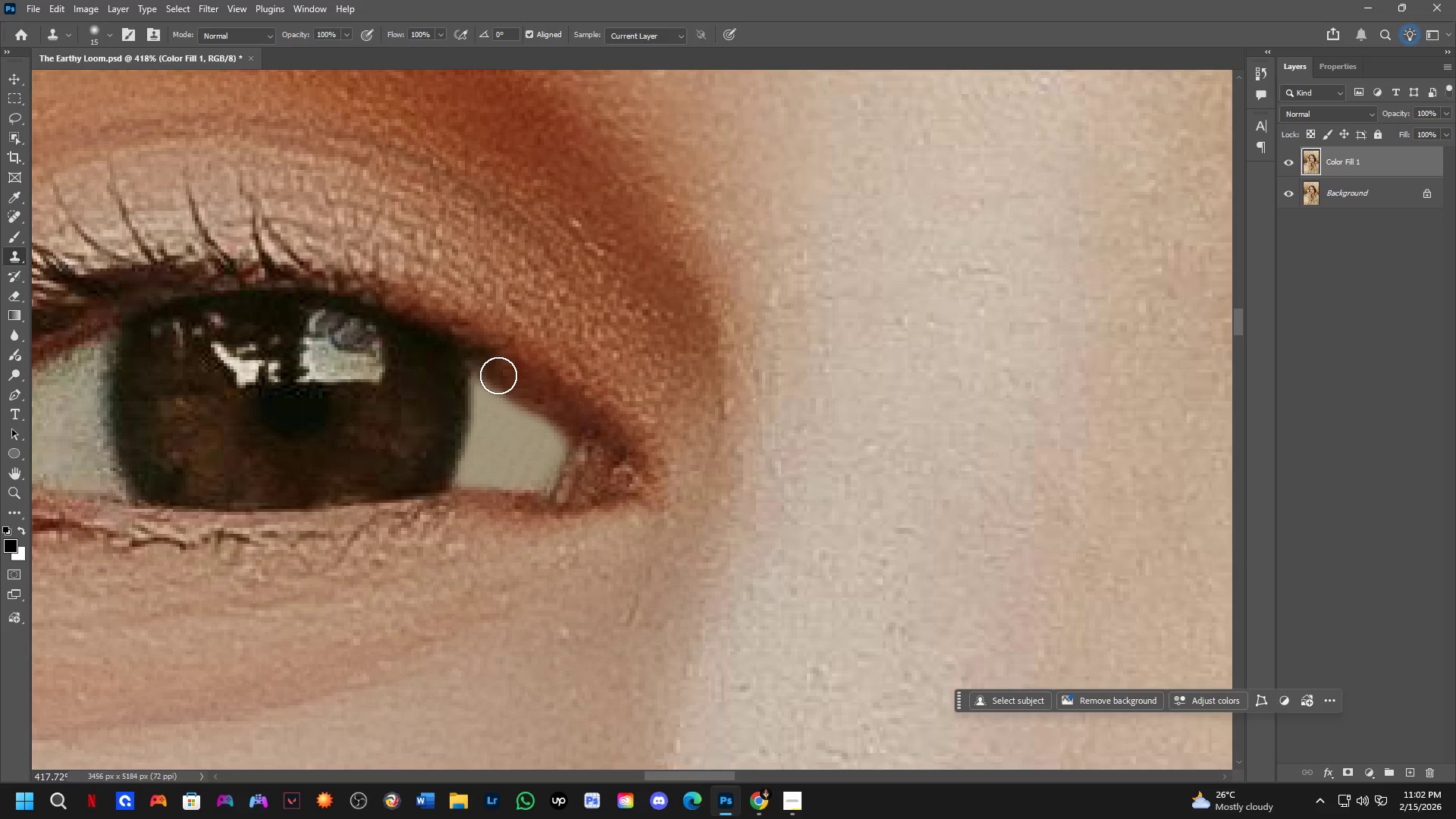 
left_click_drag(start_coordinate=[498, 375], to_coordinate=[560, 410])
 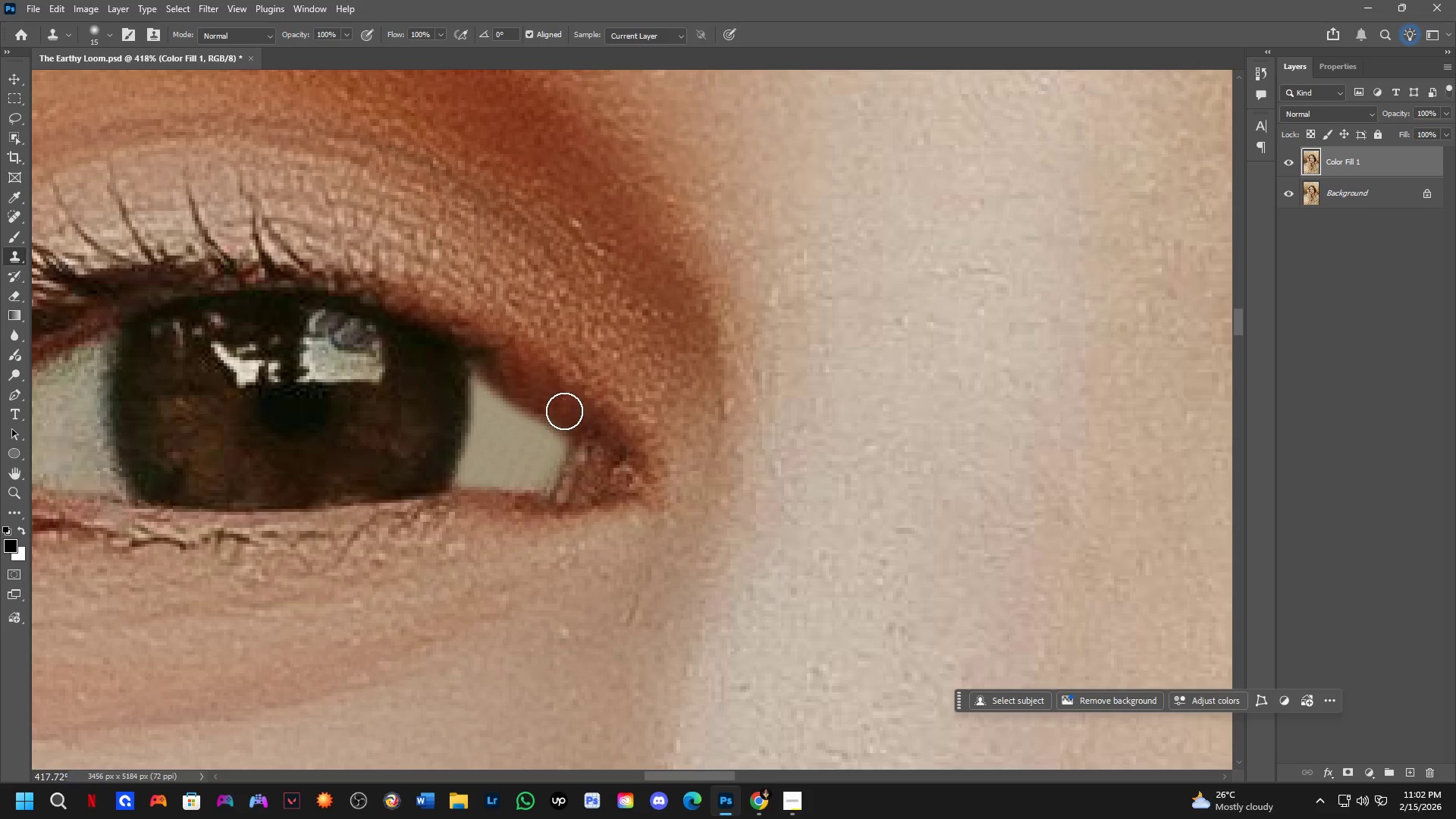 
left_click_drag(start_coordinate=[565, 413], to_coordinate=[586, 427])
 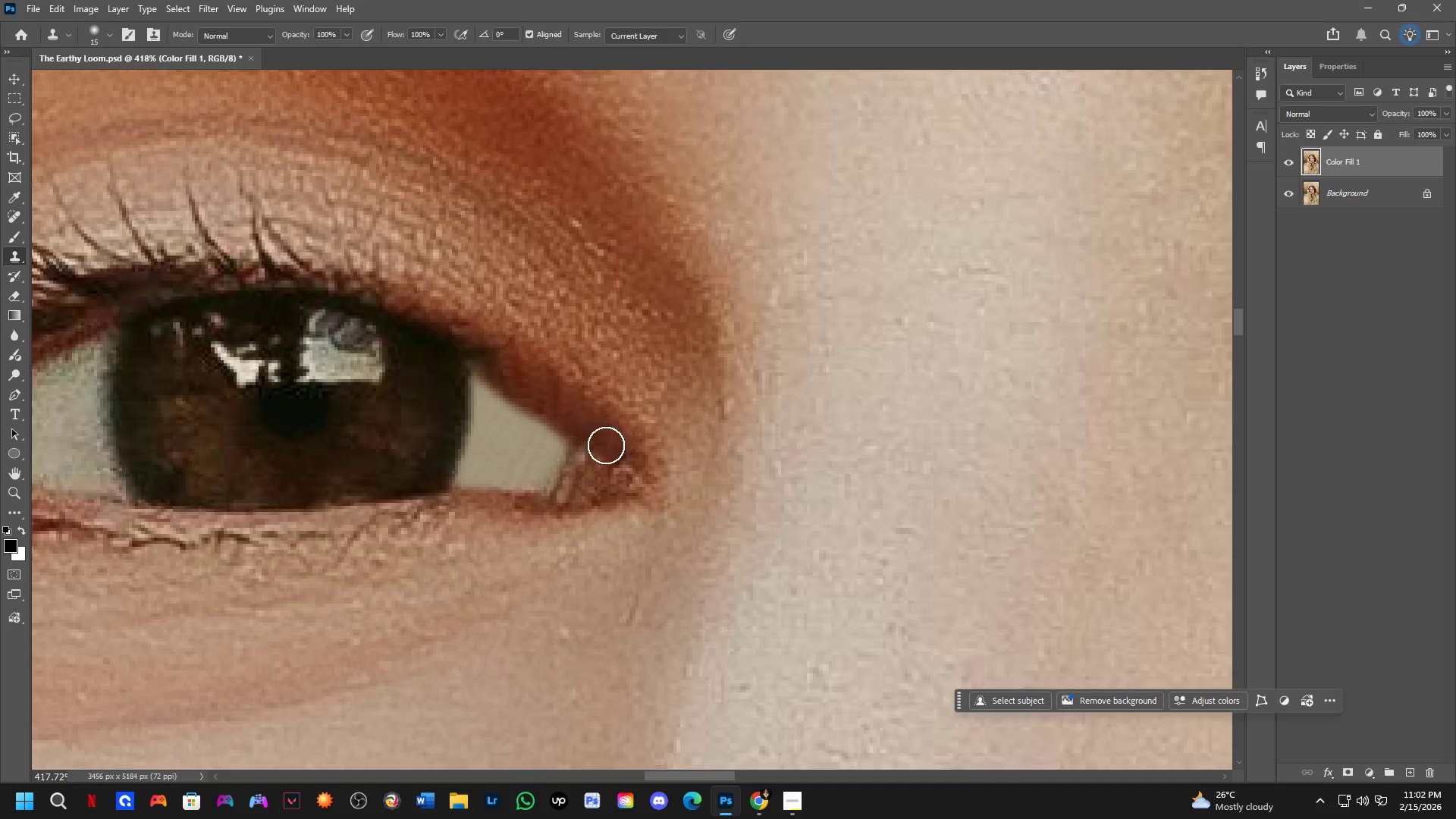 
key(Control+Z)
 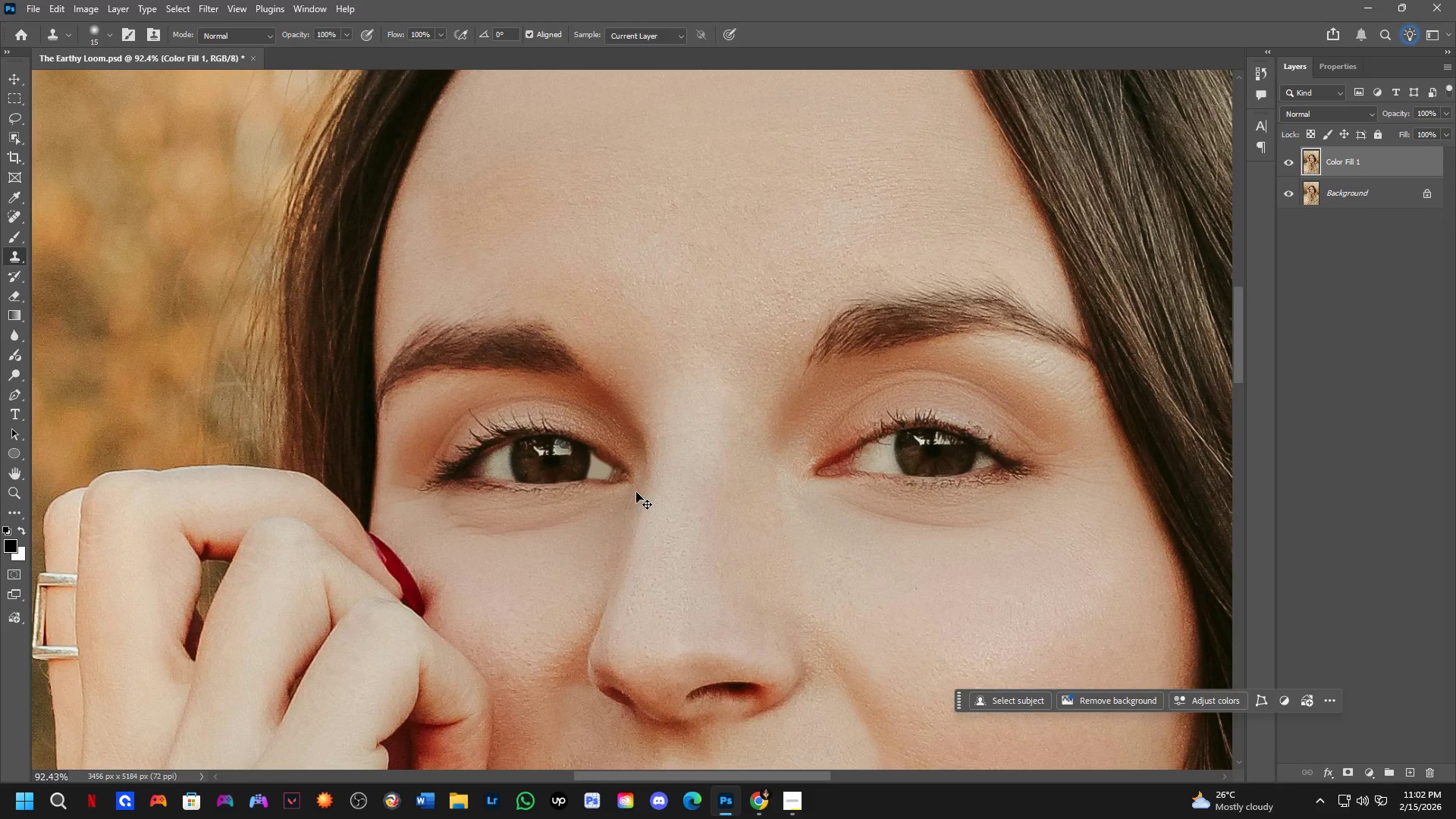 
key(Control+Z)
 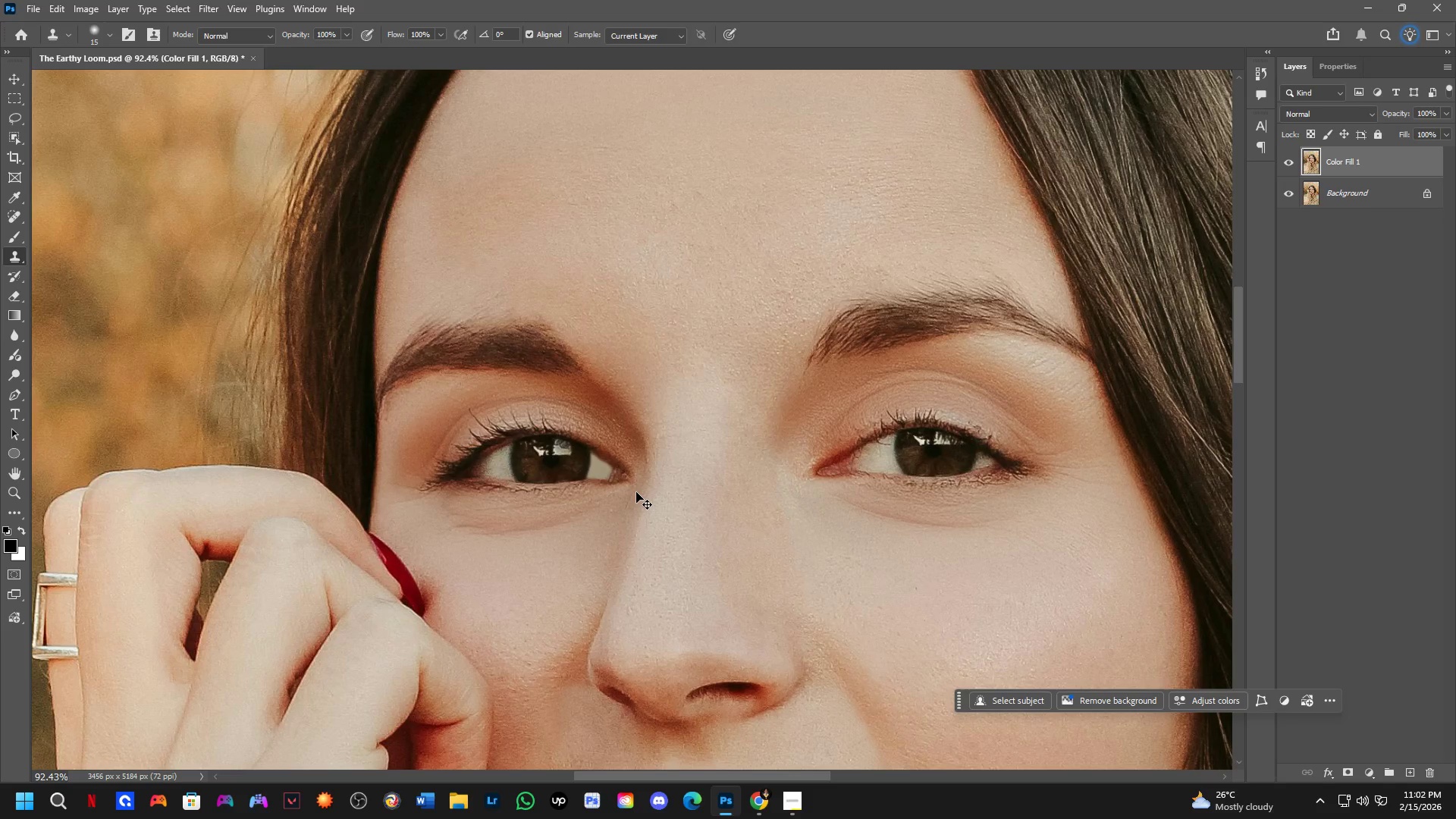 
scroll: coordinate [634, 488], scroll_direction: down, amount: 16.0
 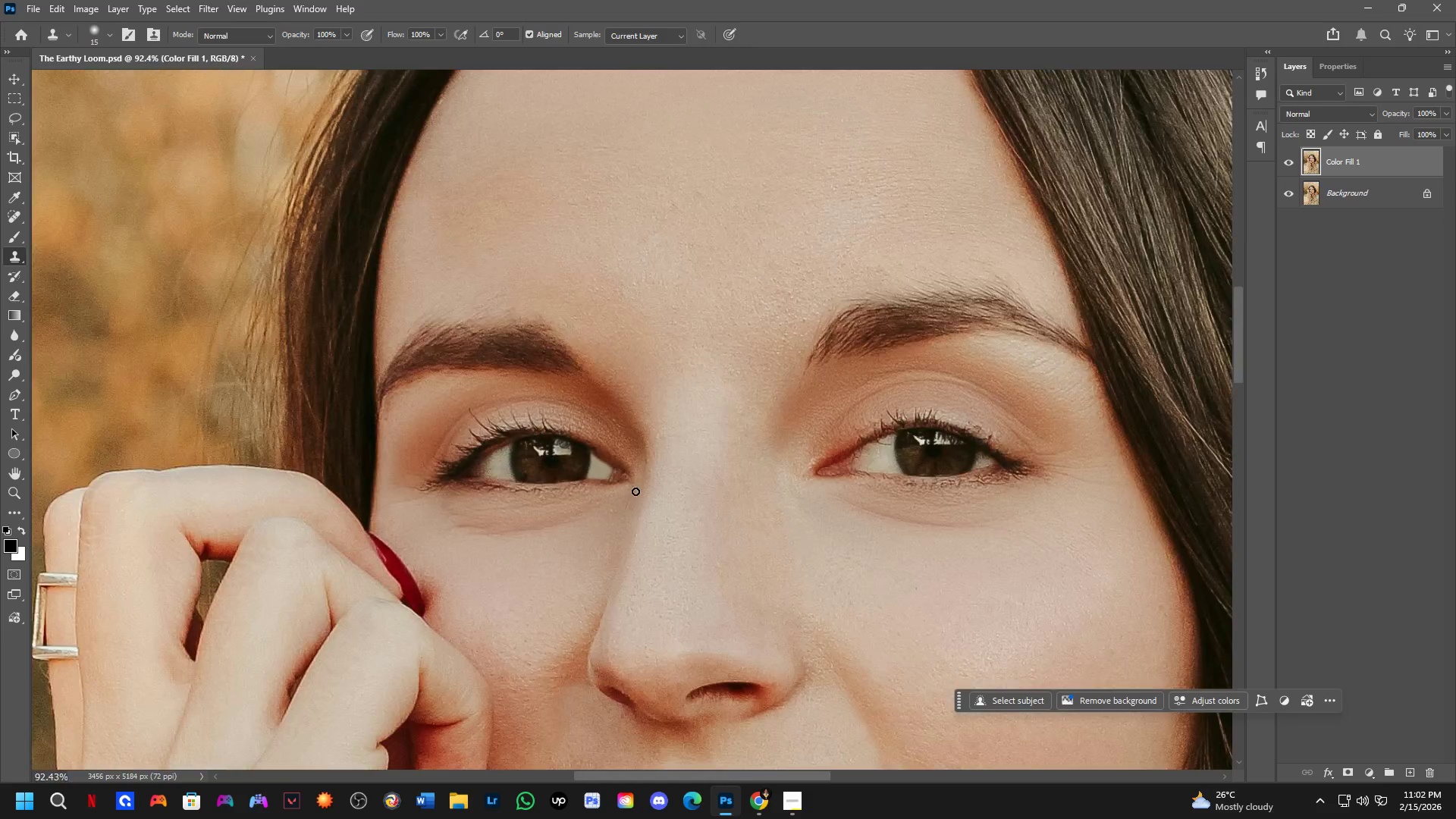 
key(Control+Z)
 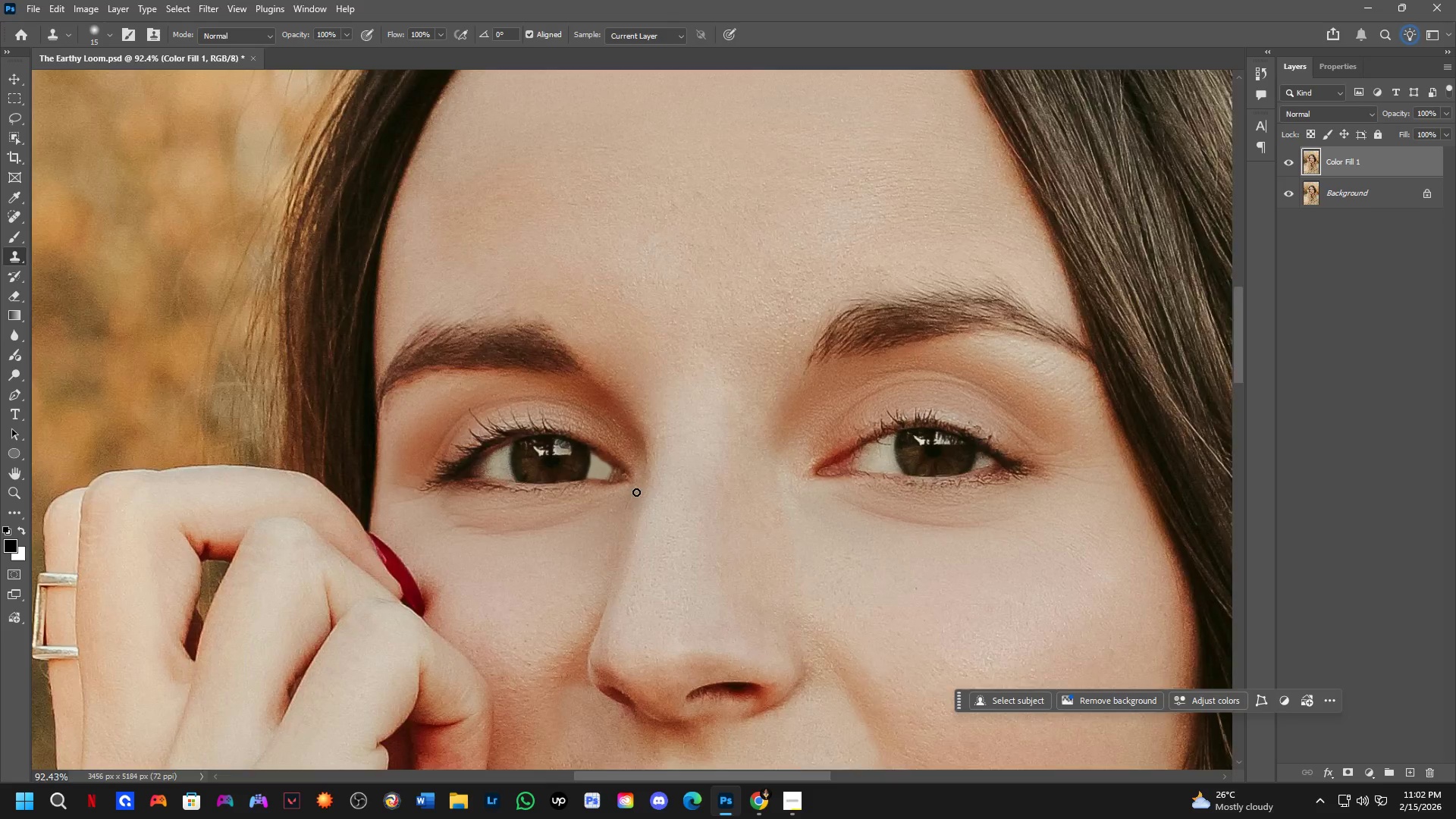 
scroll: coordinate [636, 492], scroll_direction: down, amount: 10.0
 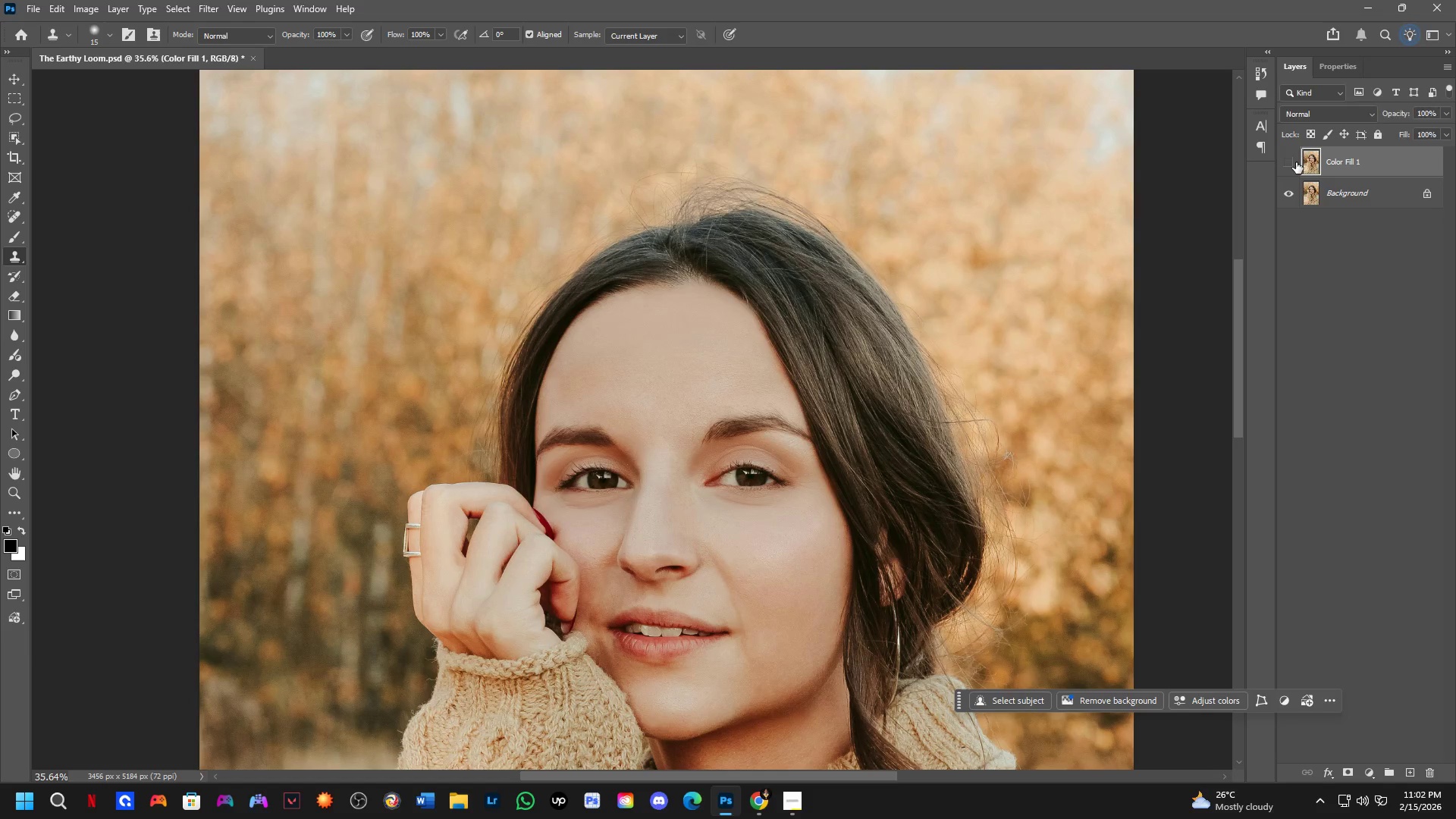 
double_click([1296, 162])
 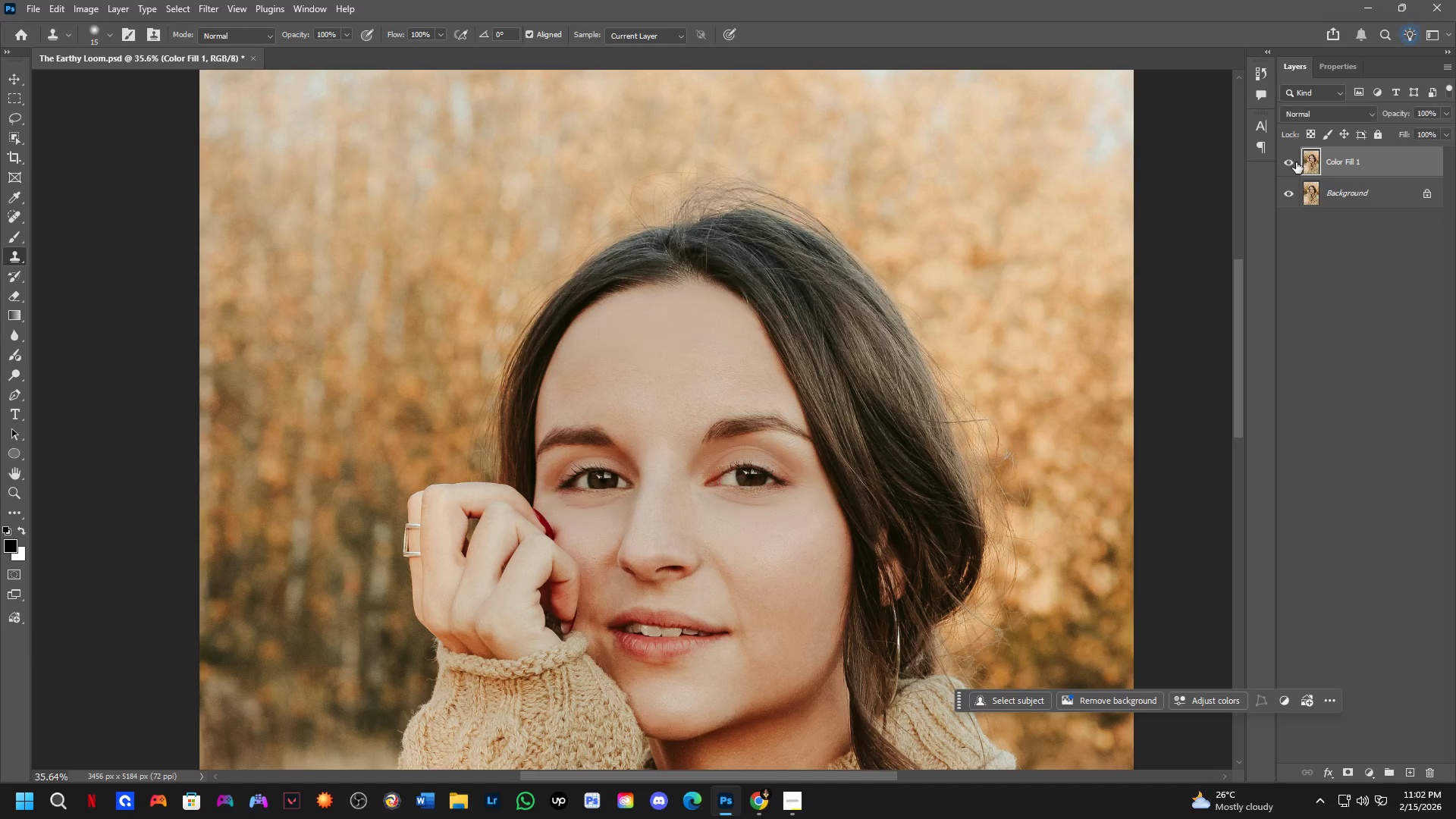 
triple_click([1296, 162])
 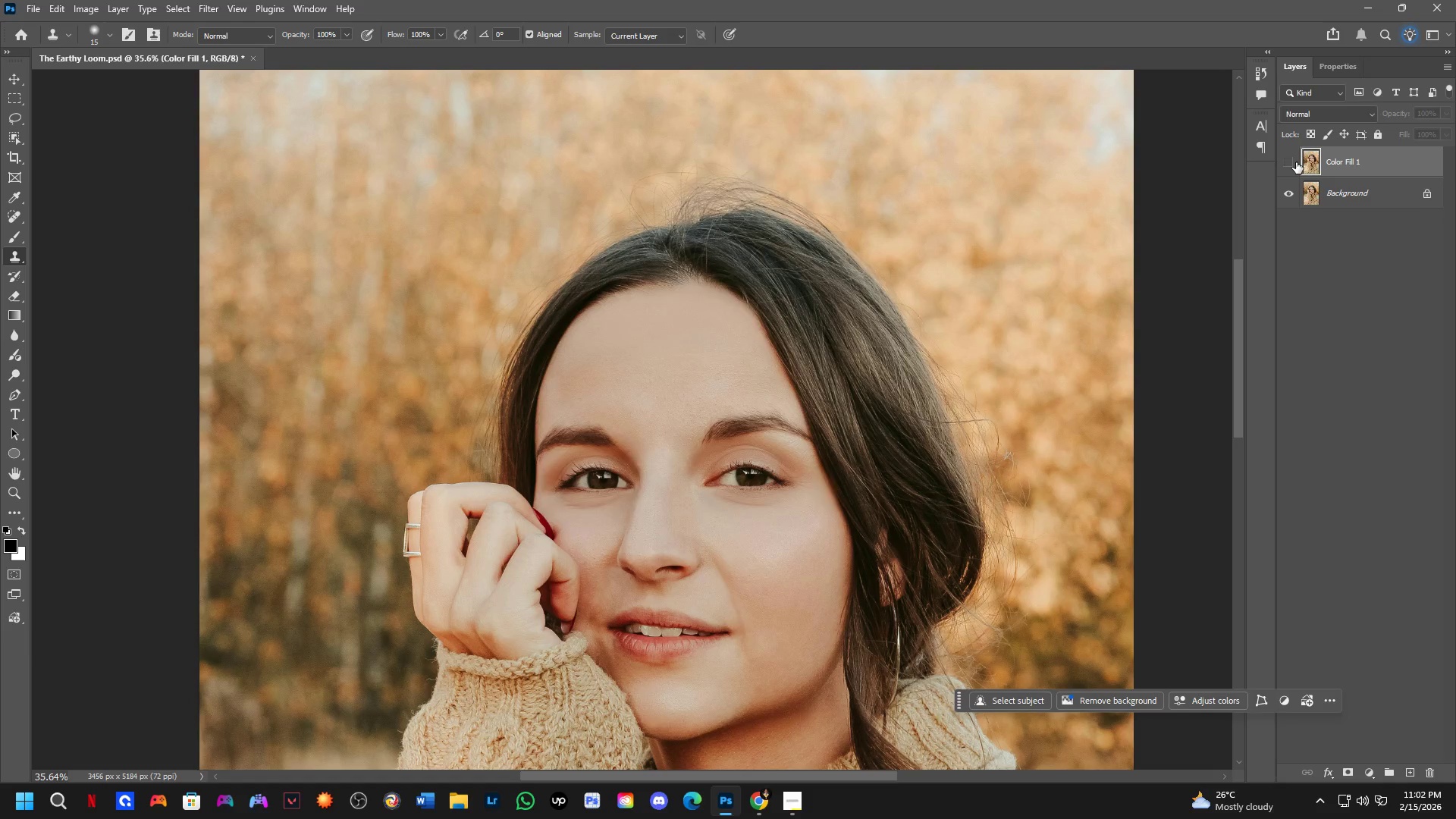 
triple_click([1296, 162])
 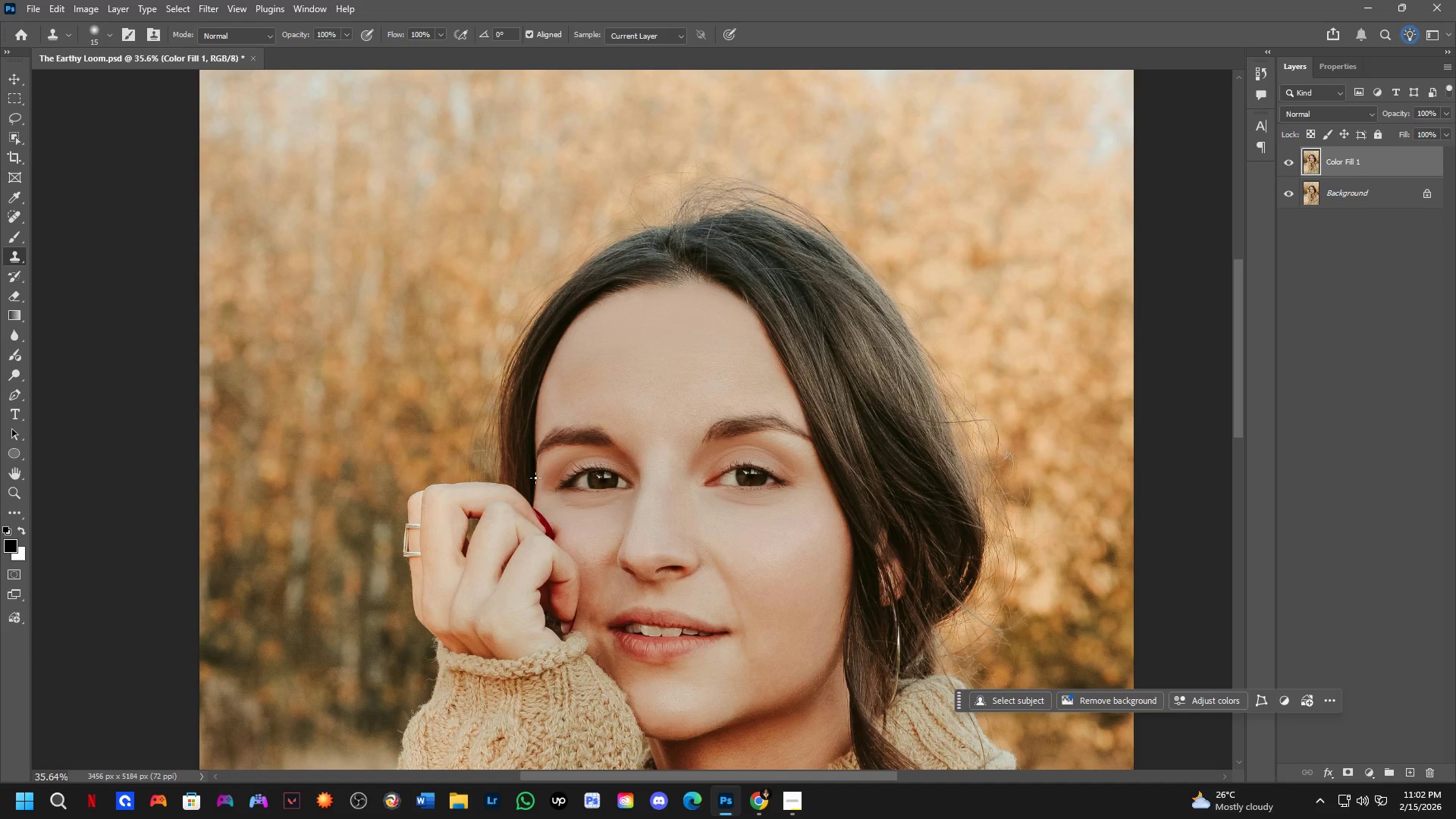 
key(Shift+ShiftLeft)
 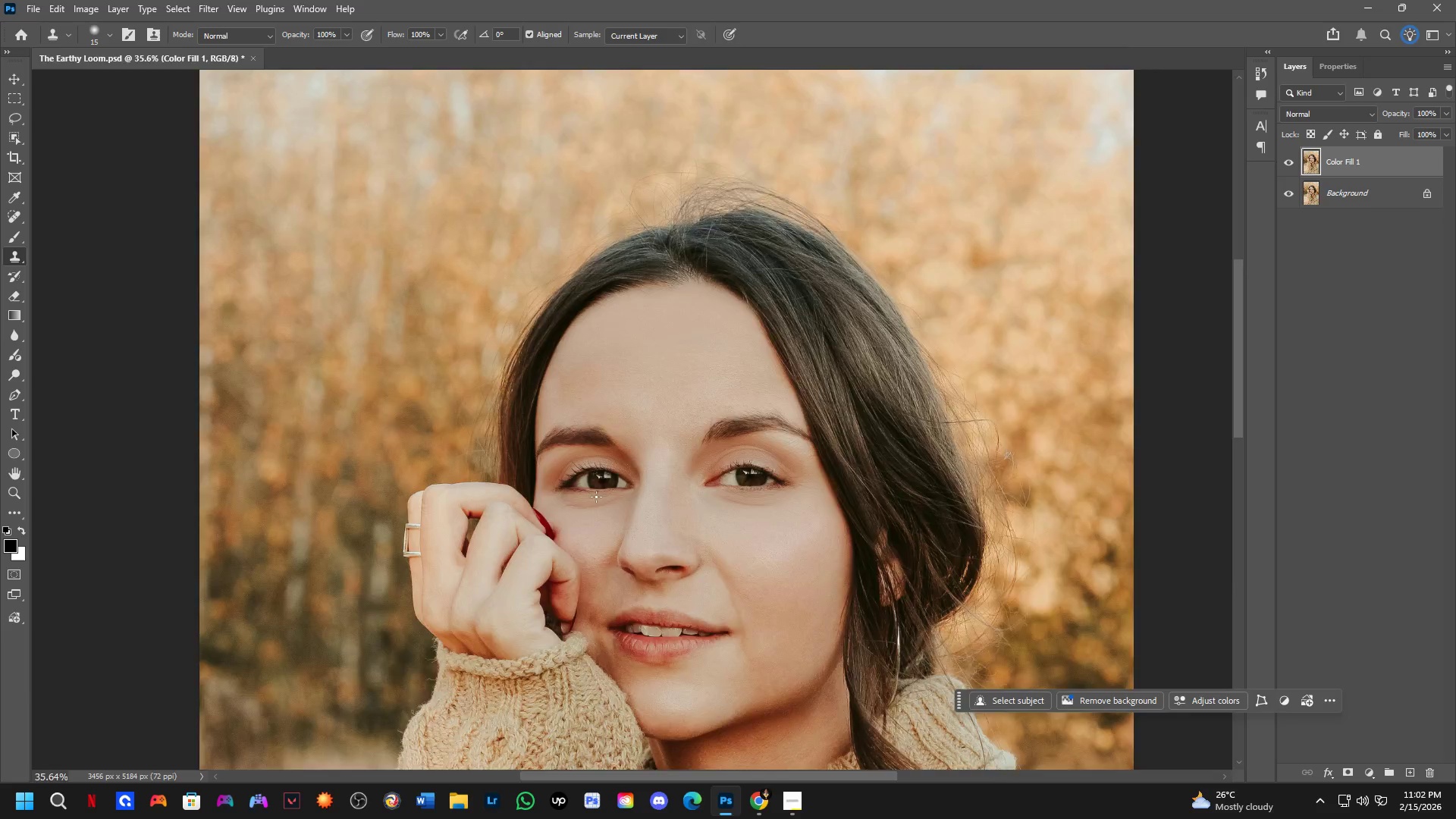 
key(Alt+AltLeft)
 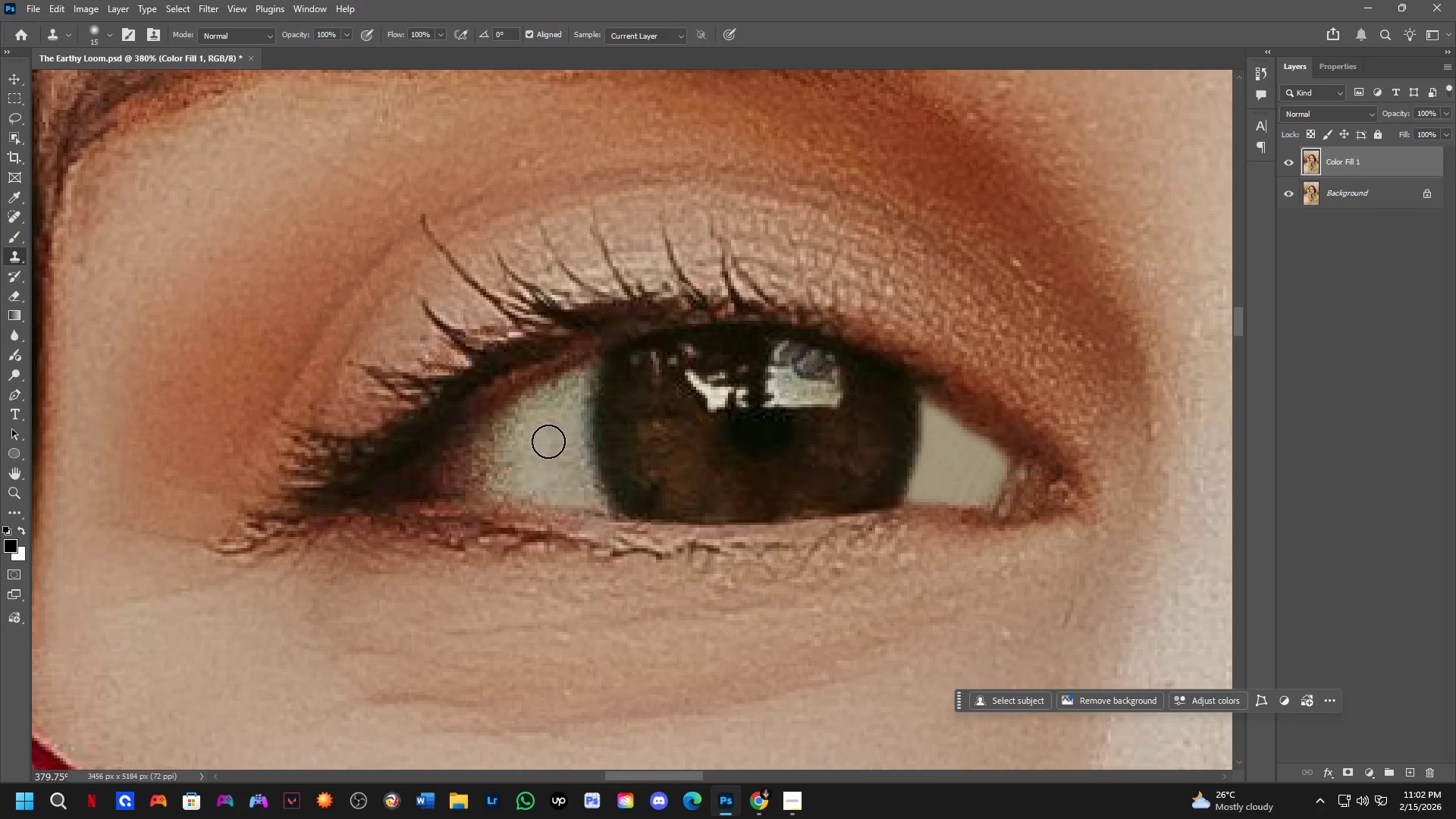 
key(Alt+AltLeft)
 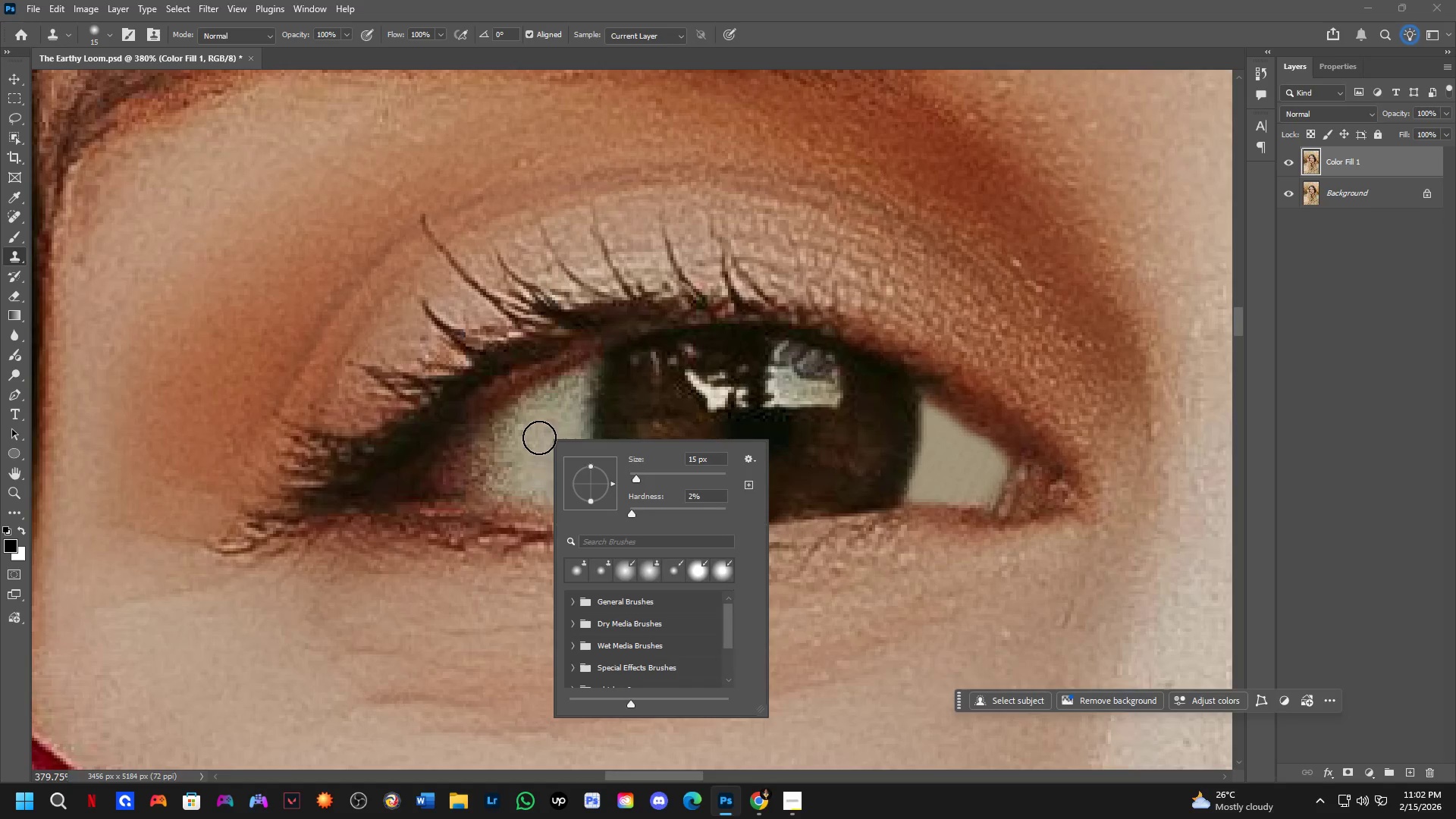 
scroll: coordinate [551, 442], scroll_direction: up, amount: 19.0
 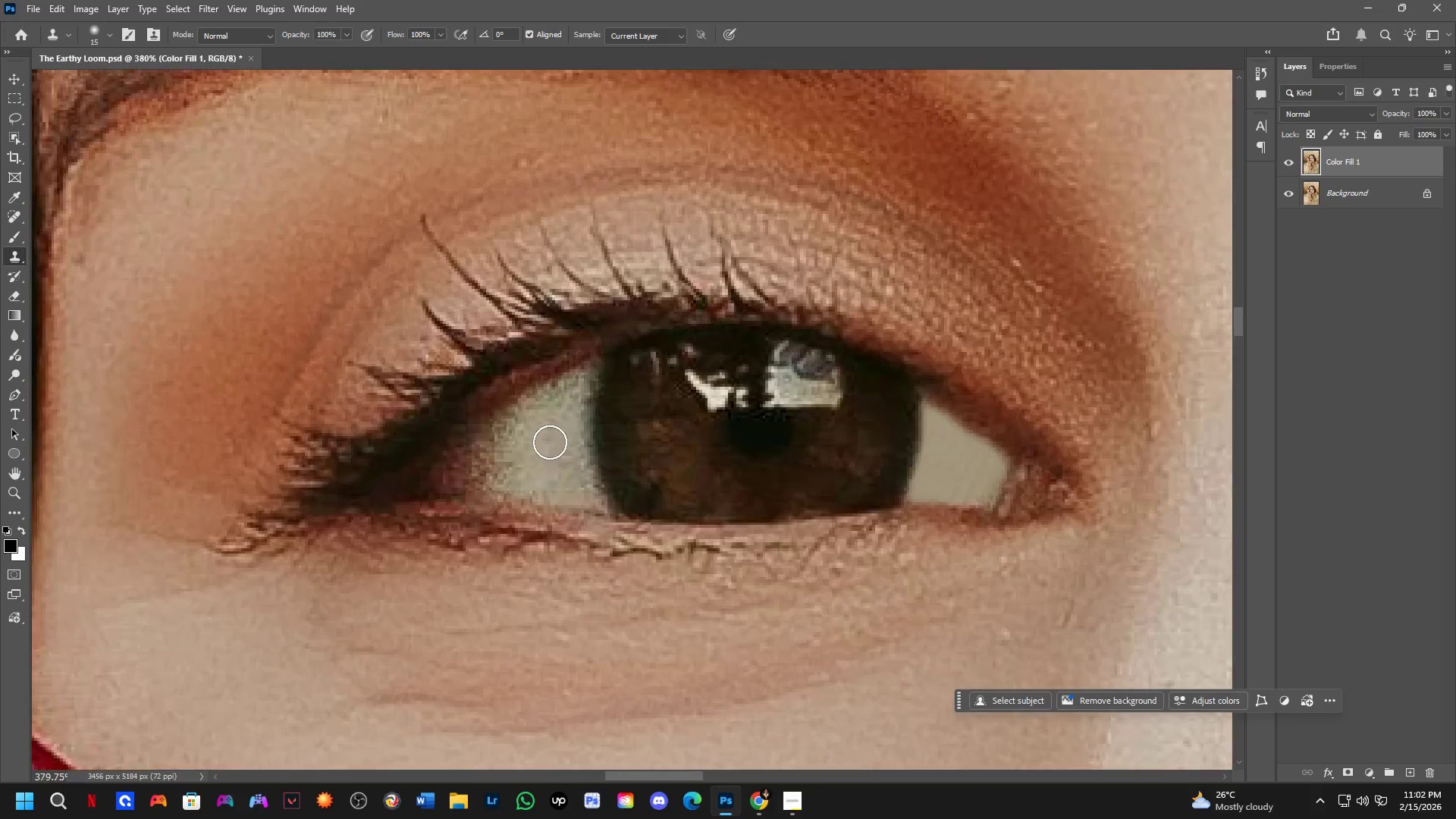 
key(Alt+AltLeft)
 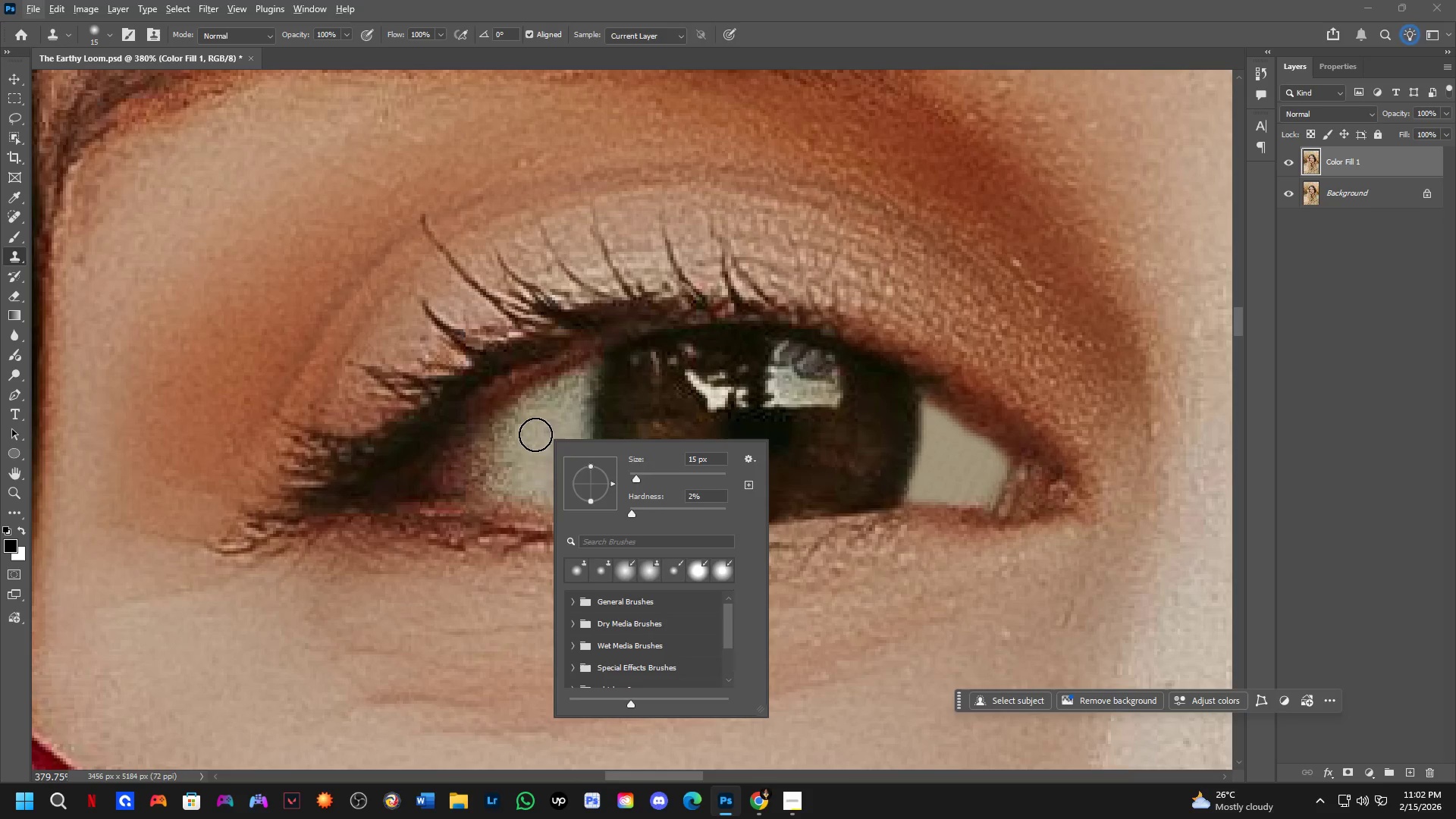 
key(Alt+AltLeft)
 